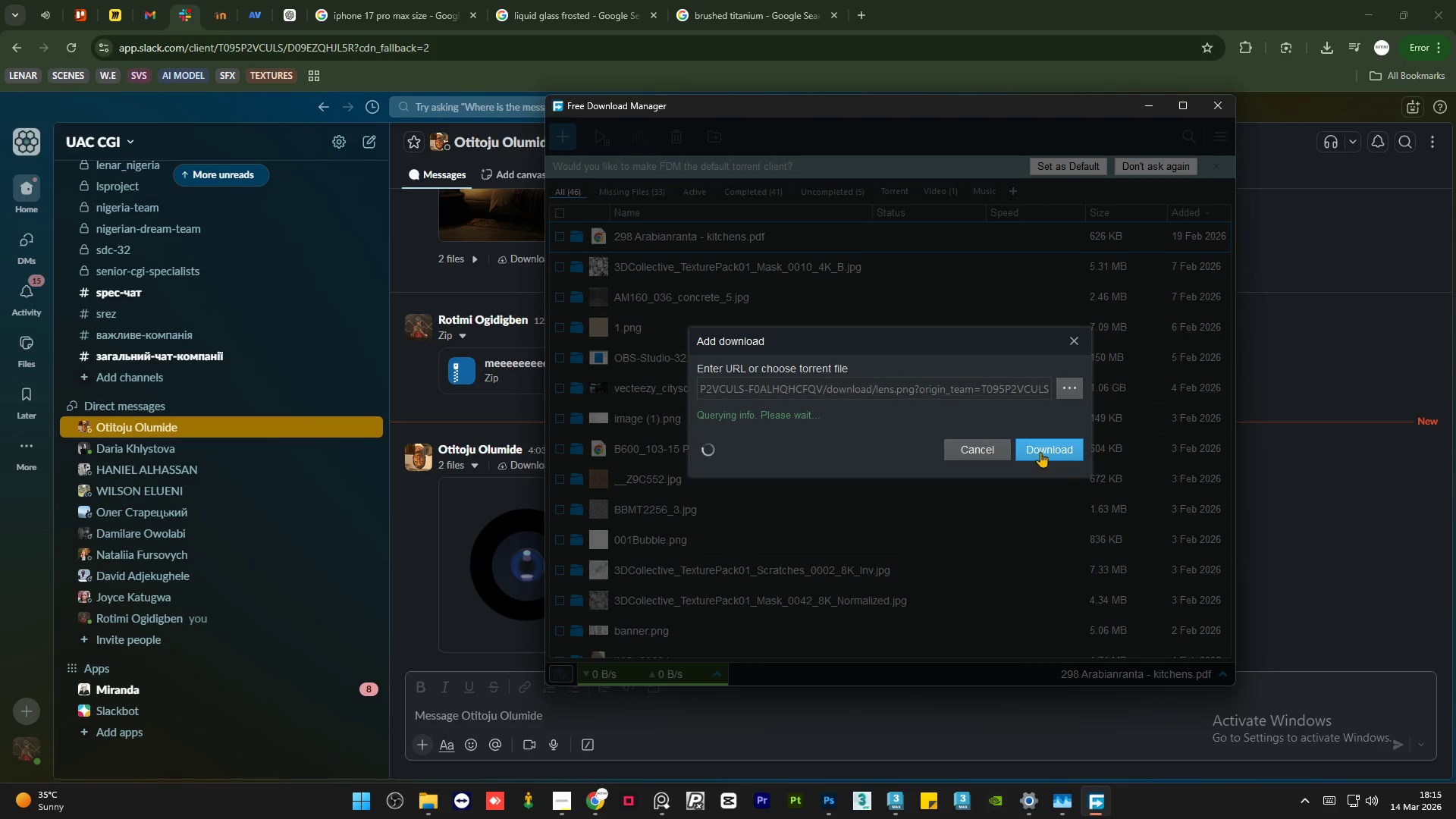 
double_click([1048, 467])
 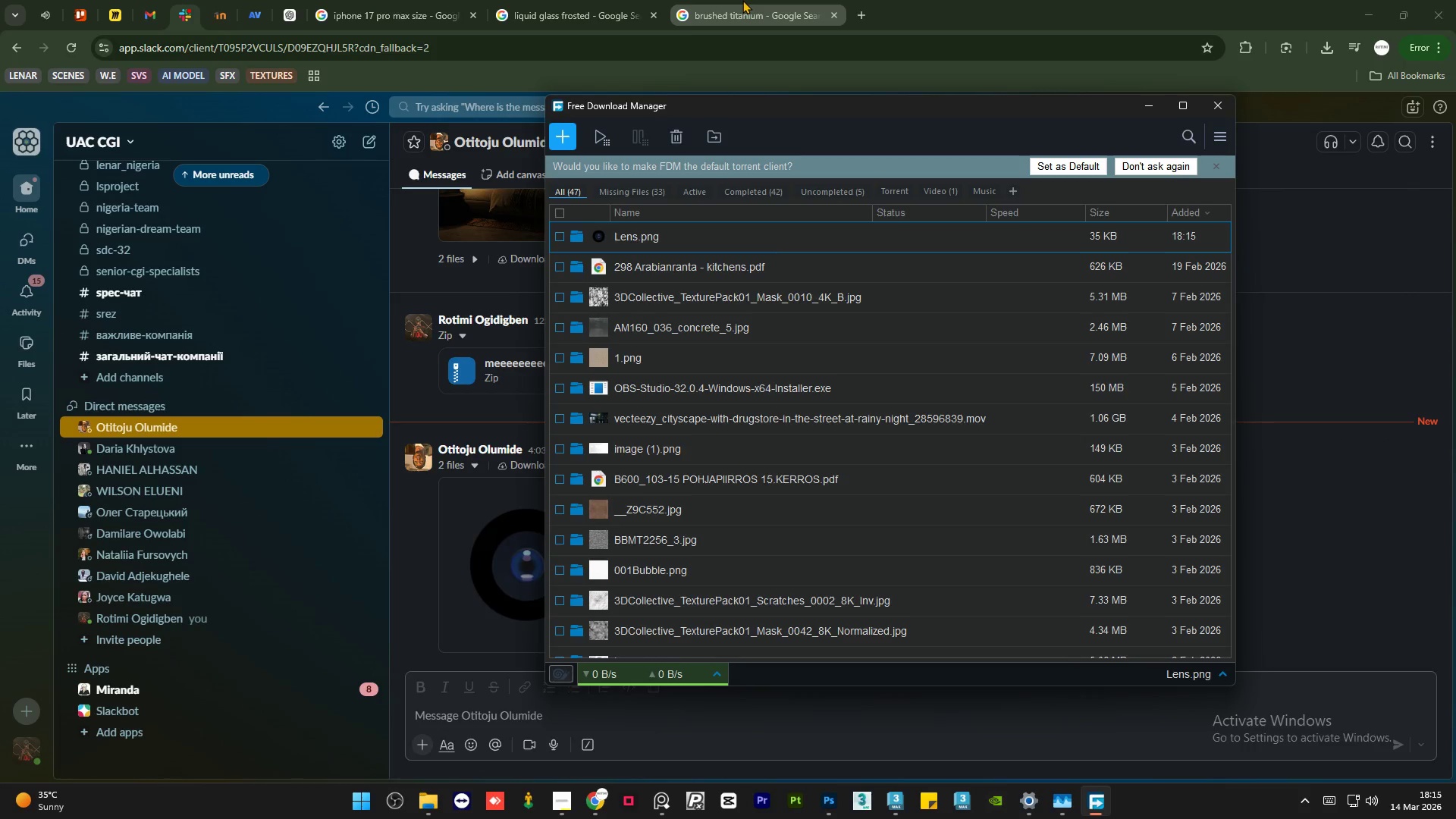 
left_click([742, 0])
 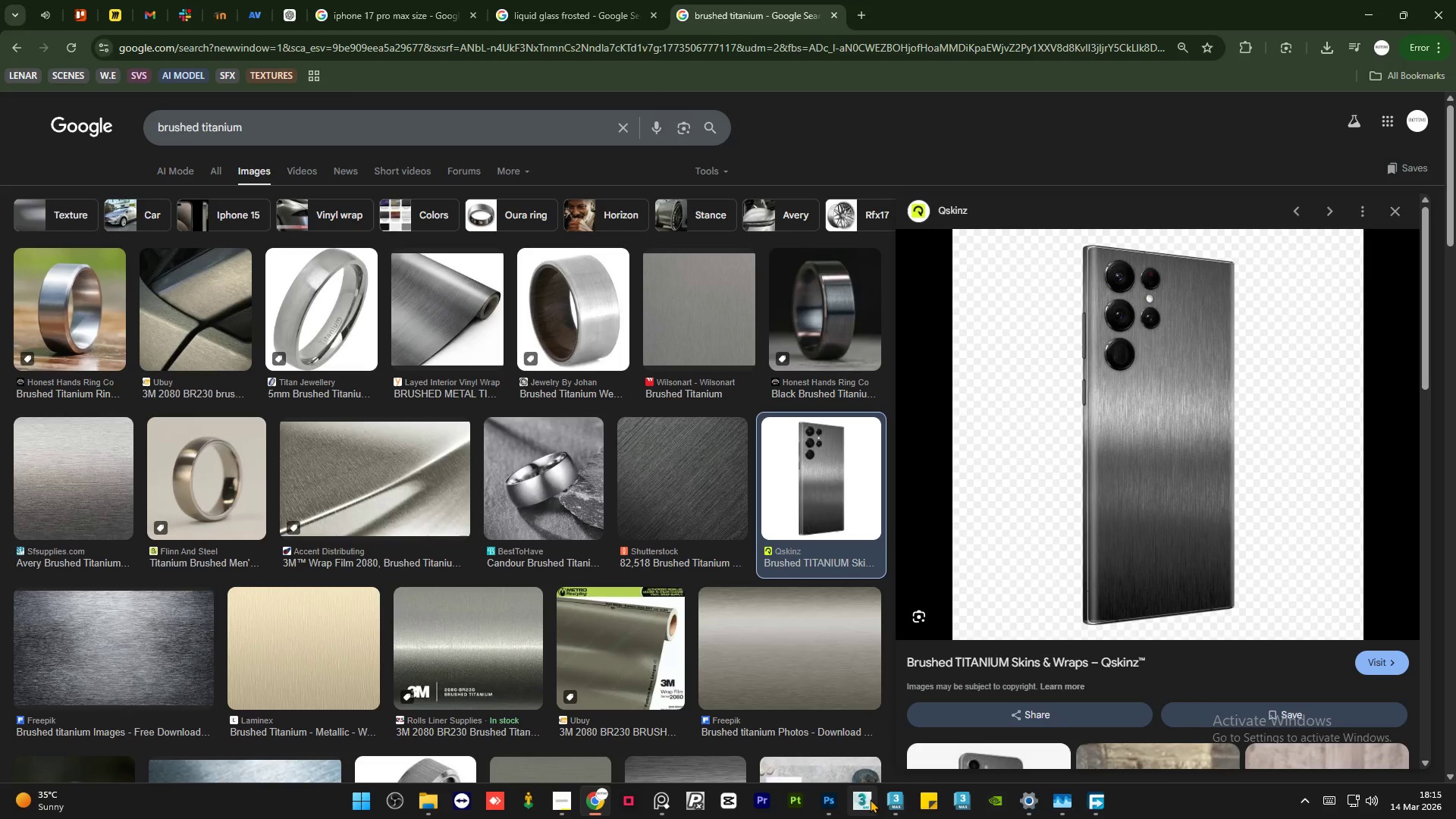 
left_click([896, 807])
 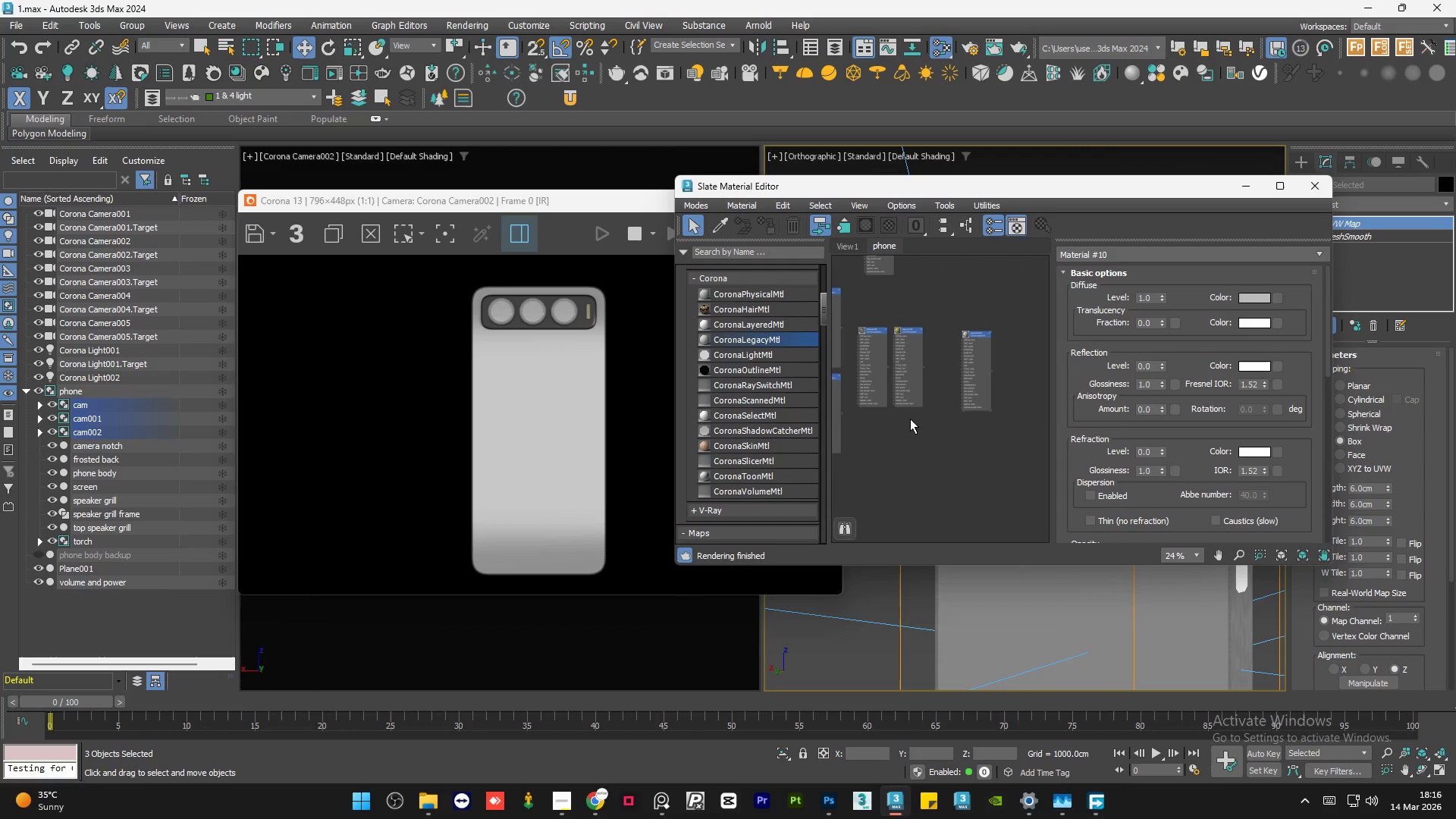 
wait(15.67)
 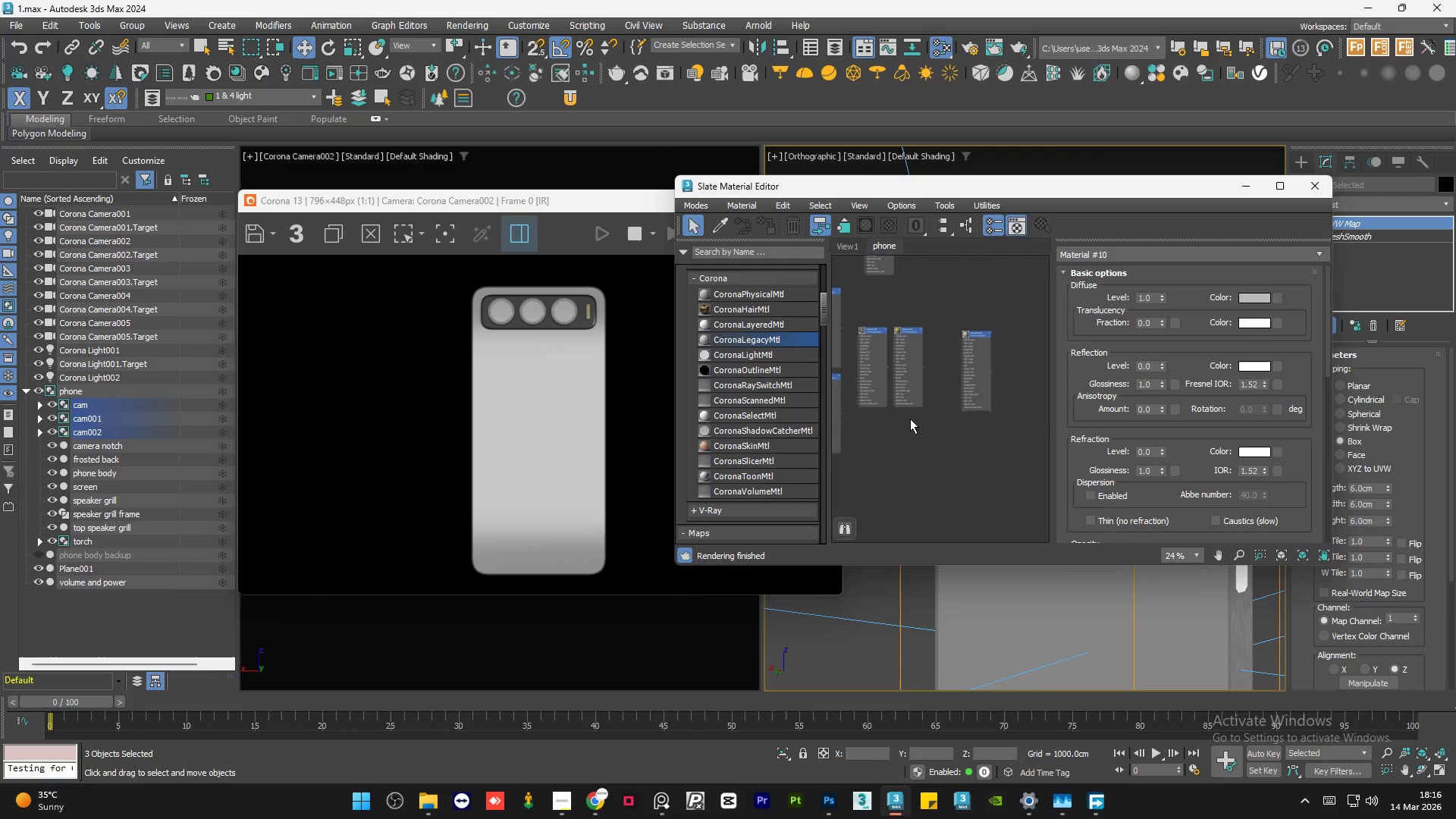 
scroll: coordinate [959, 417], scroll_direction: down, amount: 1.0
 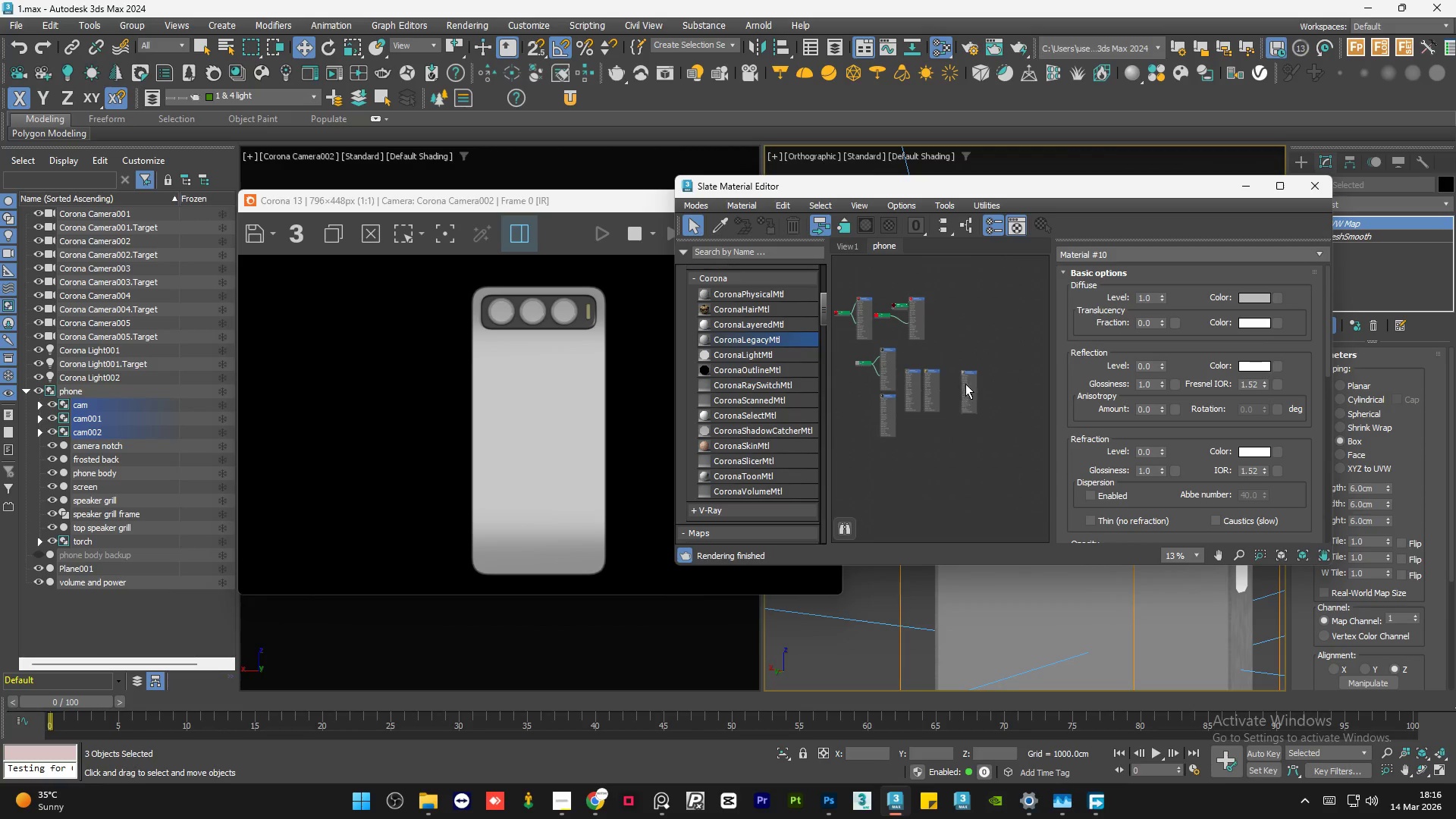 
scroll: coordinate [964, 384], scroll_direction: up, amount: 3.0
 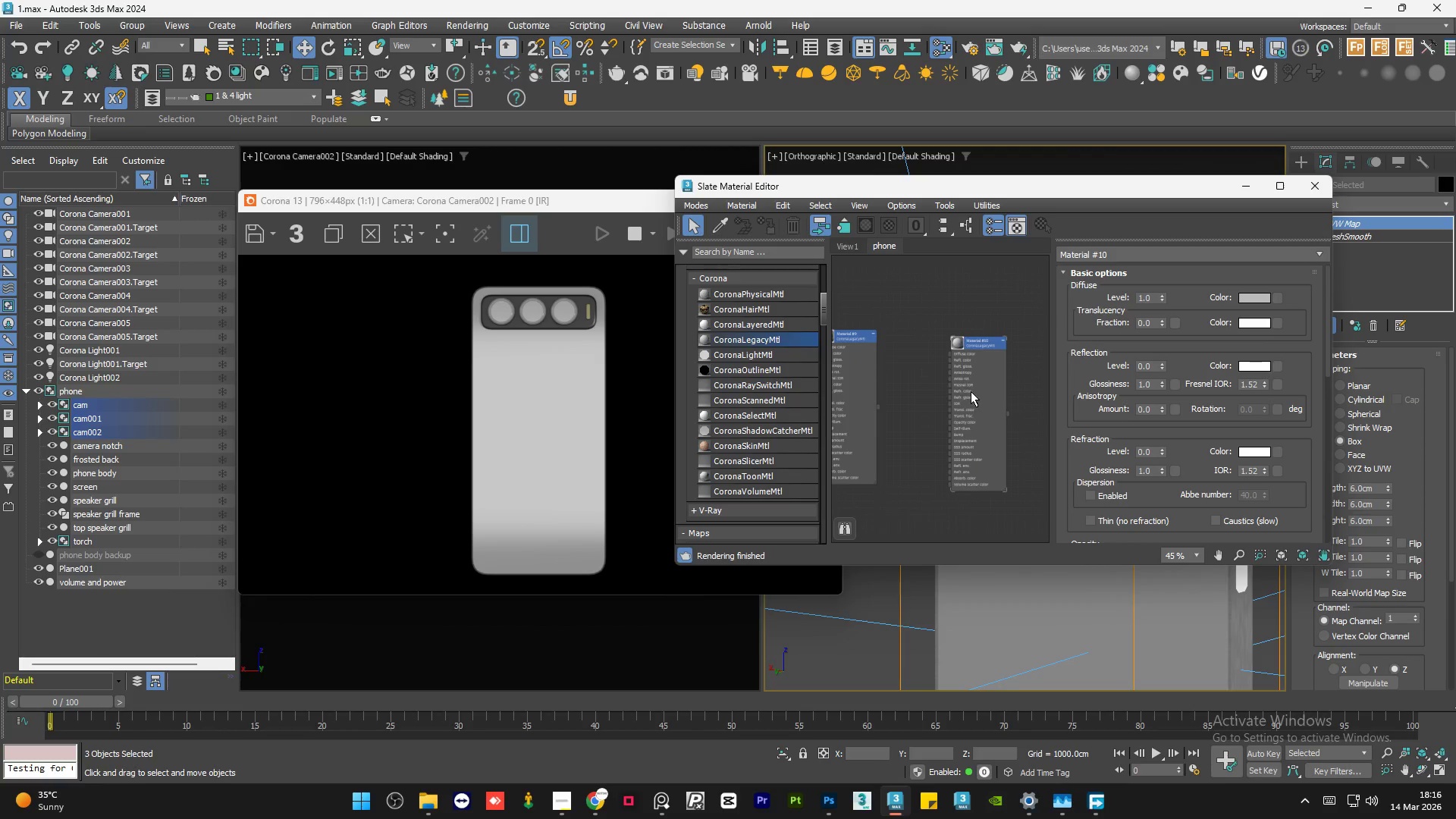 
left_click_drag(start_coordinate=[971, 391], to_coordinate=[969, 382])
 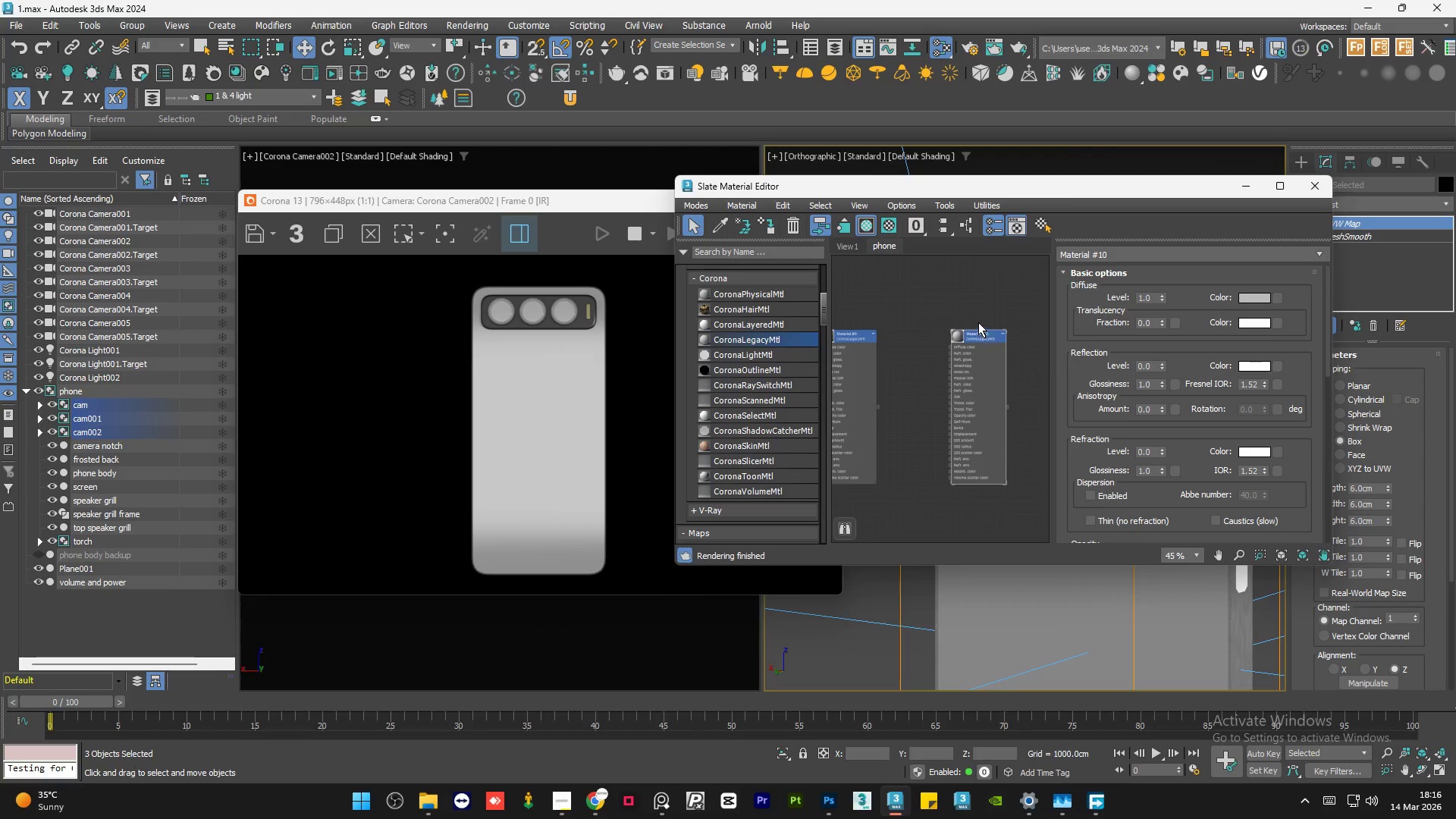 
left_click([981, 309])
 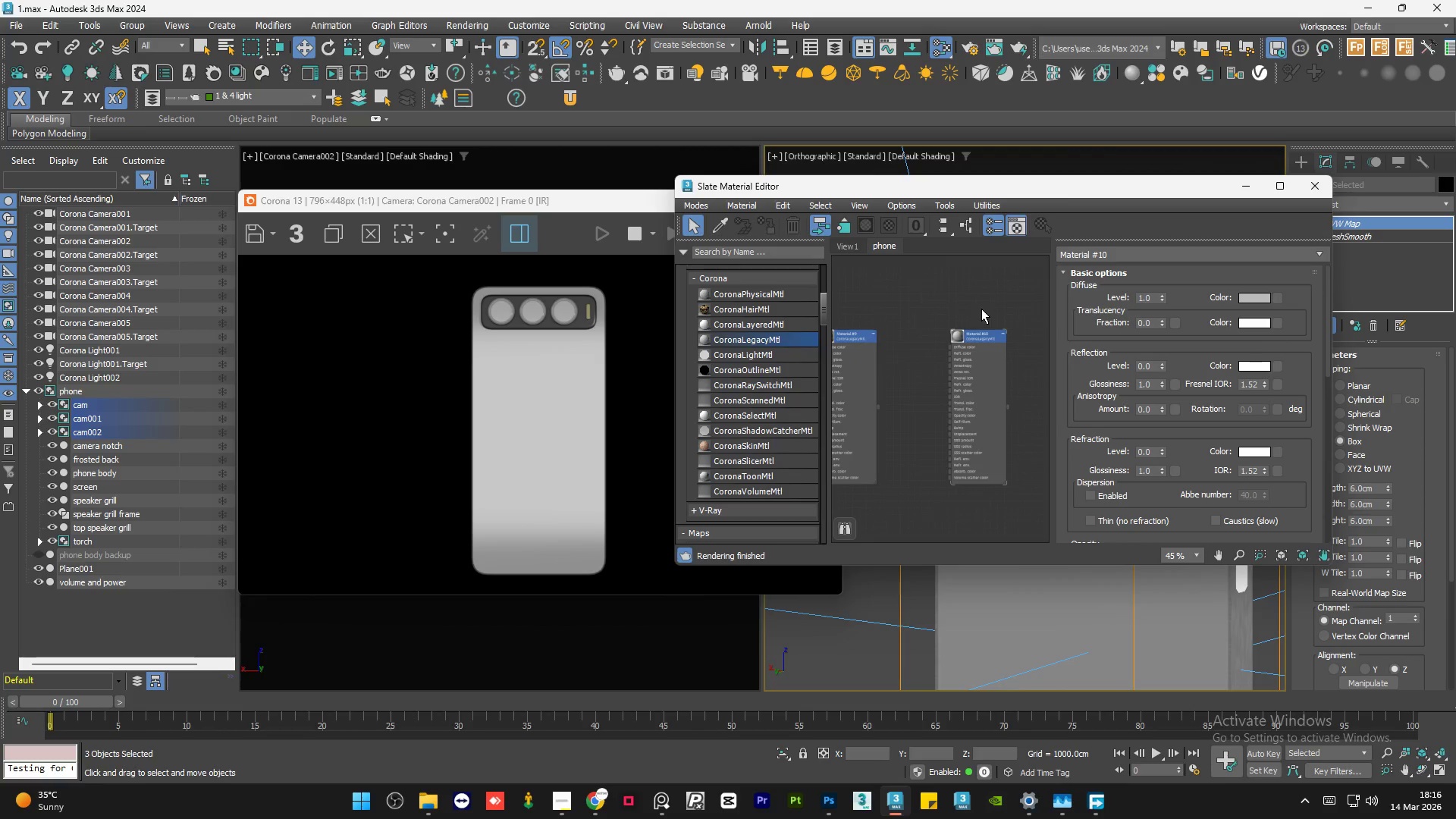 
scroll: coordinate [981, 309], scroll_direction: down, amount: 2.0
 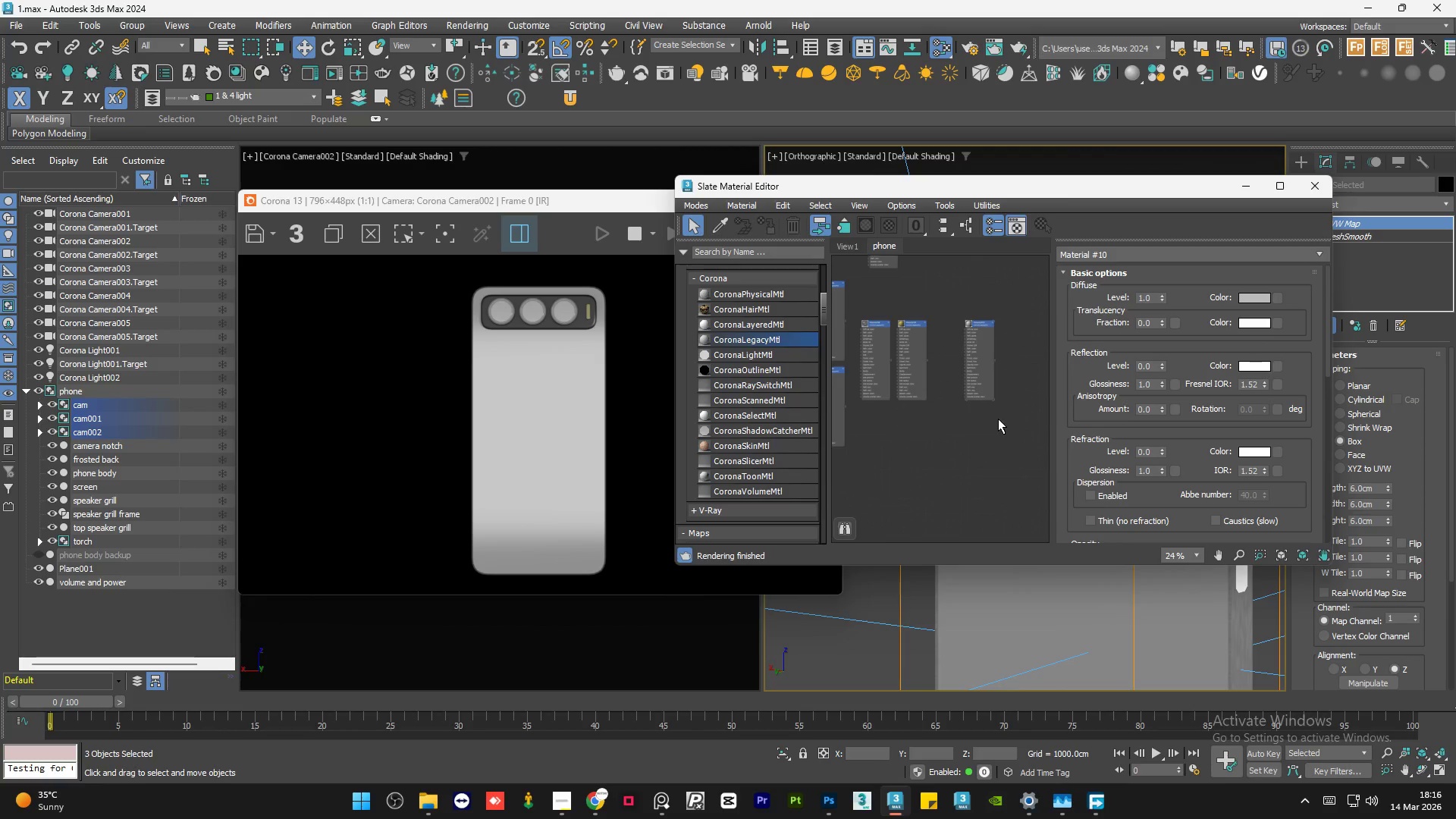 
left_click([998, 420])
 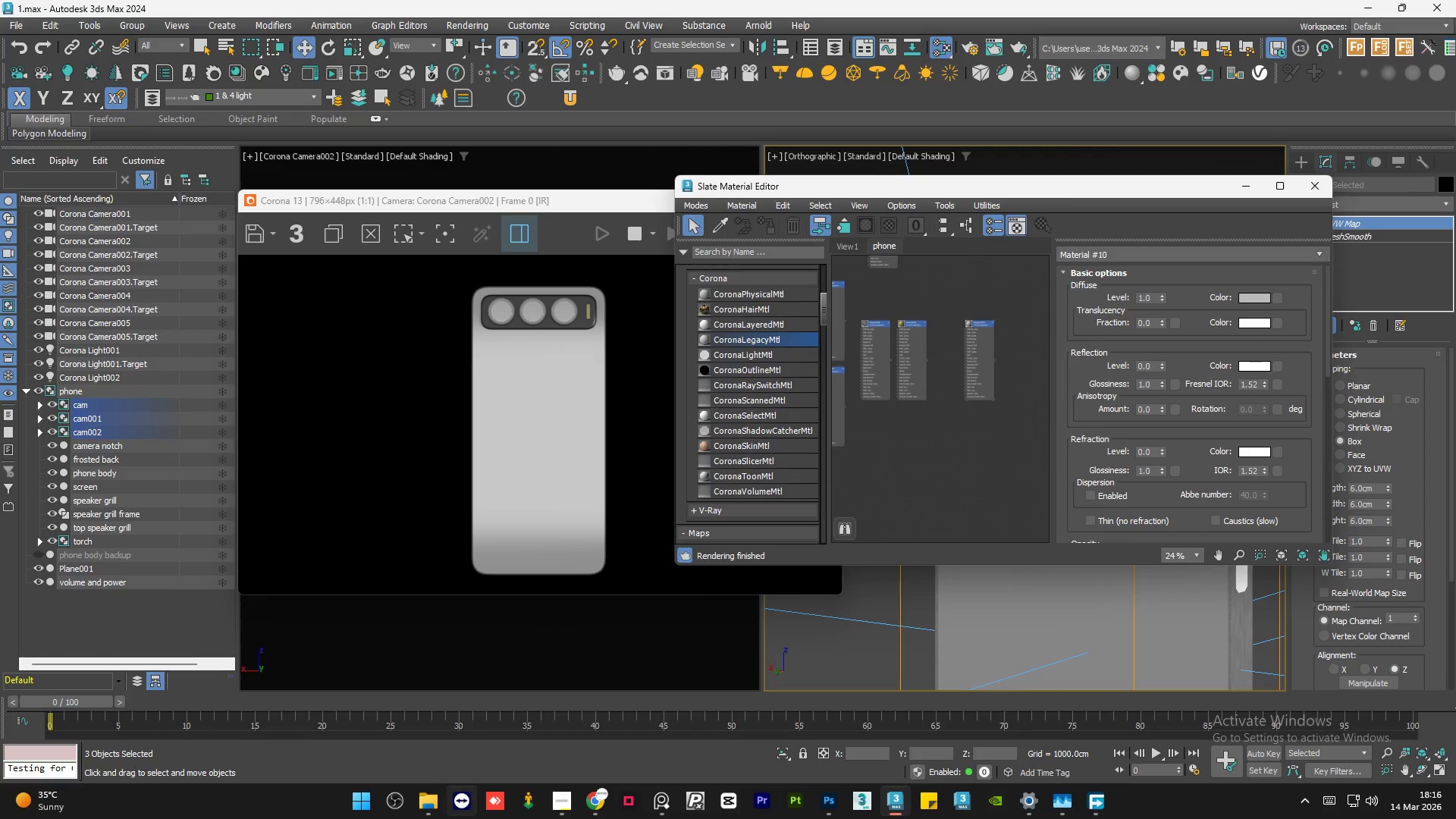 
left_click([427, 796])
 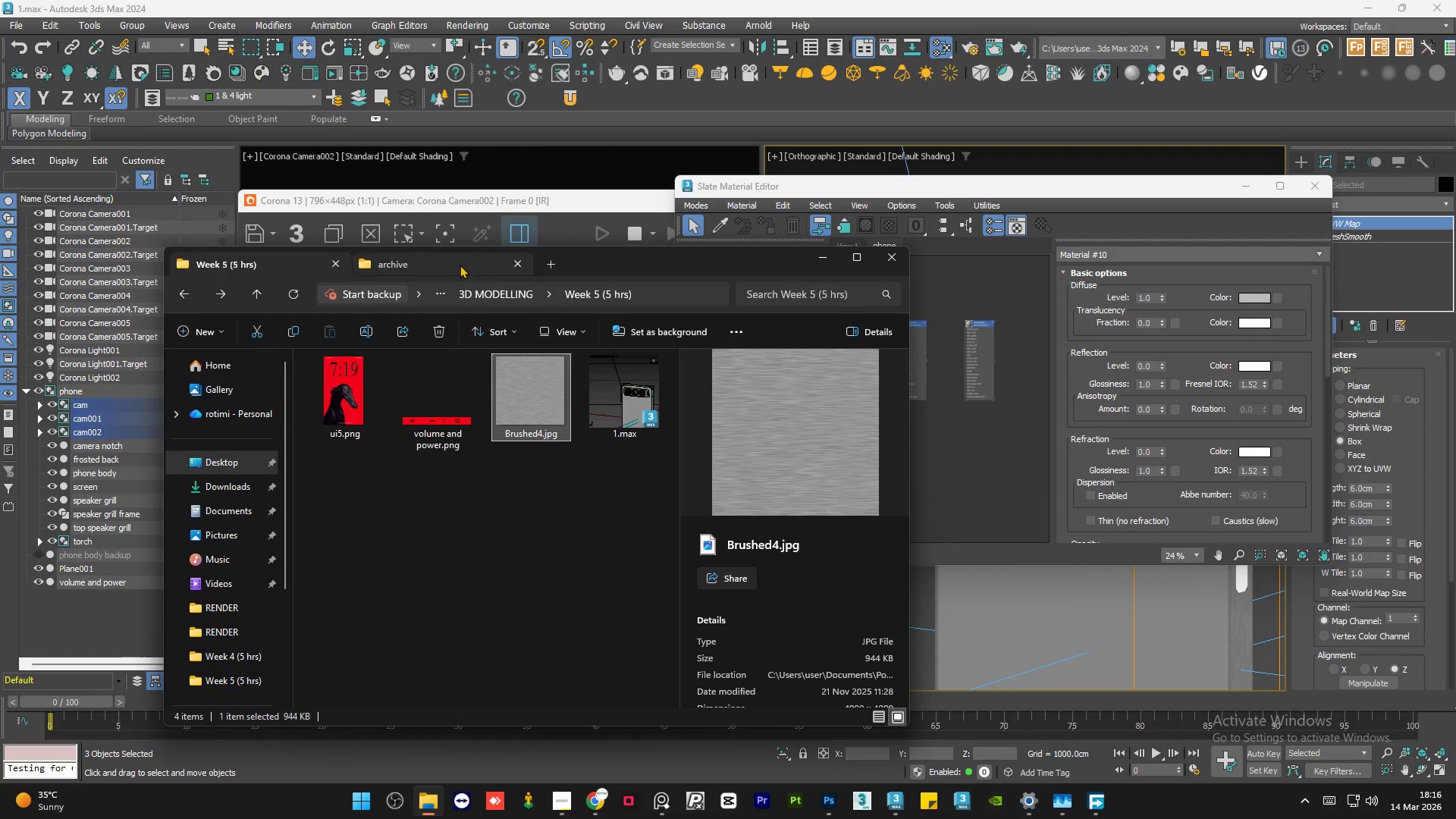 
left_click([456, 262])
 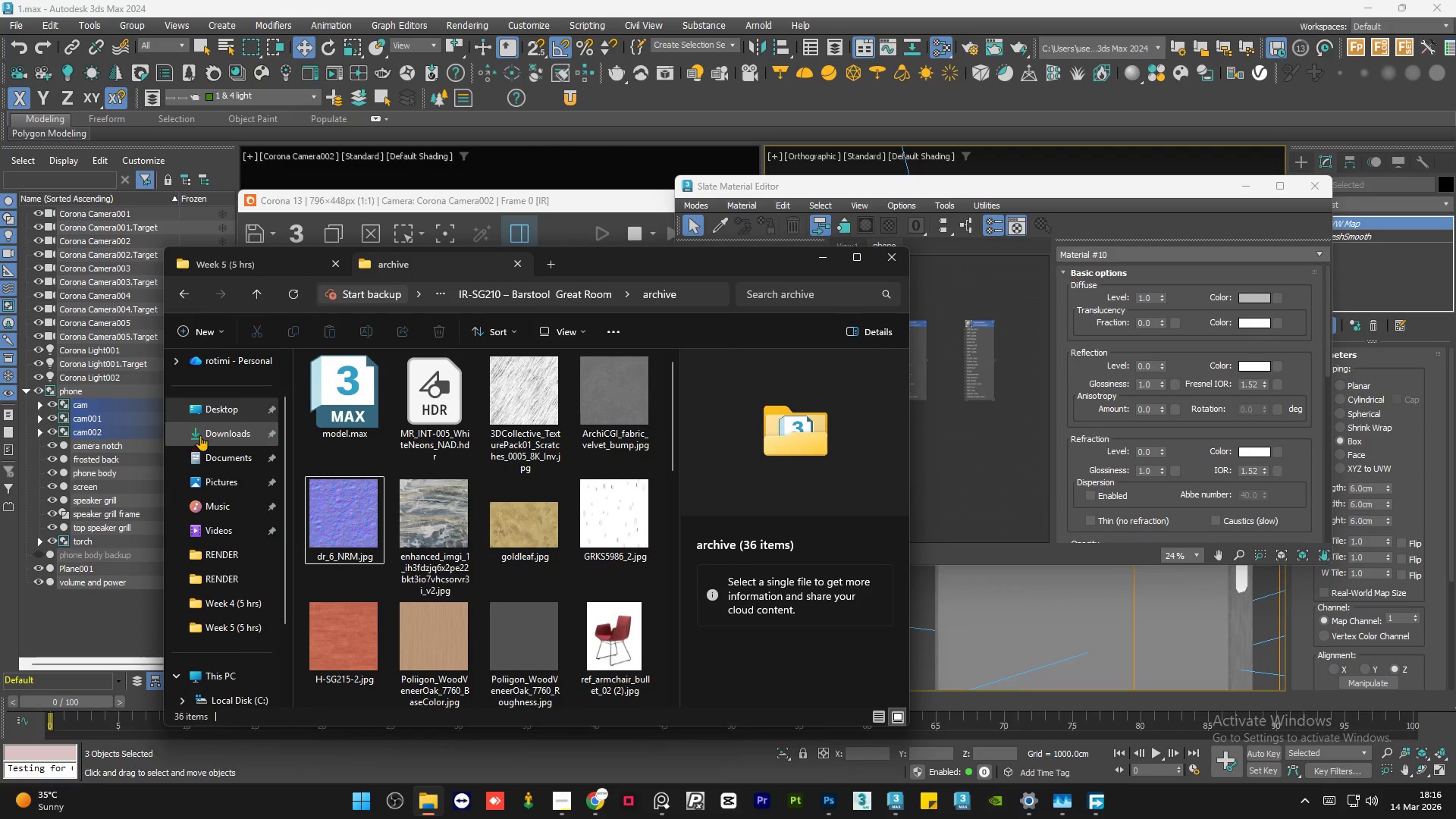 
left_click([215, 435])
 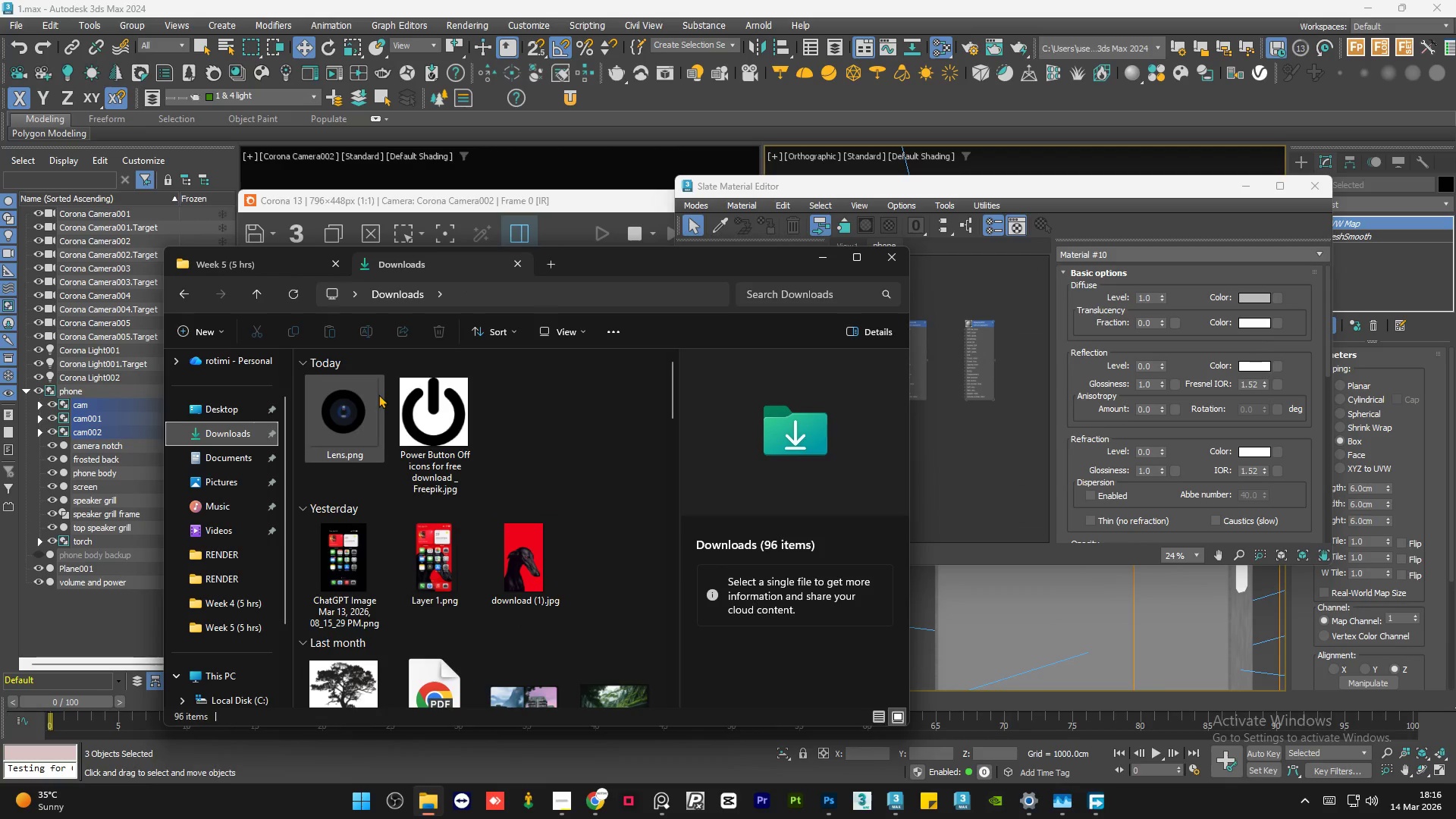 
left_click([347, 410])
 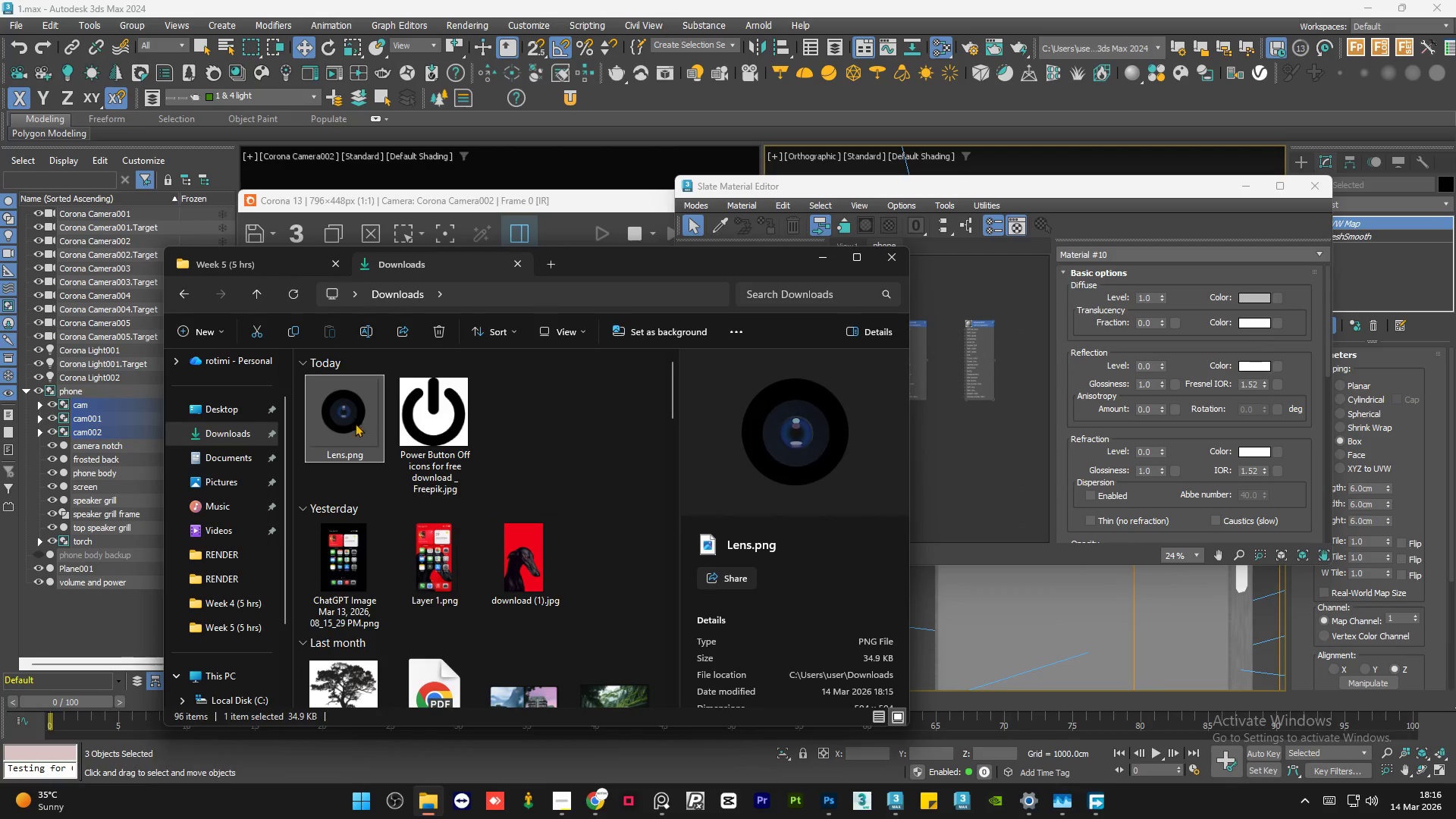 
left_click_drag(start_coordinate=[354, 428], to_coordinate=[437, 540])
 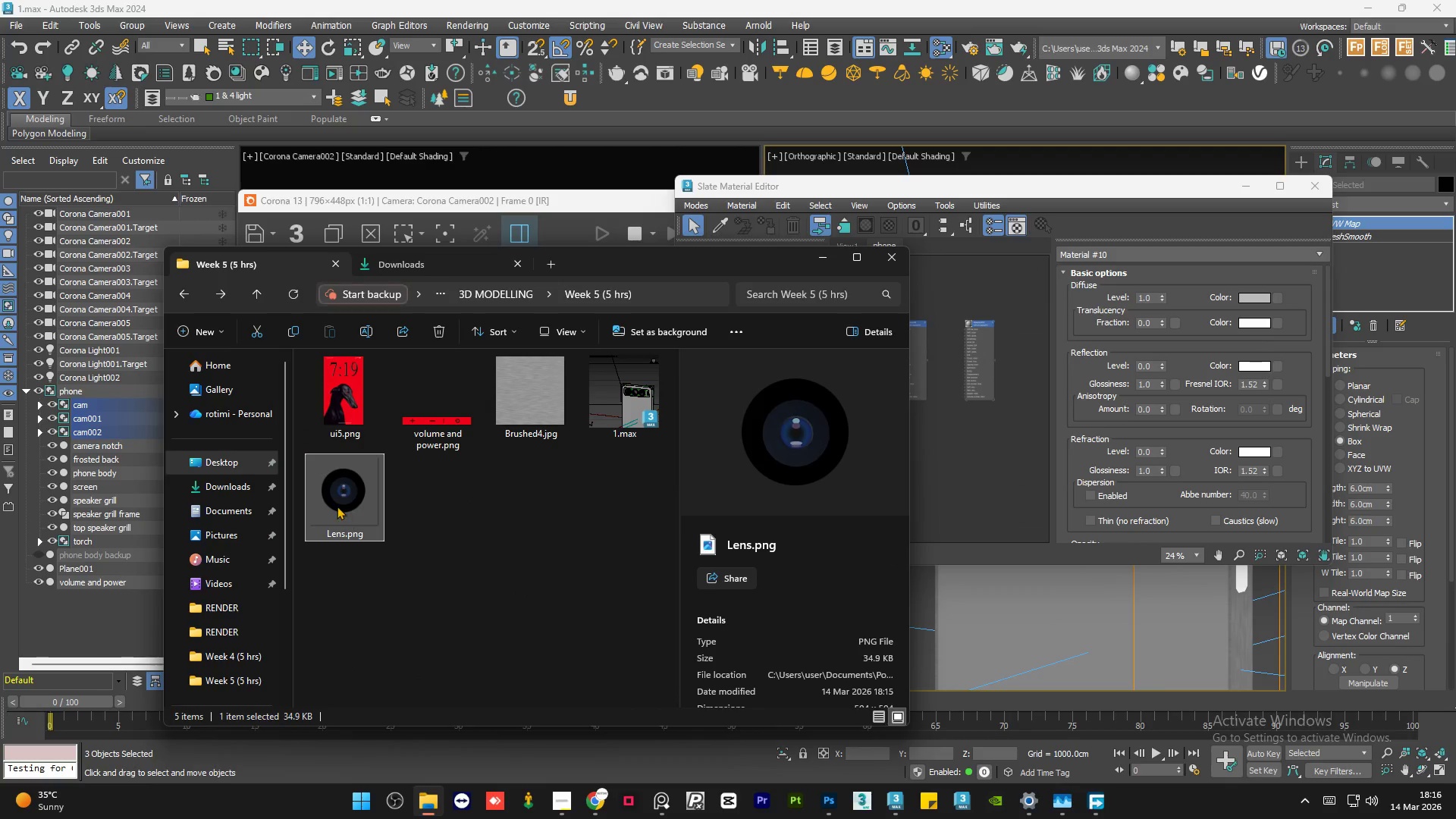 
left_click_drag(start_coordinate=[333, 504], to_coordinate=[949, 328])
 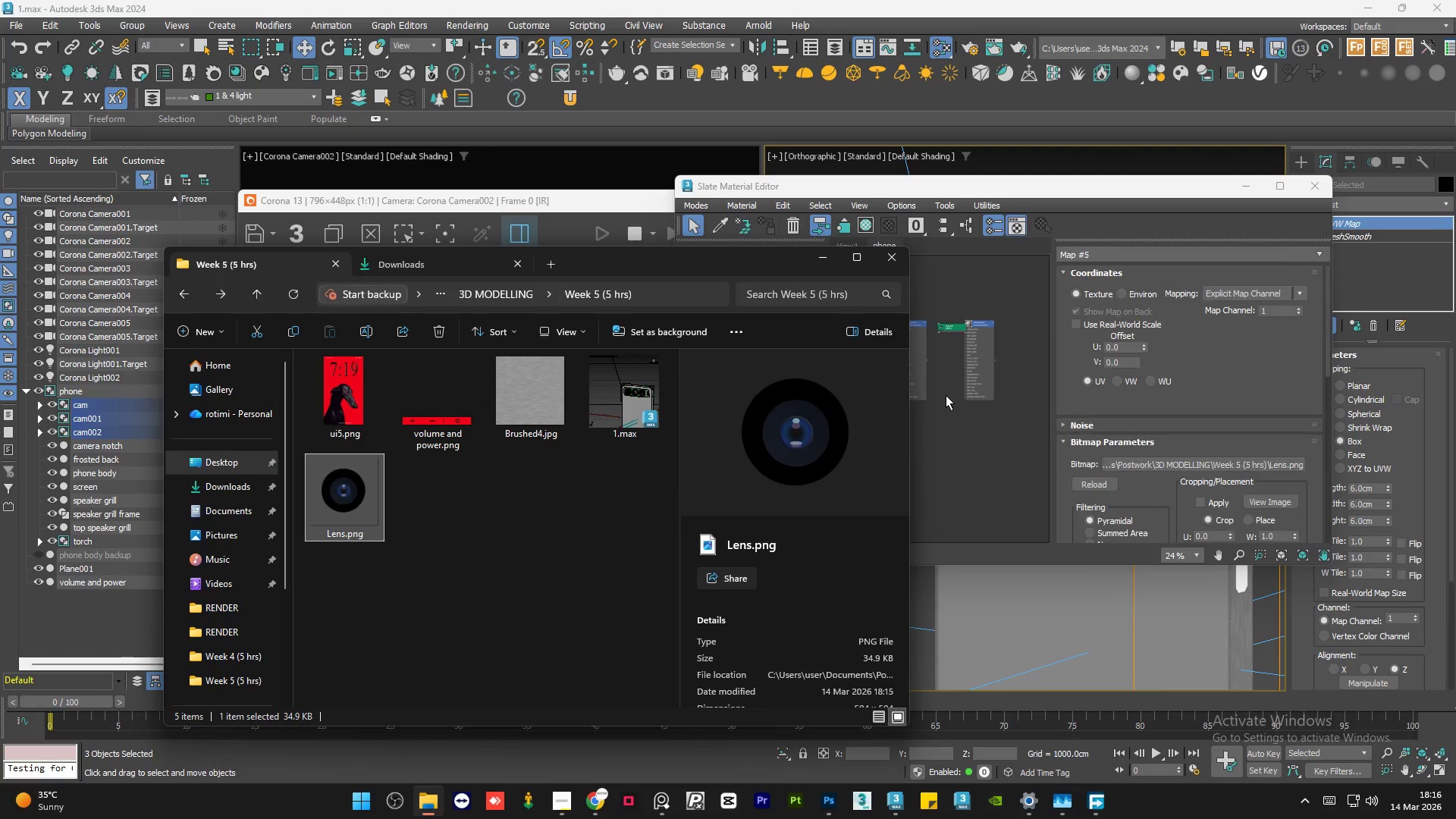 
left_click([946, 395])
 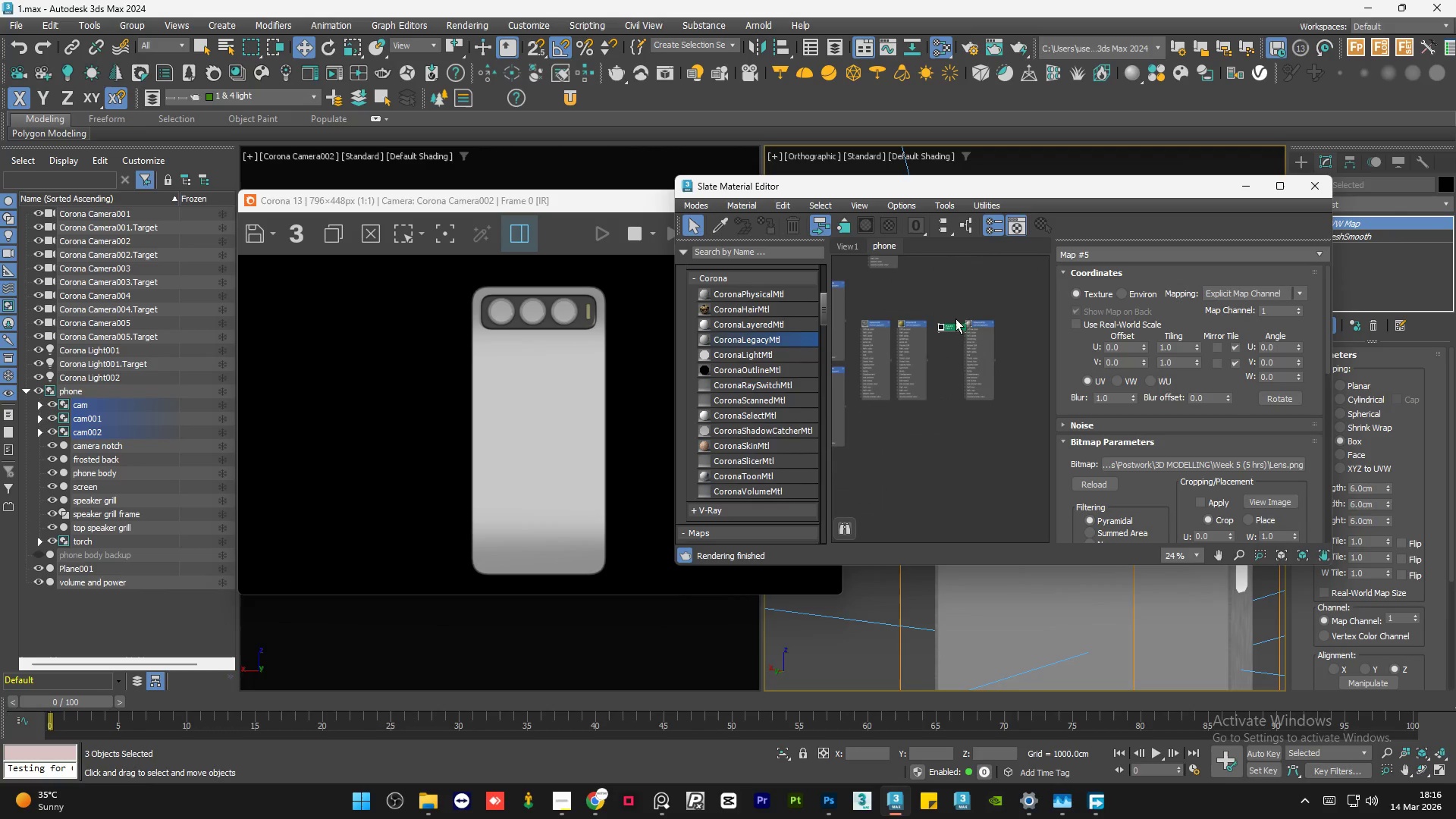 
left_click_drag(start_coordinate=[955, 325], to_coordinate=[928, 328])
 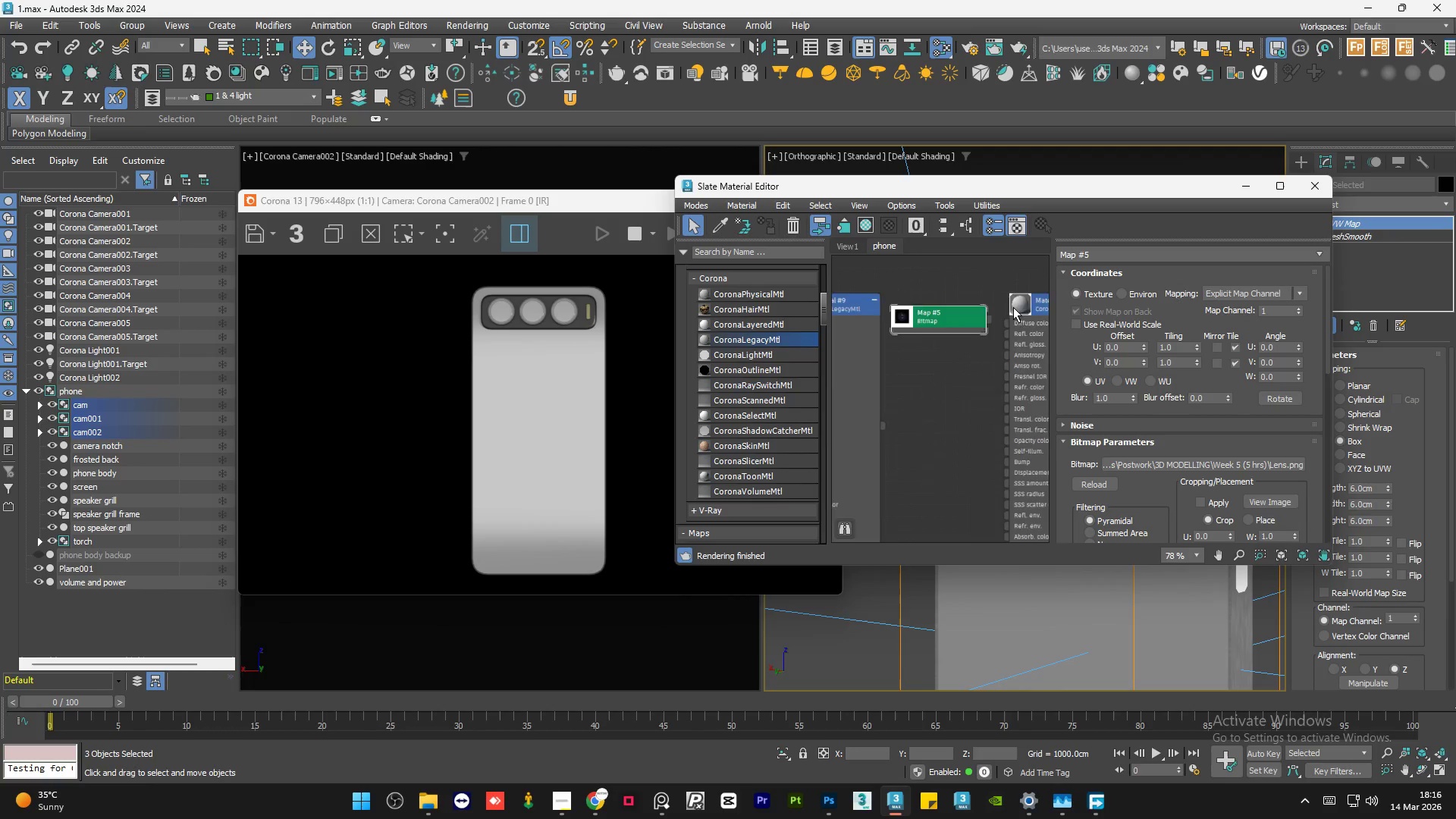 
scroll: coordinate [1010, 315], scroll_direction: up, amount: 10.0
 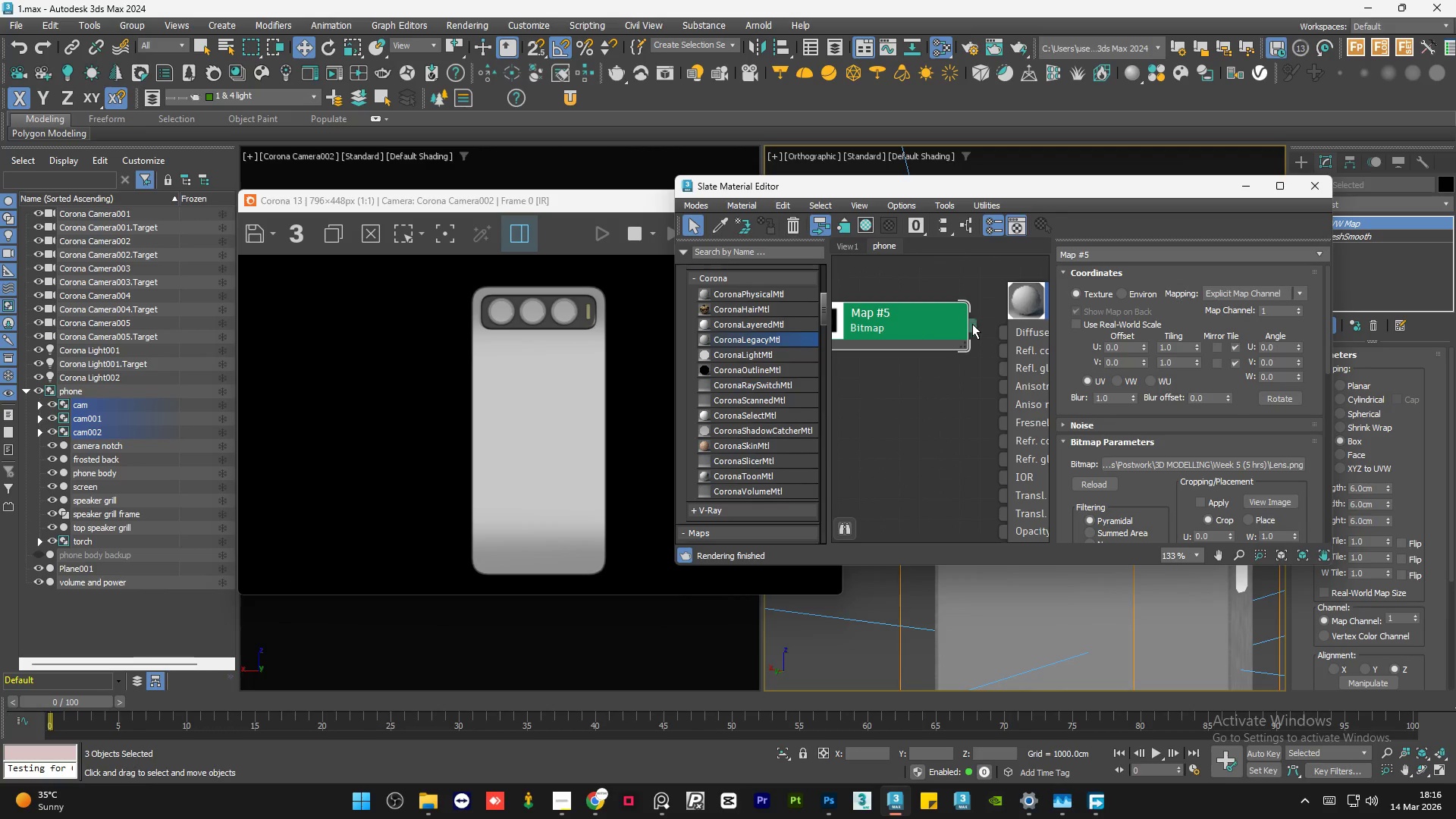 
left_click_drag(start_coordinate=[971, 325], to_coordinate=[1003, 336])
 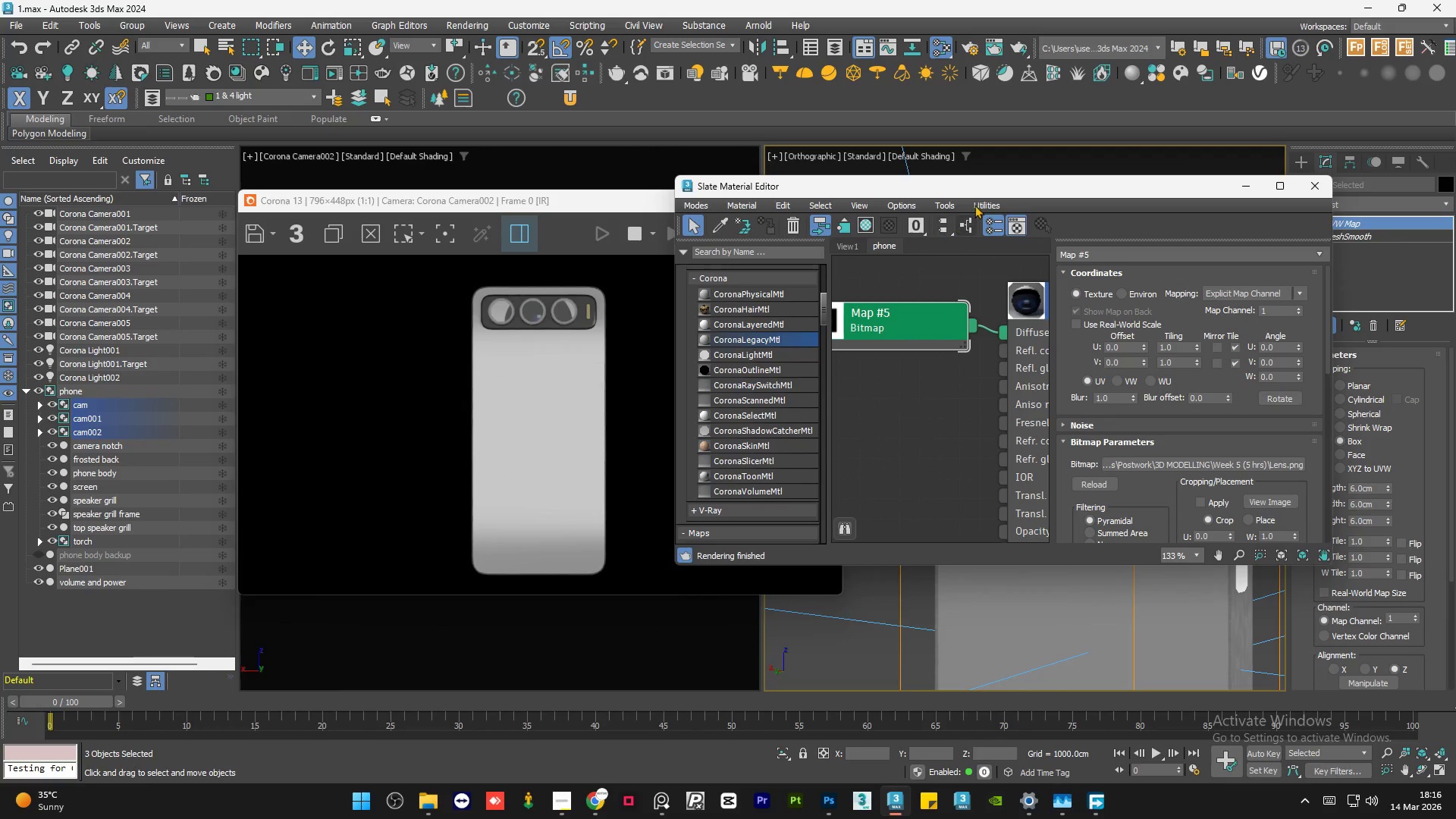 
left_click_drag(start_coordinate=[989, 193], to_coordinate=[571, 203])
 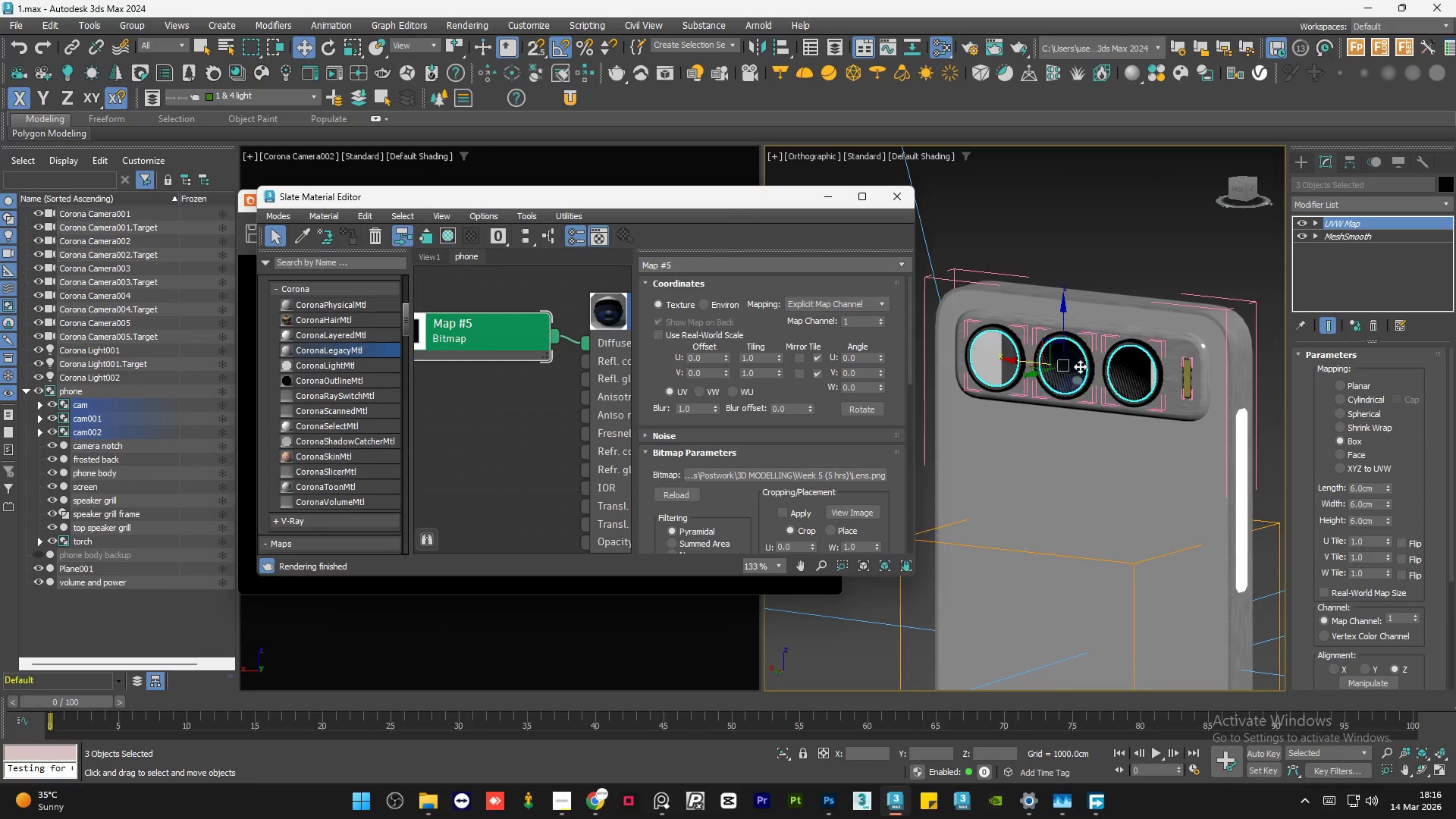 
hold_key(key=AltLeft, duration=0.89)
 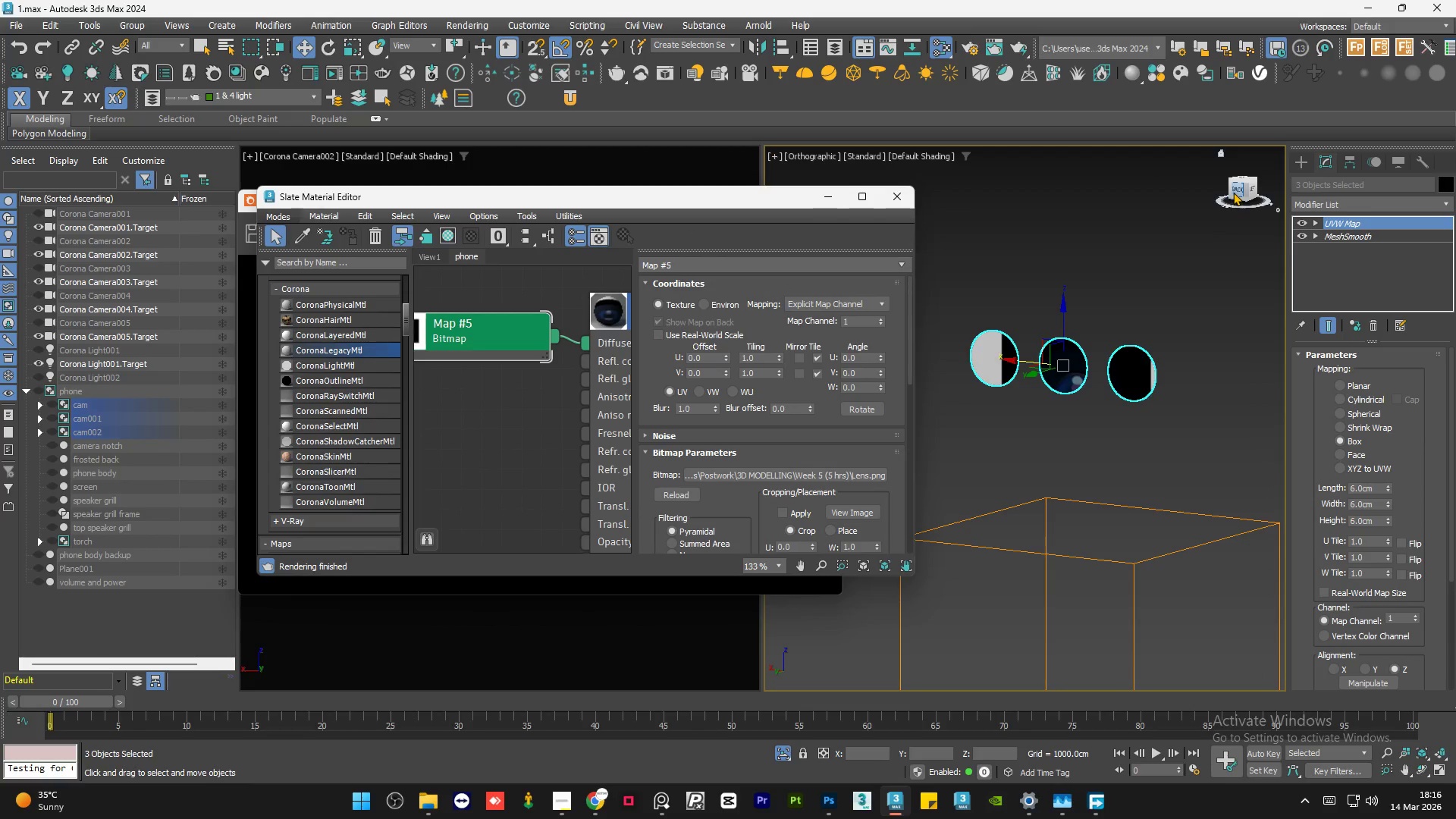 
left_click([1233, 190])
 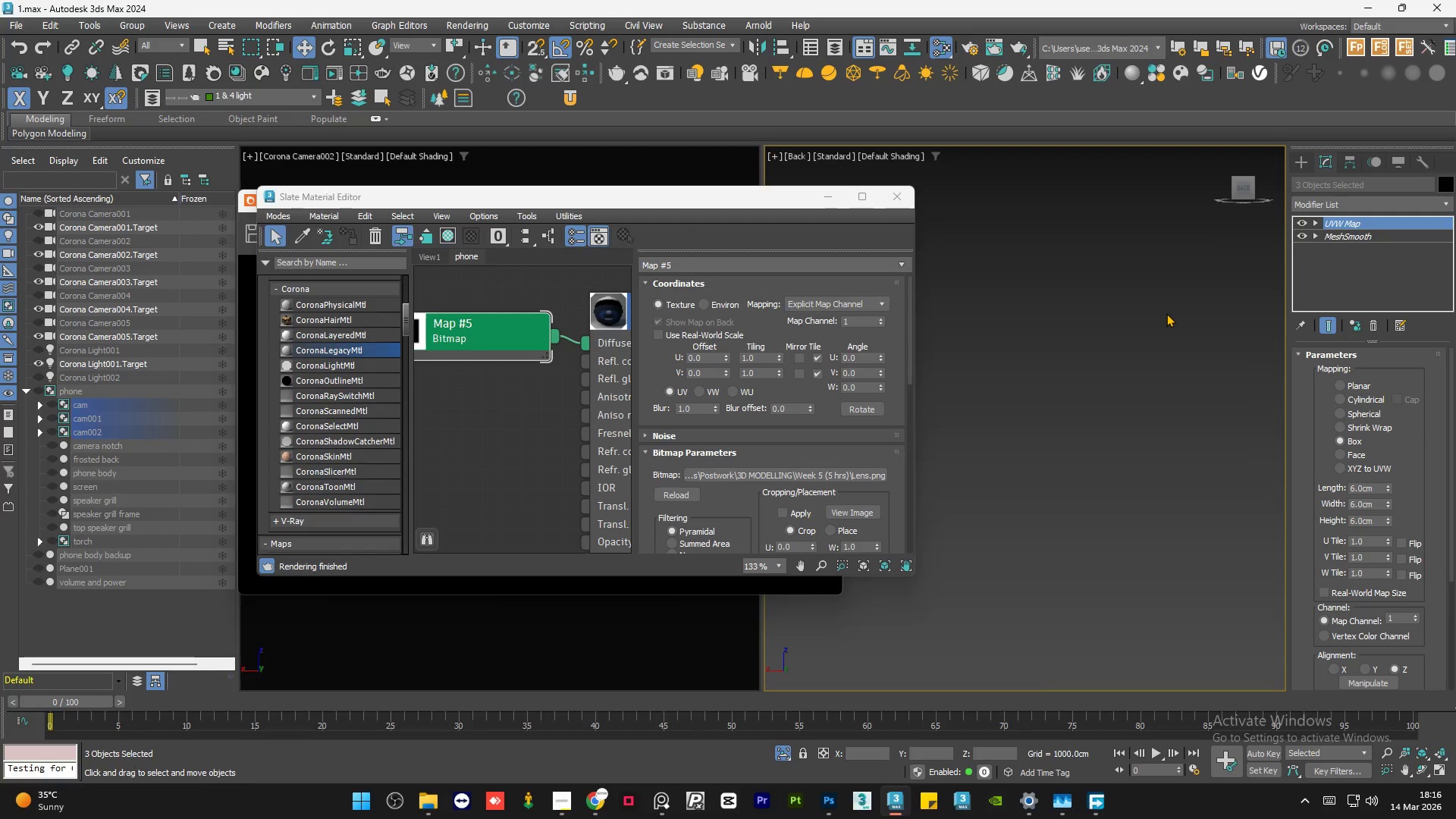 
type(zz)
 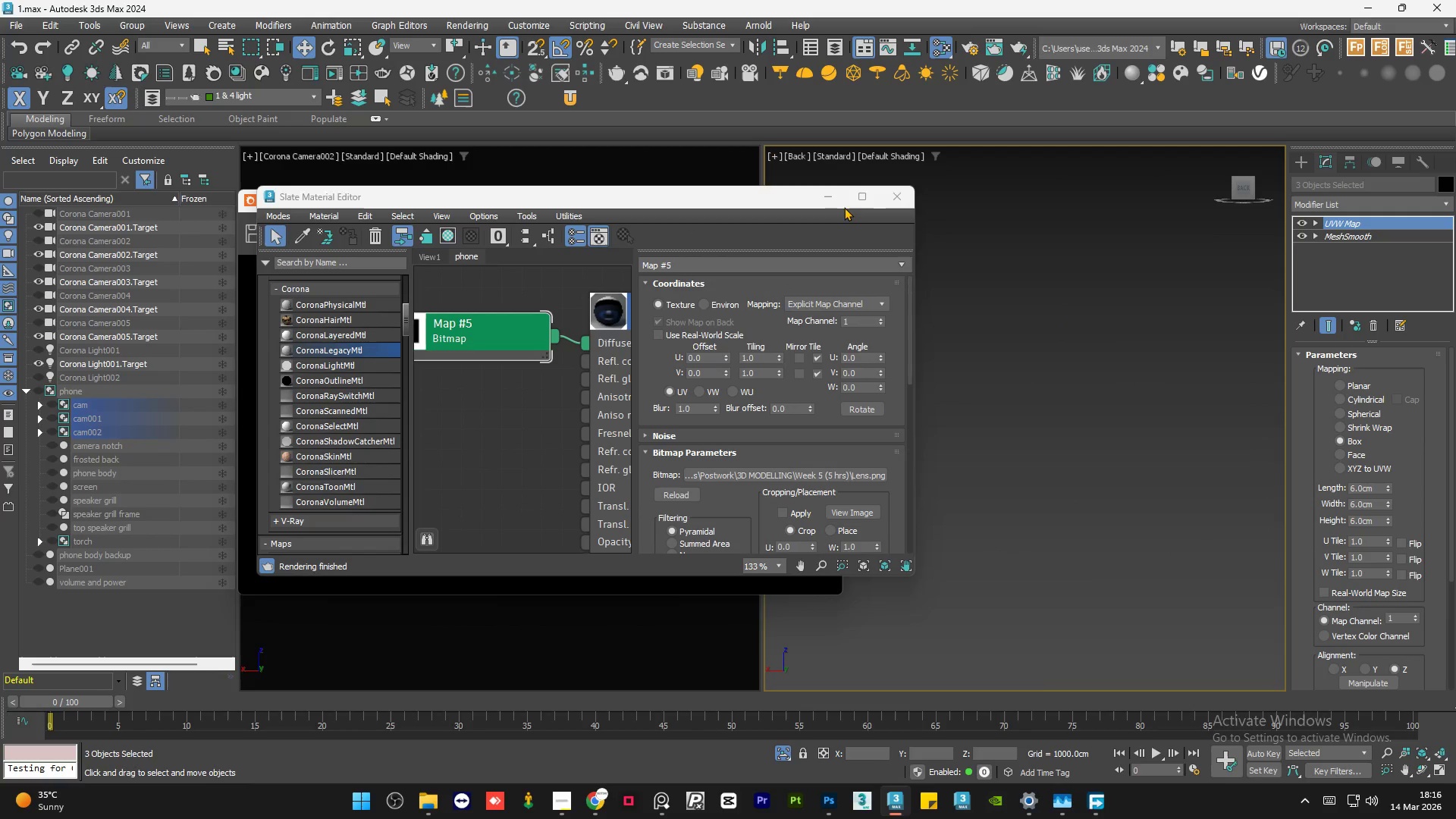 
left_click([833, 196])
 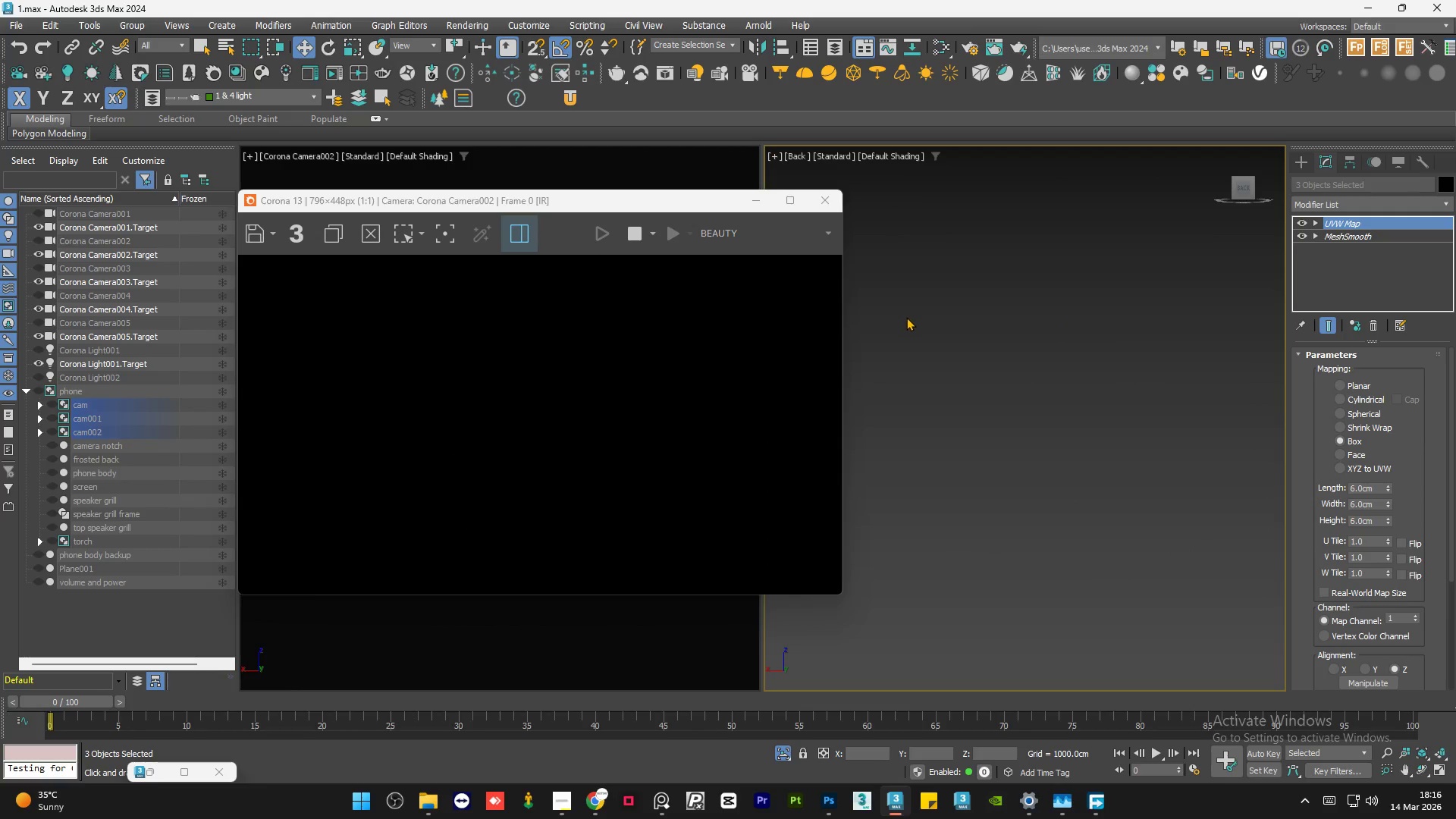 
left_click([918, 322])
 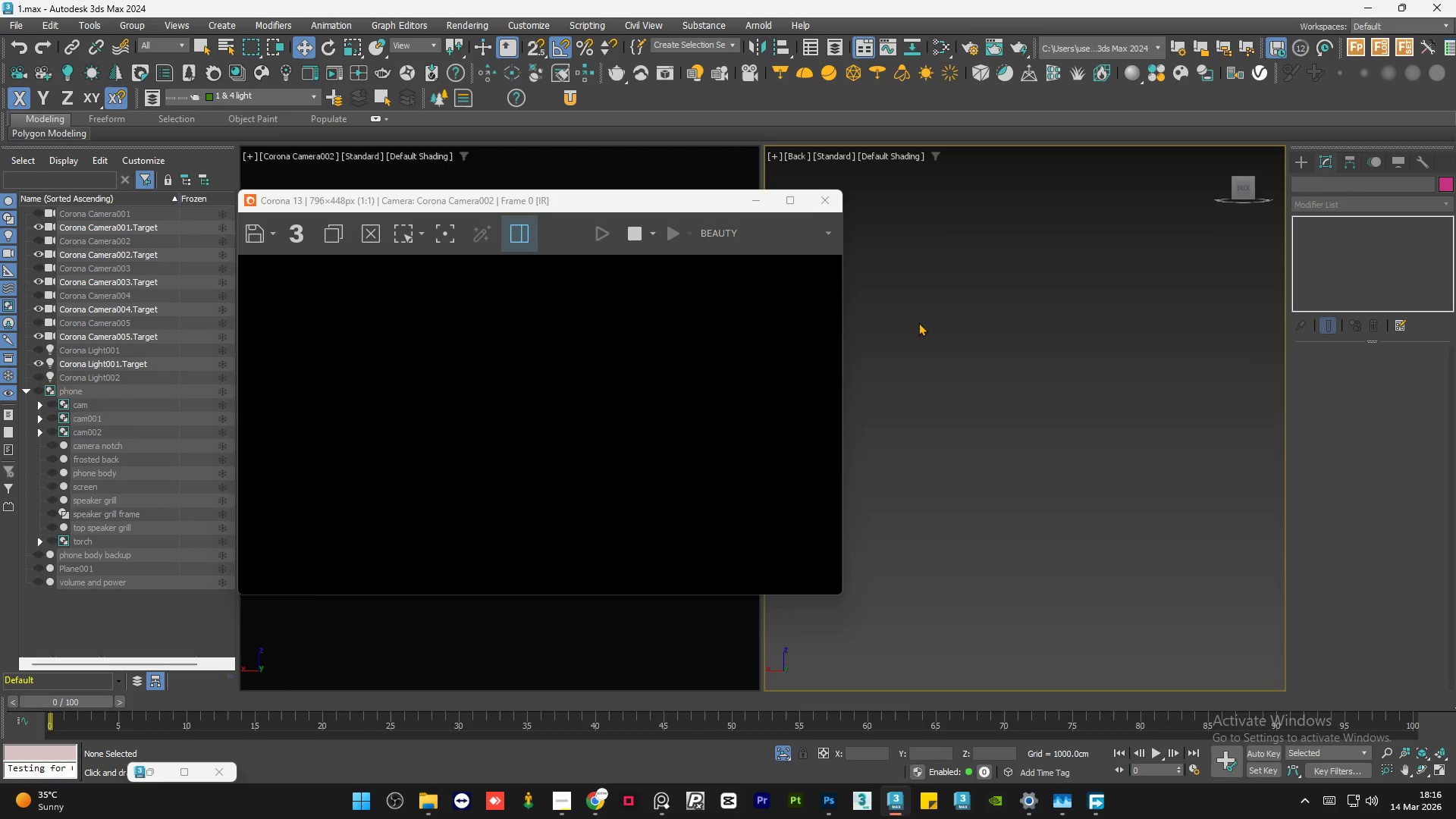 
key(Z)
 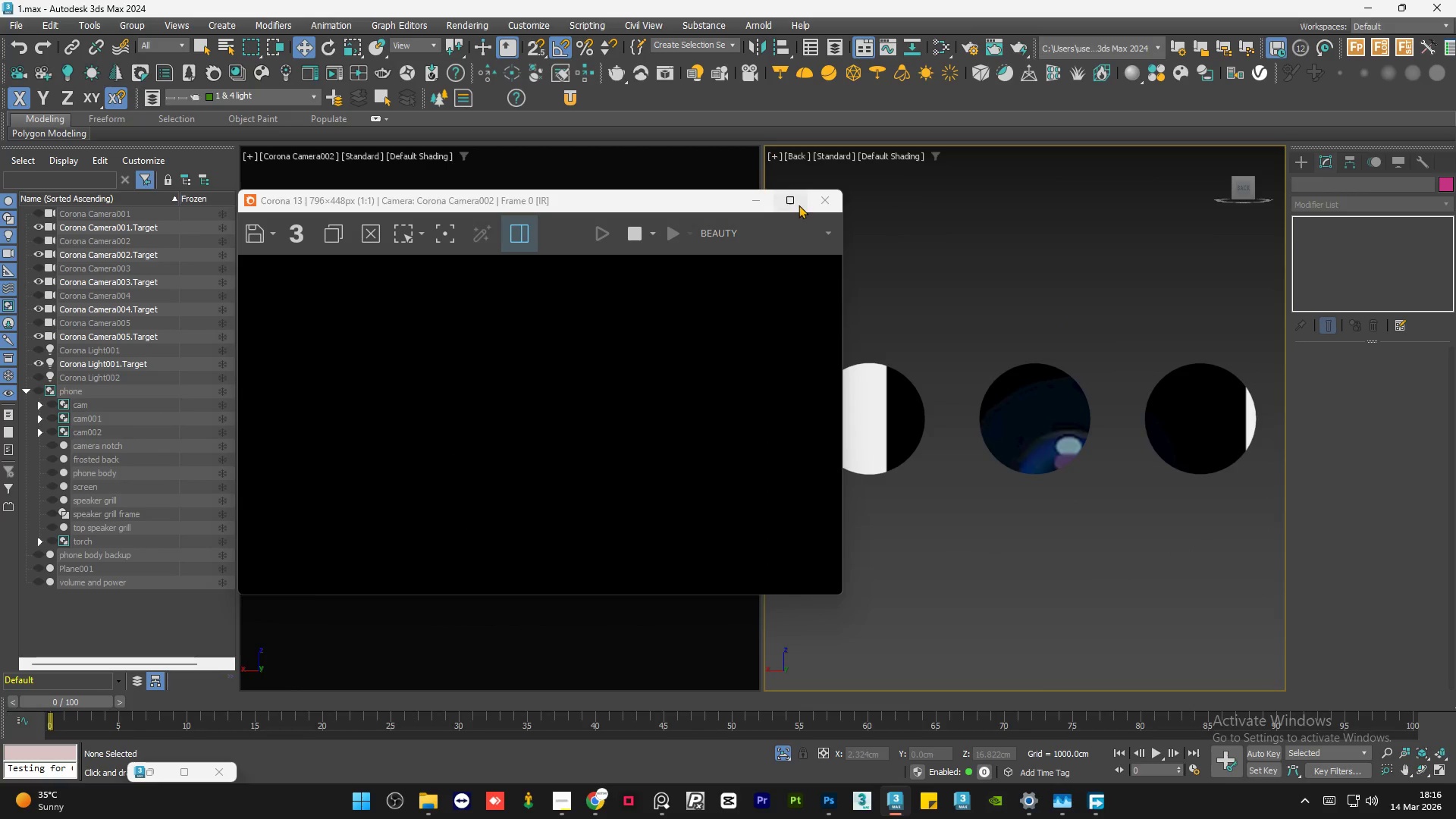 
left_click([651, 236])
 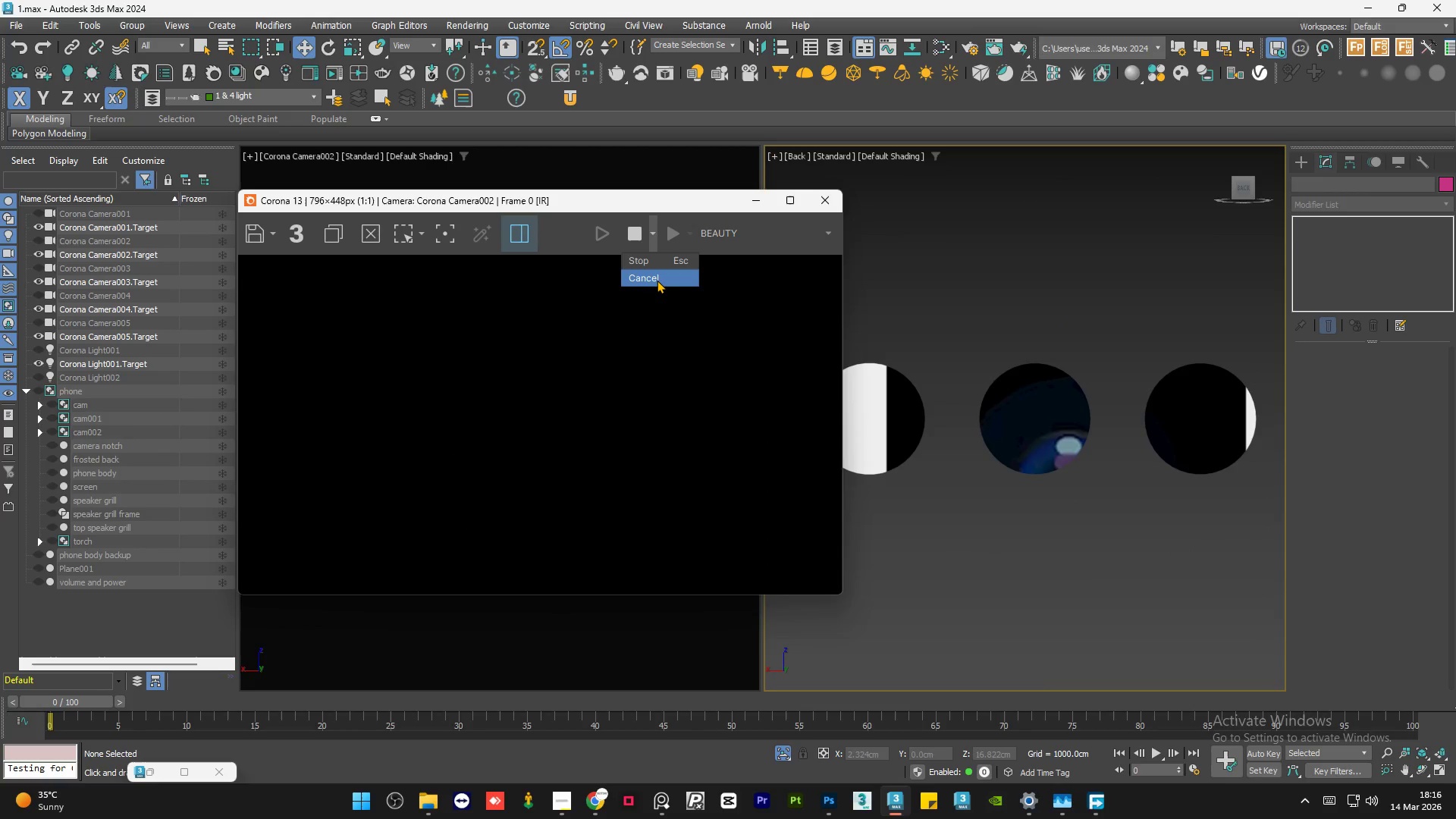 
left_click([657, 280])
 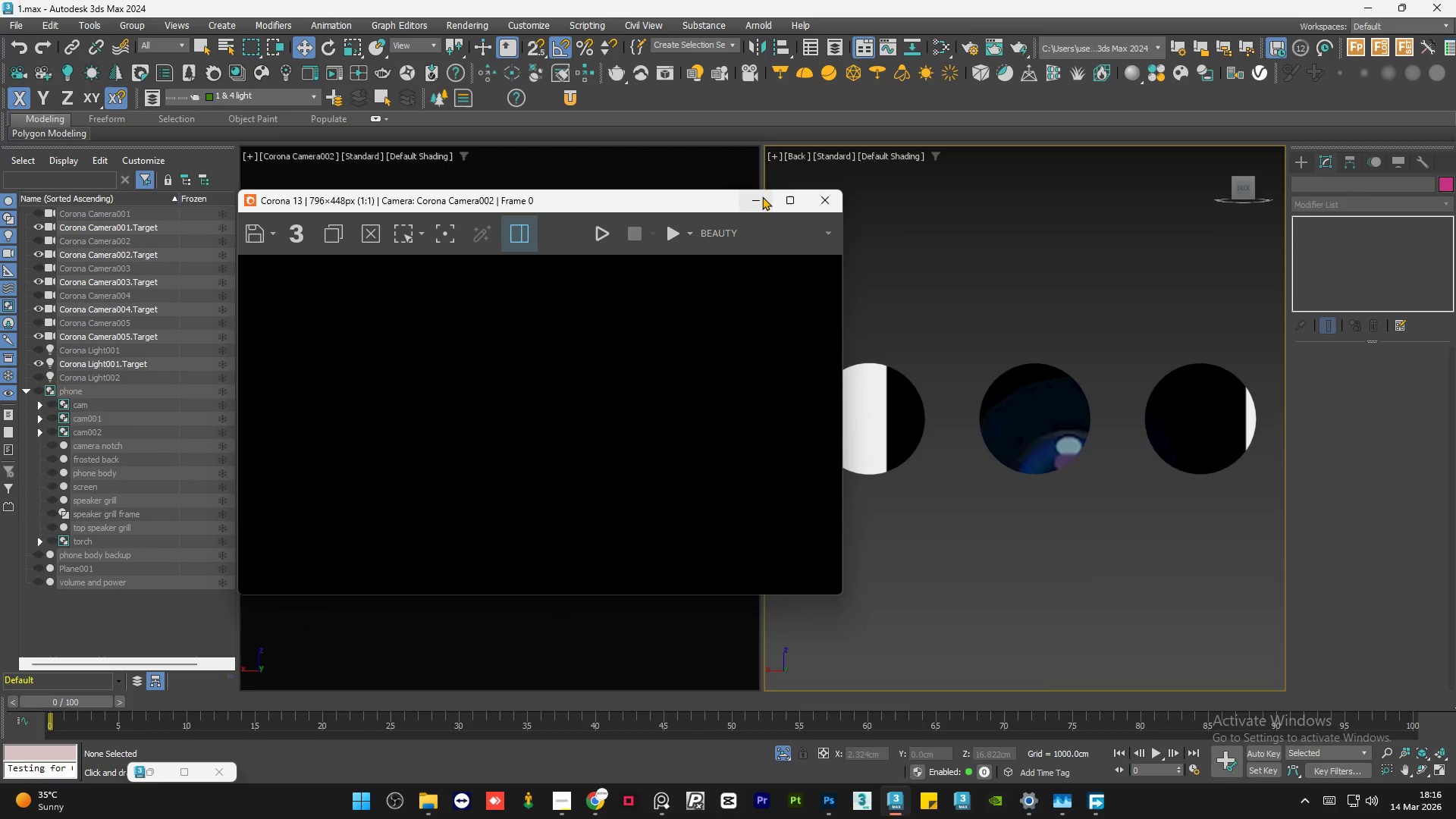 
left_click([760, 197])
 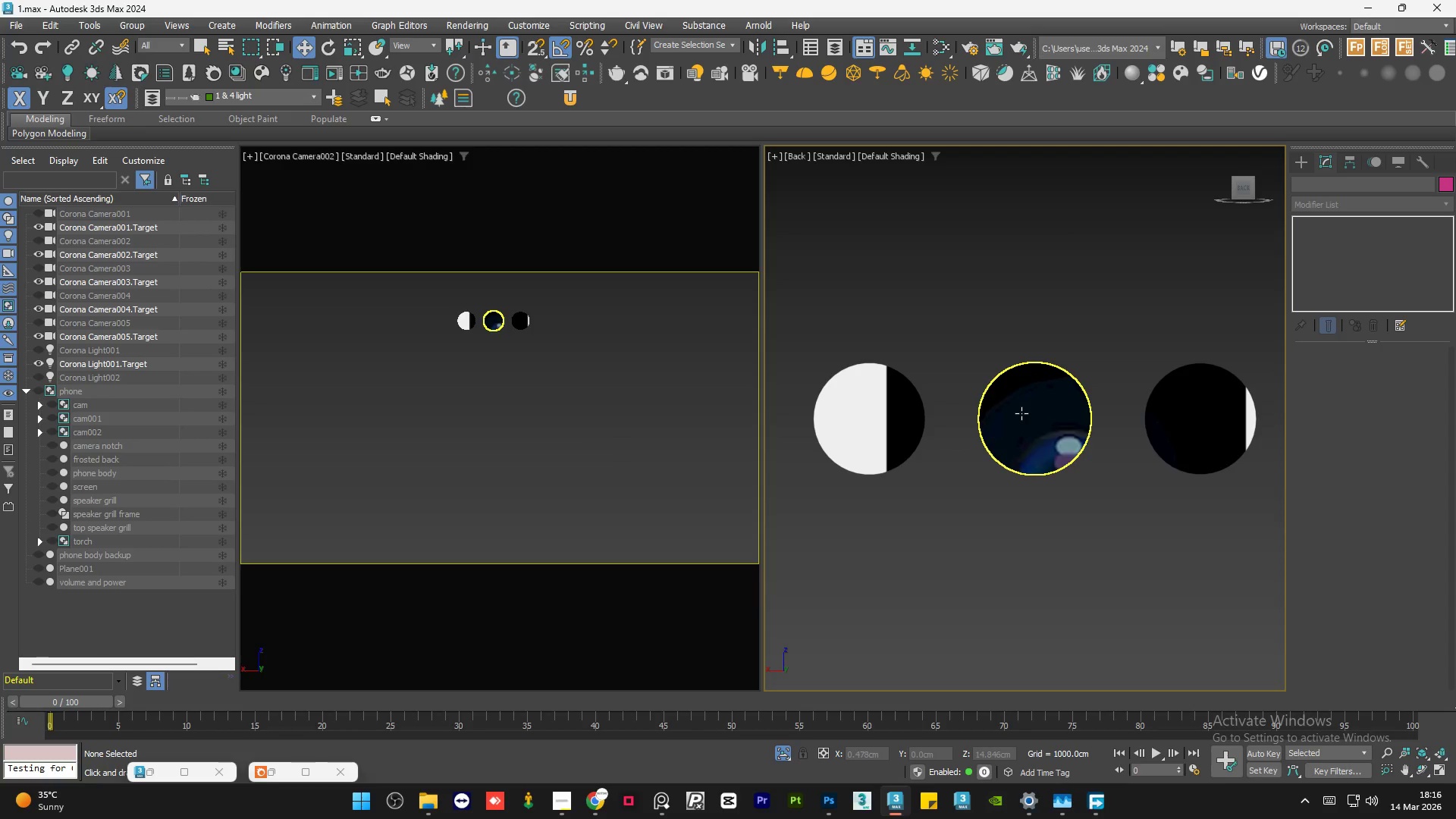 
scroll: coordinate [1021, 413], scroll_direction: down, amount: 1.0
 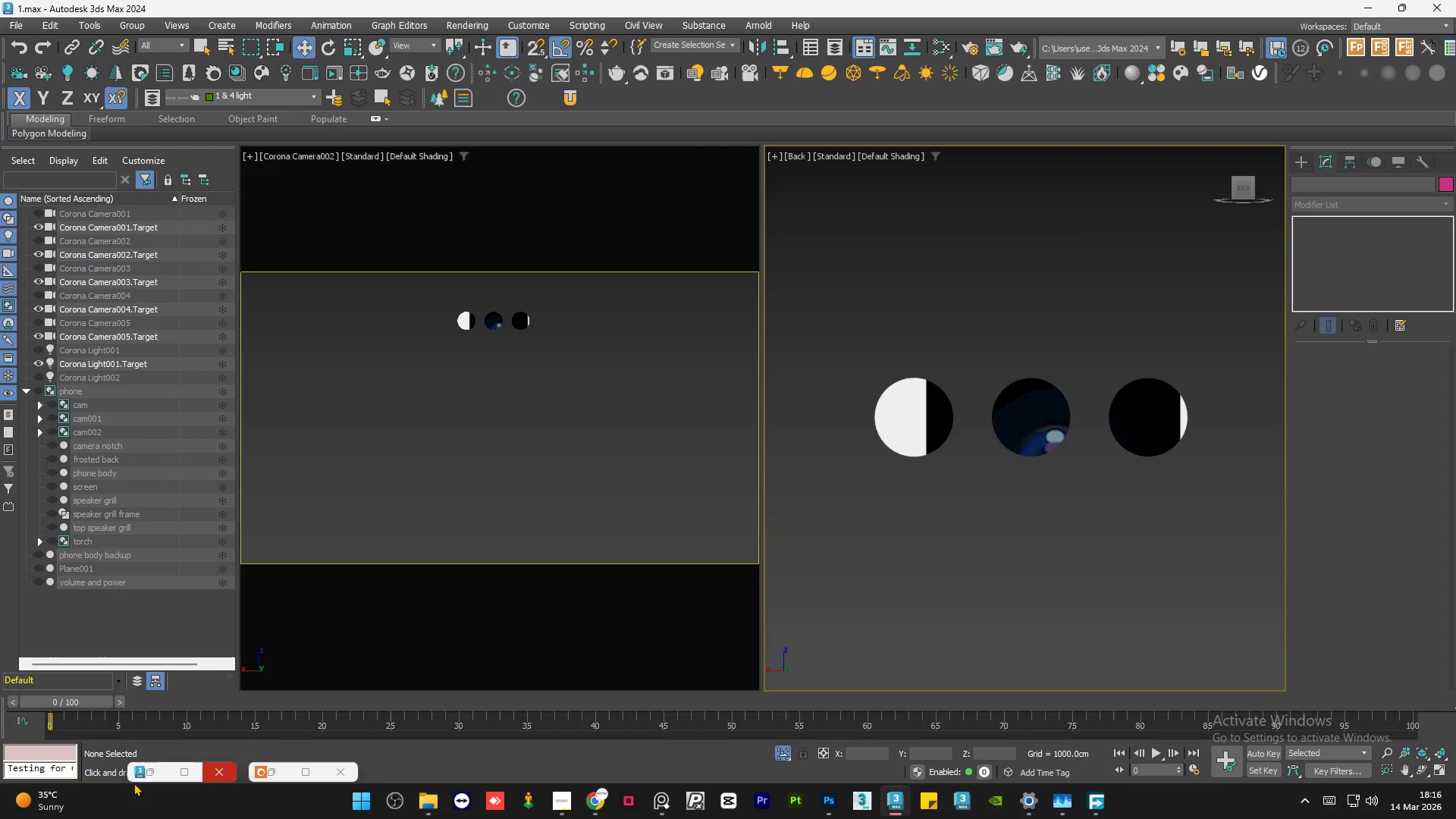 
left_click([148, 775])
 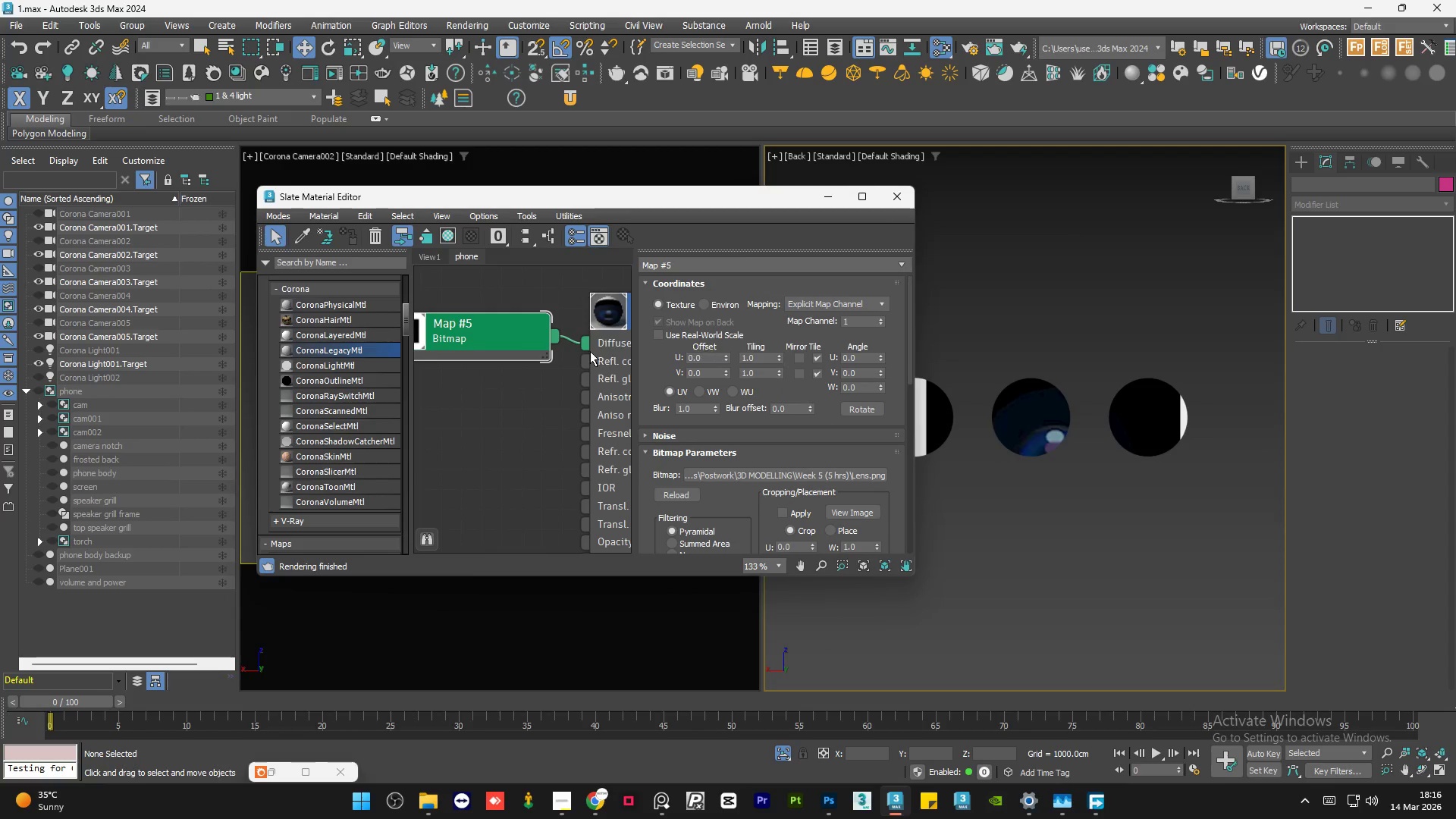 
scroll: coordinate [526, 351], scroll_direction: down, amount: 7.0
 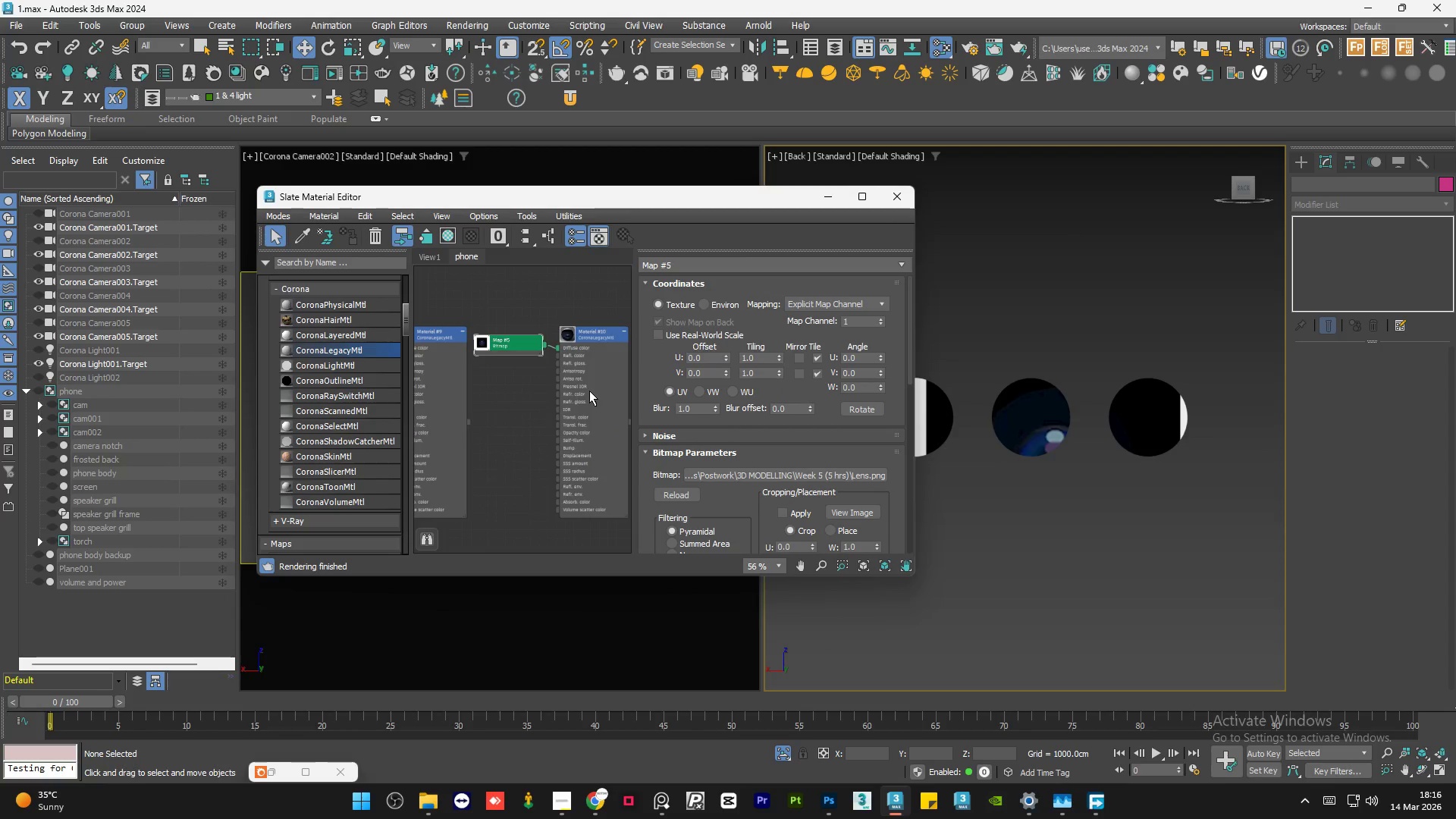 
left_click_drag(start_coordinate=[589, 391], to_coordinate=[600, 391])
 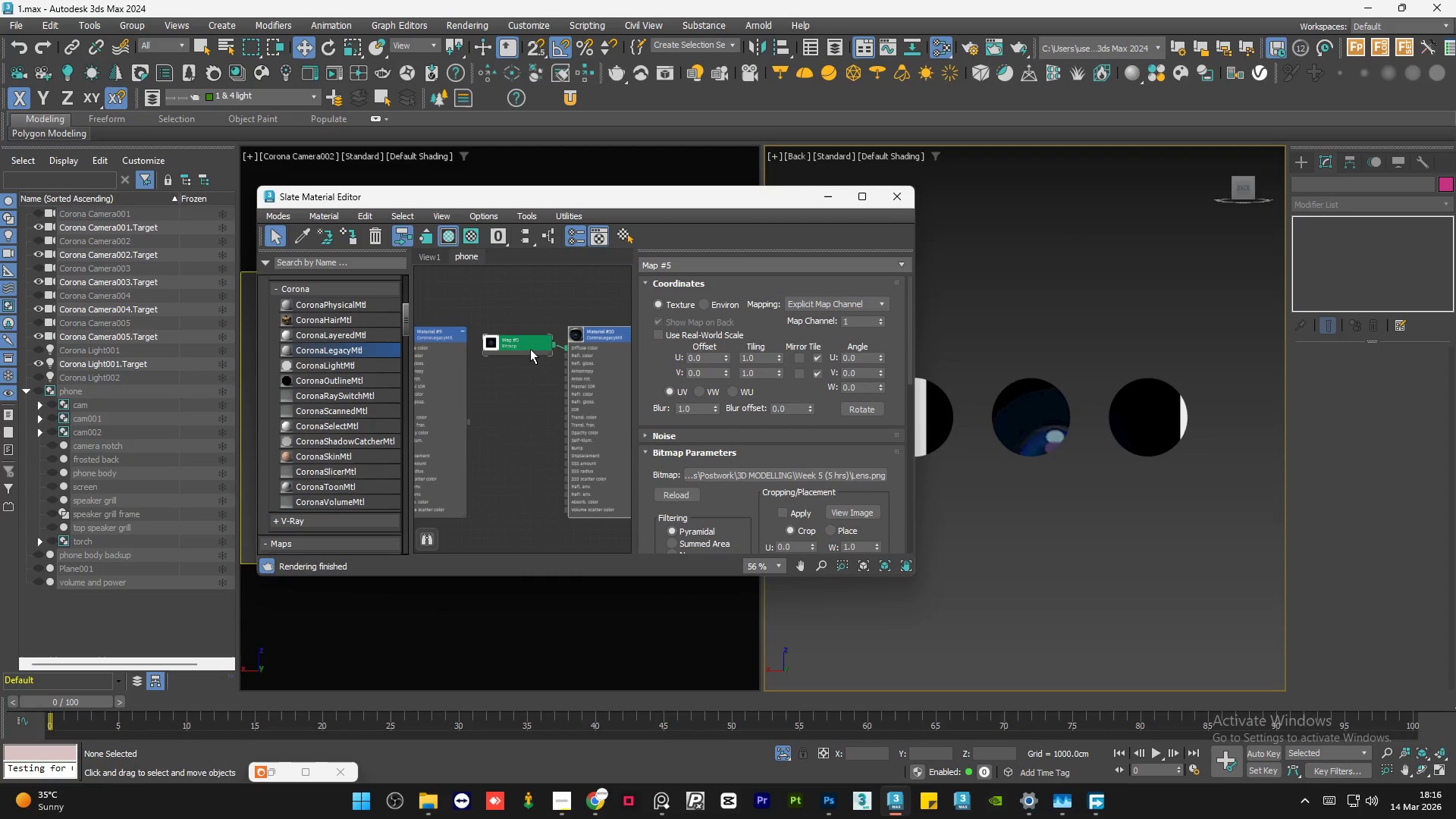 
left_click_drag(start_coordinate=[528, 349], to_coordinate=[519, 353])
 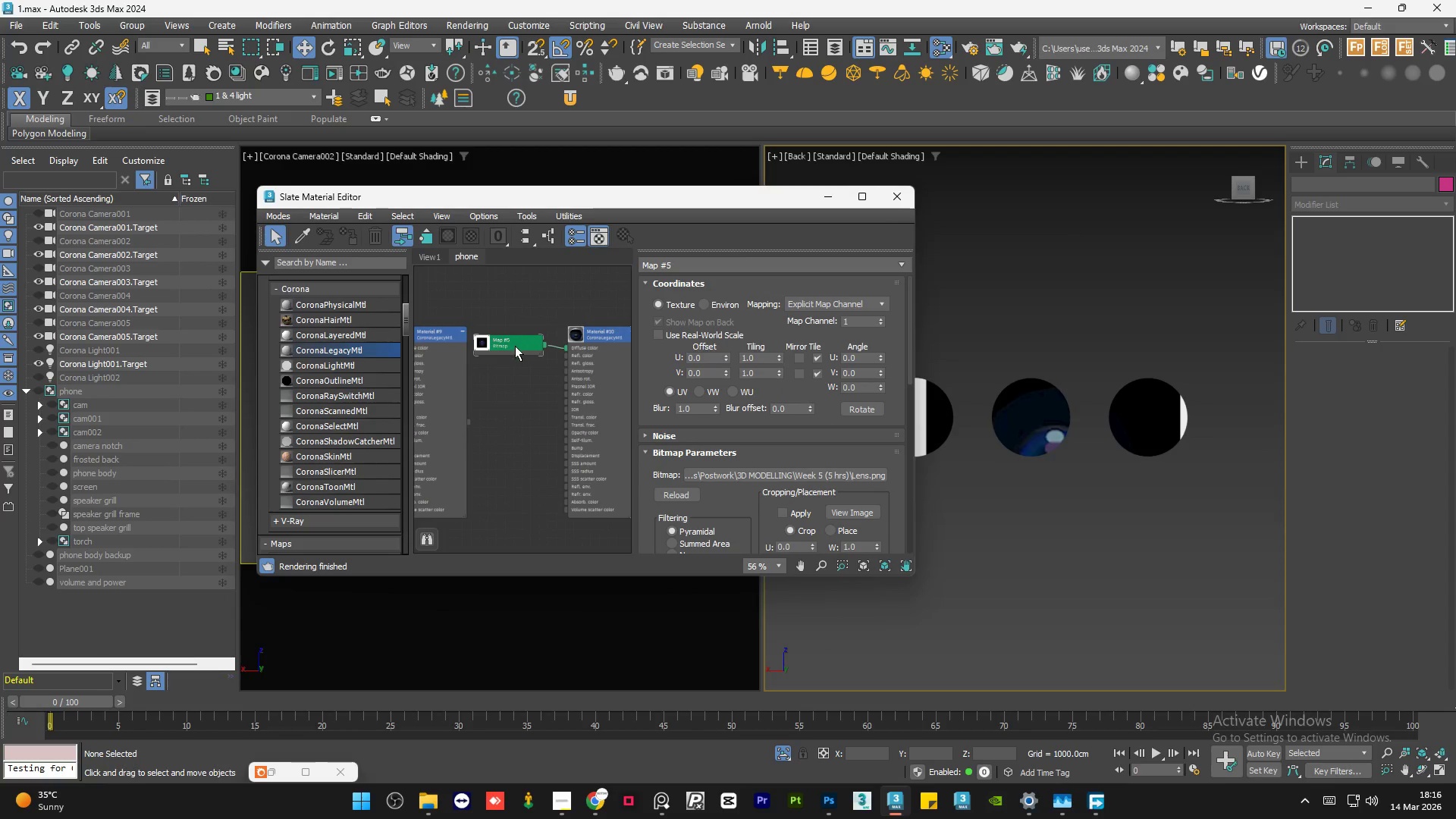 
double_click([515, 344])
 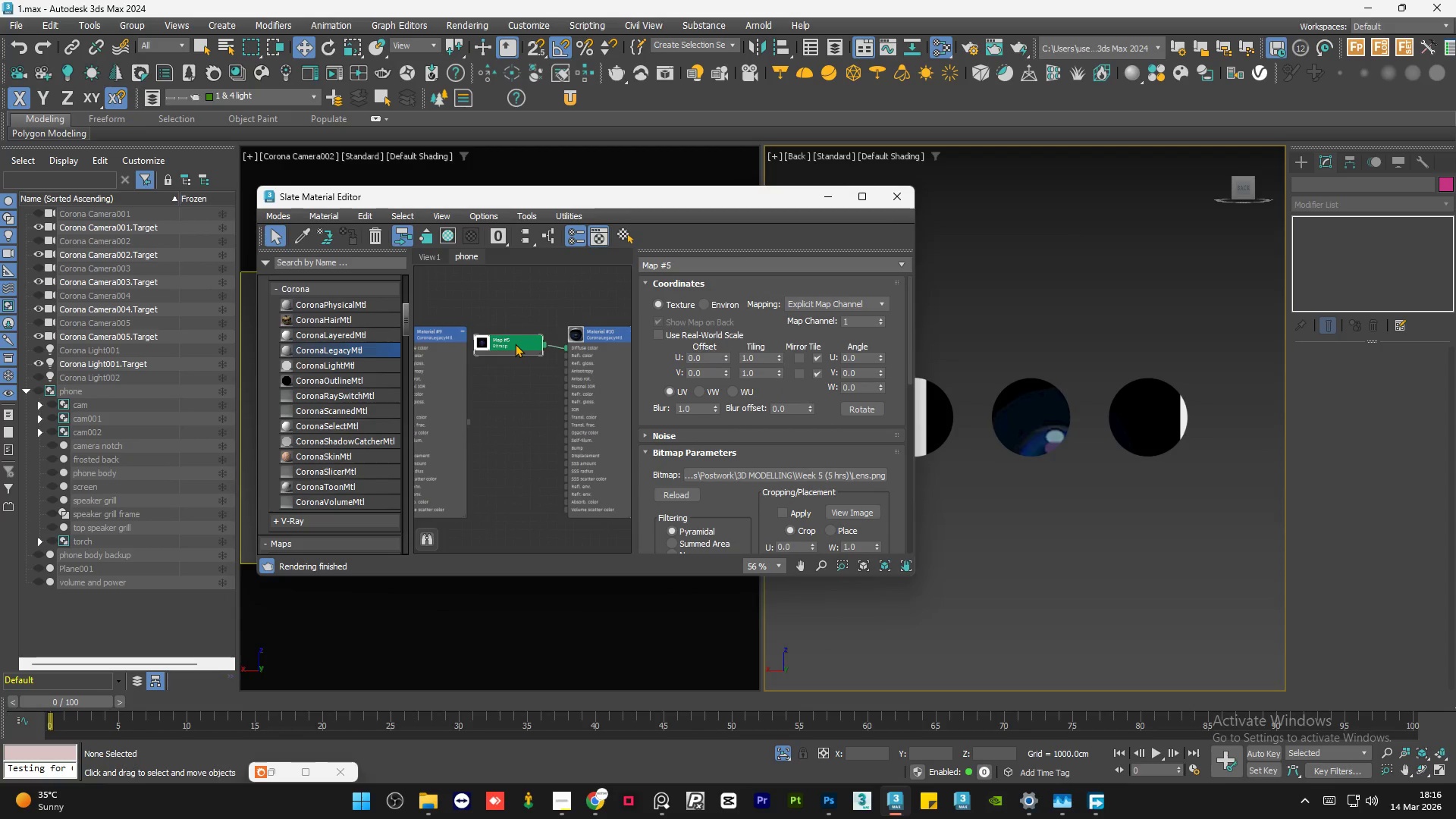 
triple_click([515, 344])
 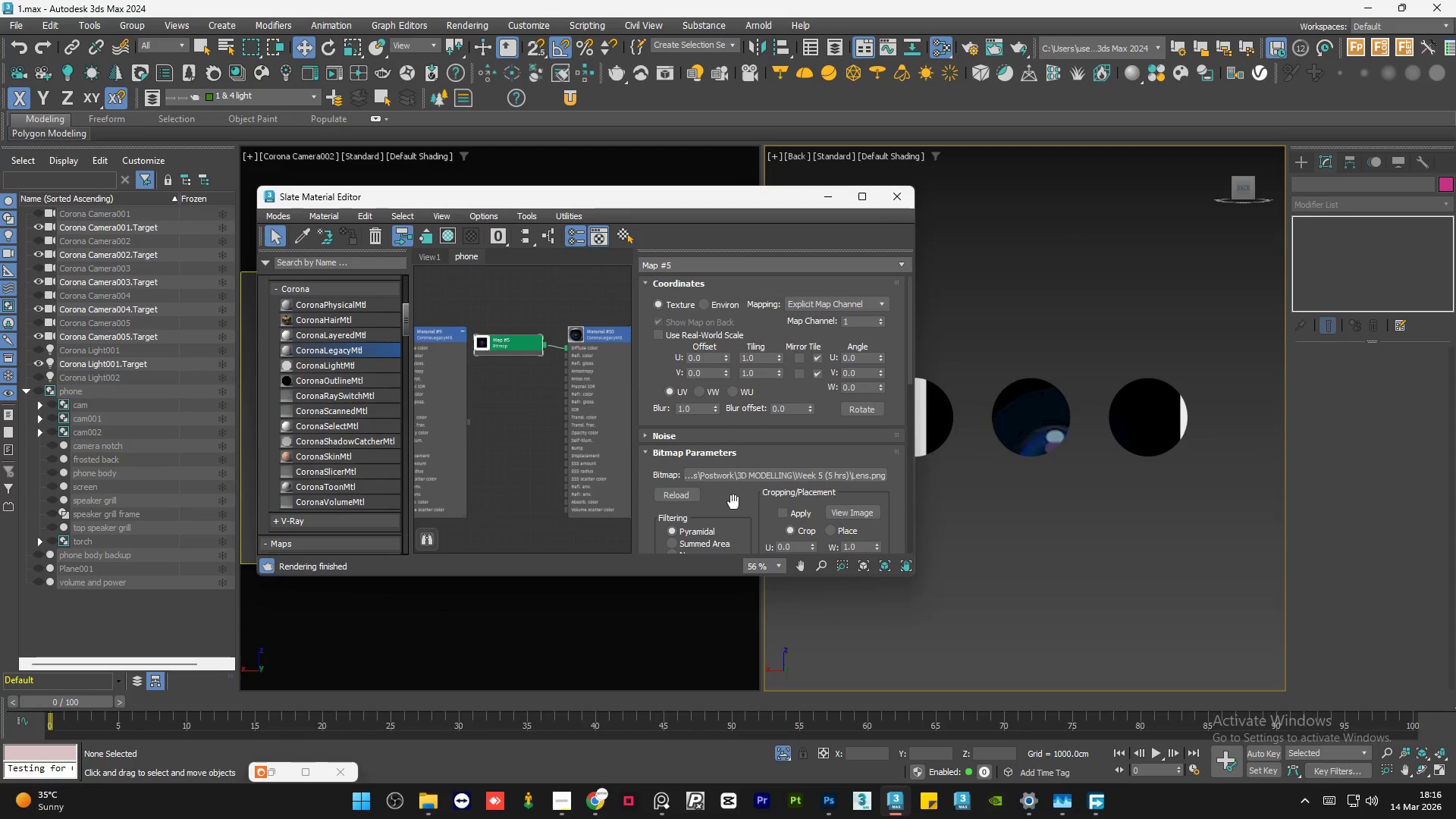 
left_click([859, 509])
 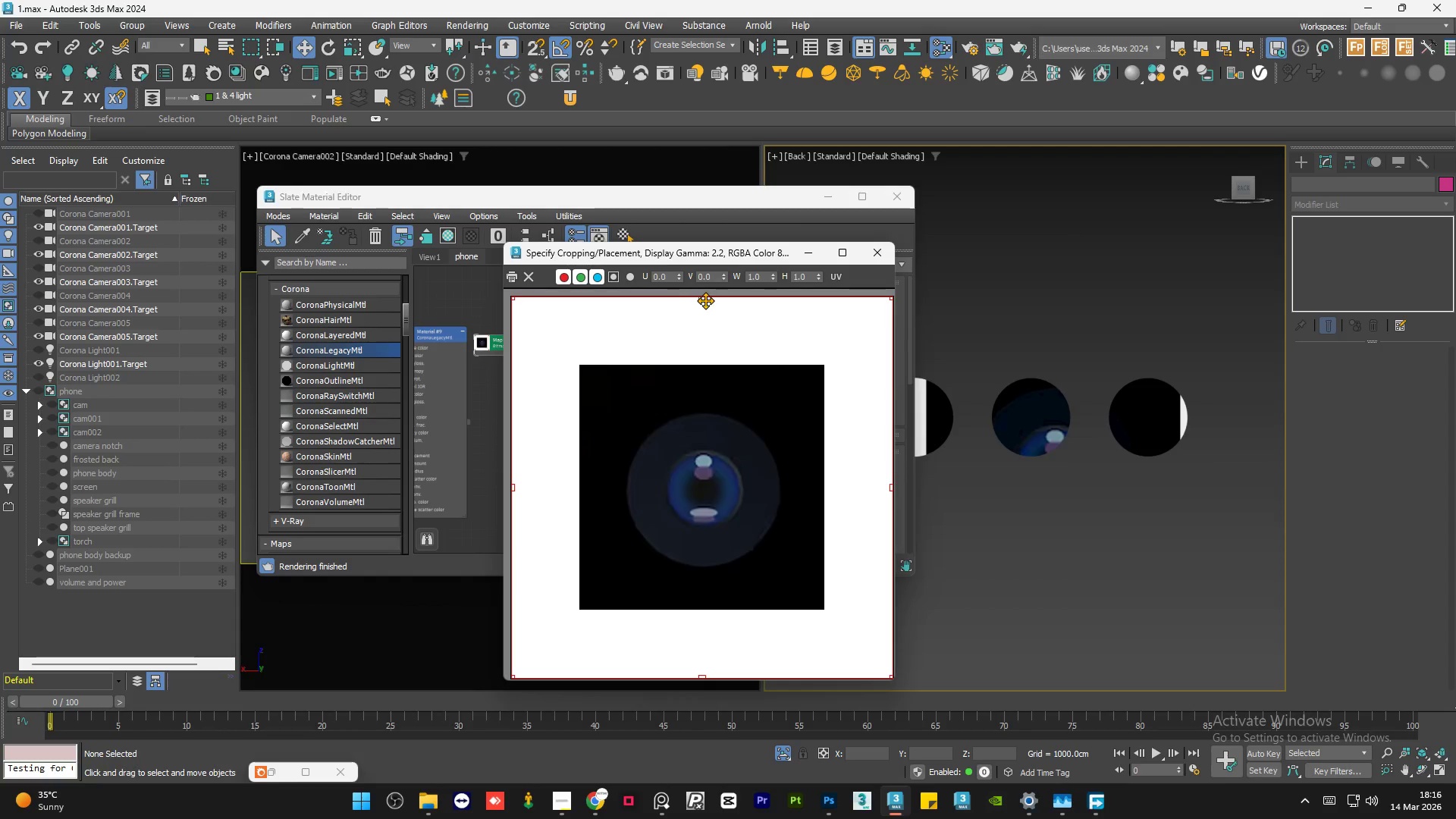 
left_click_drag(start_coordinate=[701, 298], to_coordinate=[761, 406])
 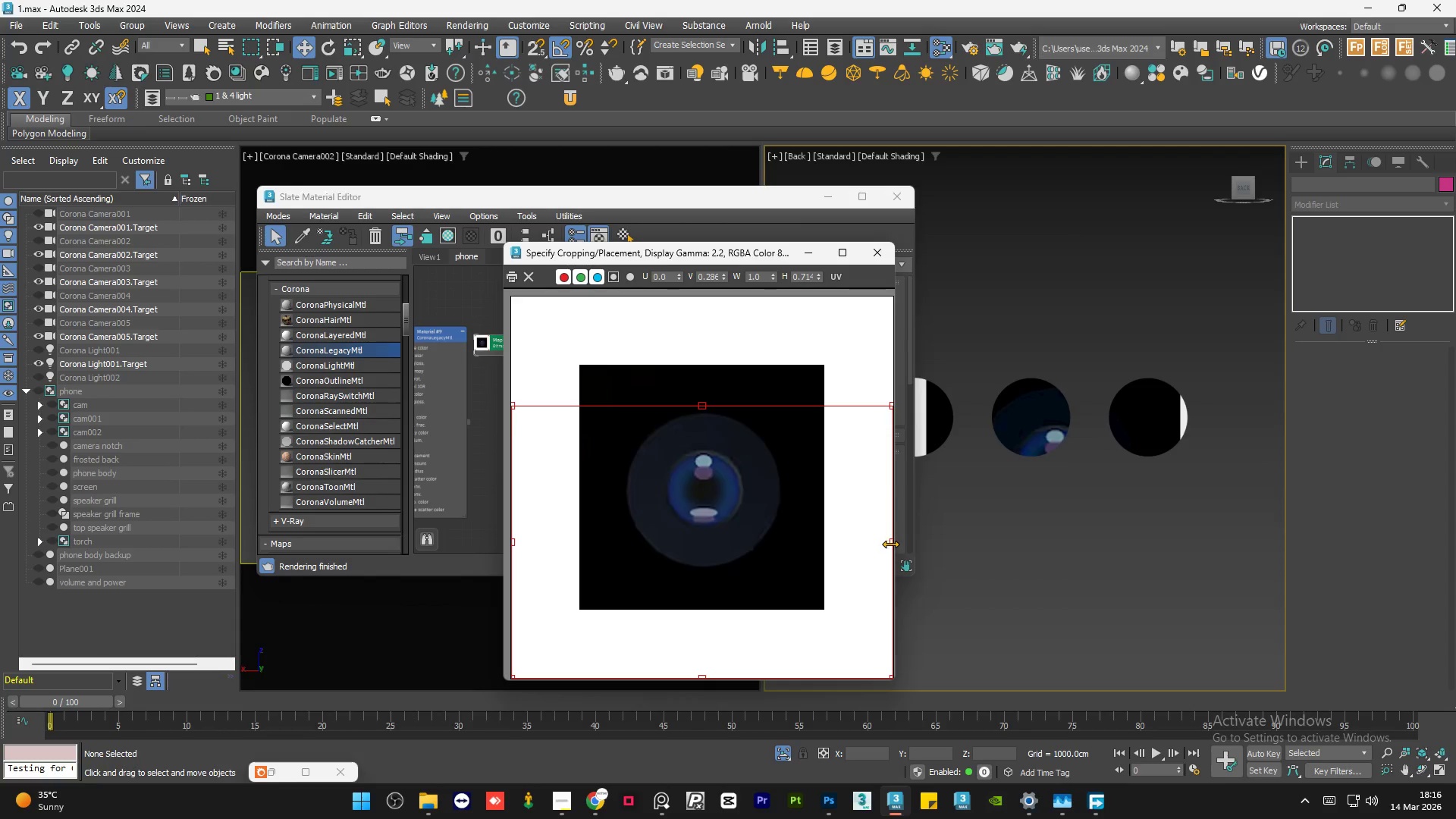 
left_click_drag(start_coordinate=[890, 543], to_coordinate=[786, 563])
 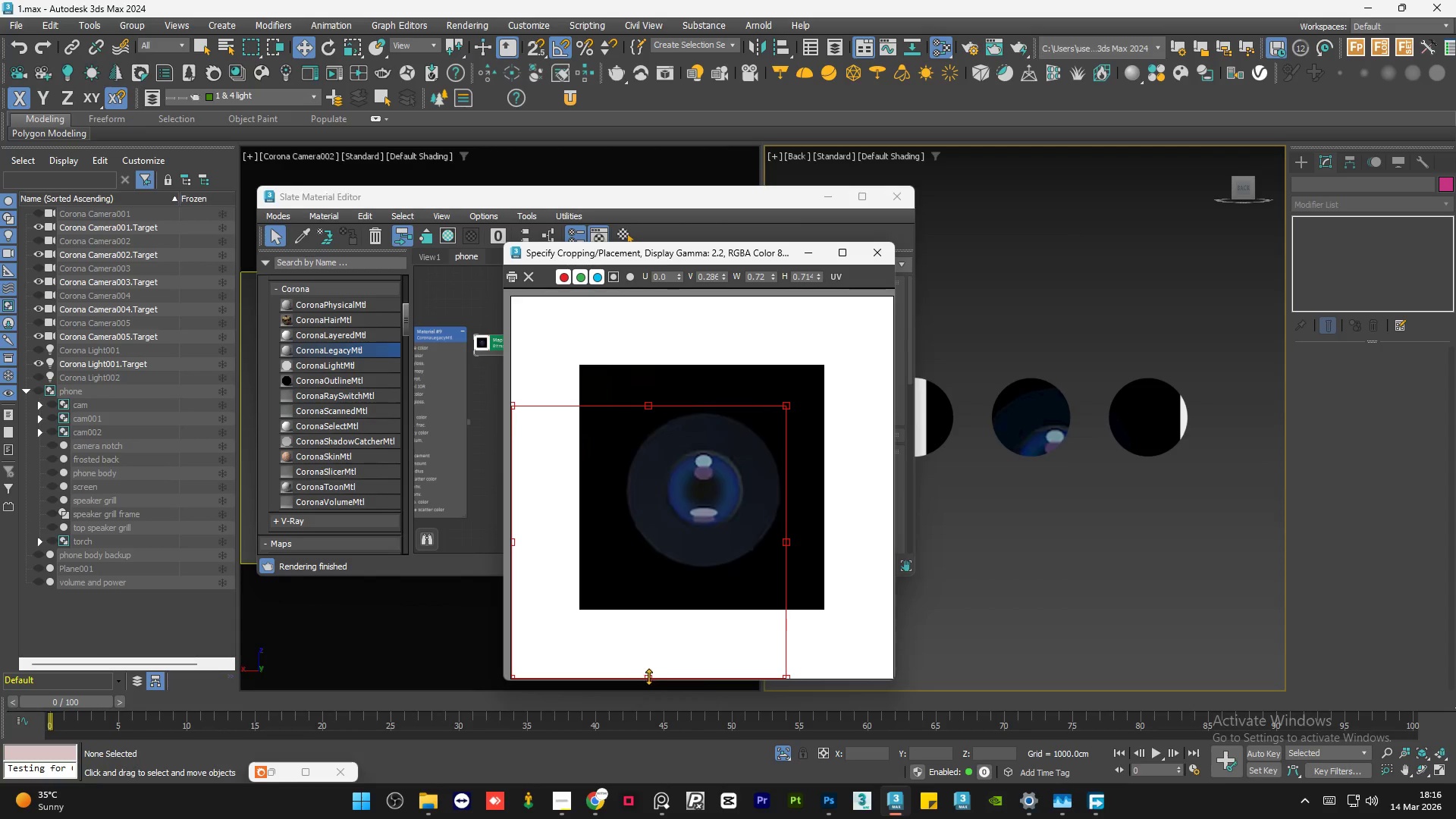 
left_click_drag(start_coordinate=[648, 678], to_coordinate=[669, 574])
 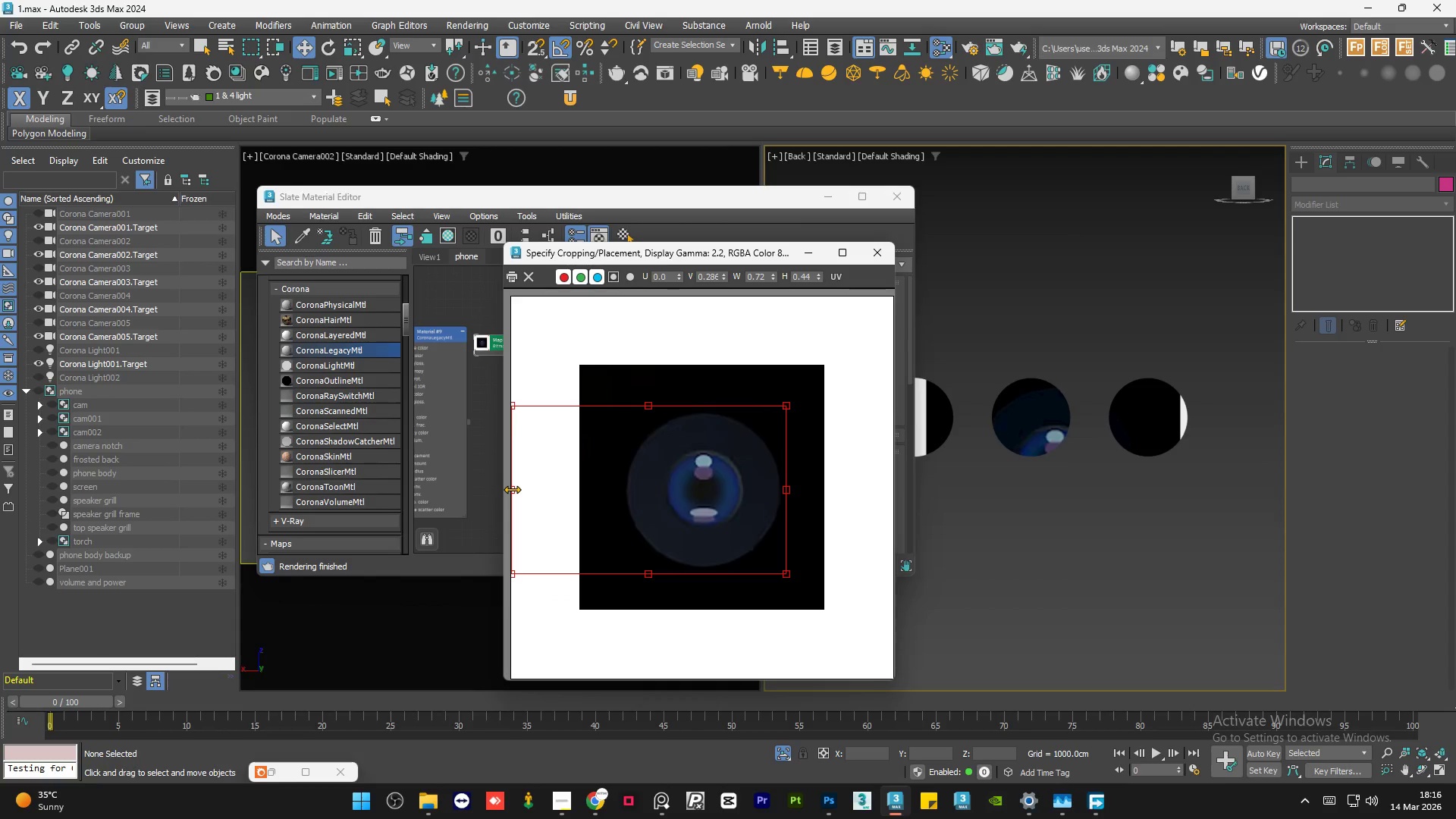 
left_click_drag(start_coordinate=[512, 489], to_coordinate=[619, 514])
 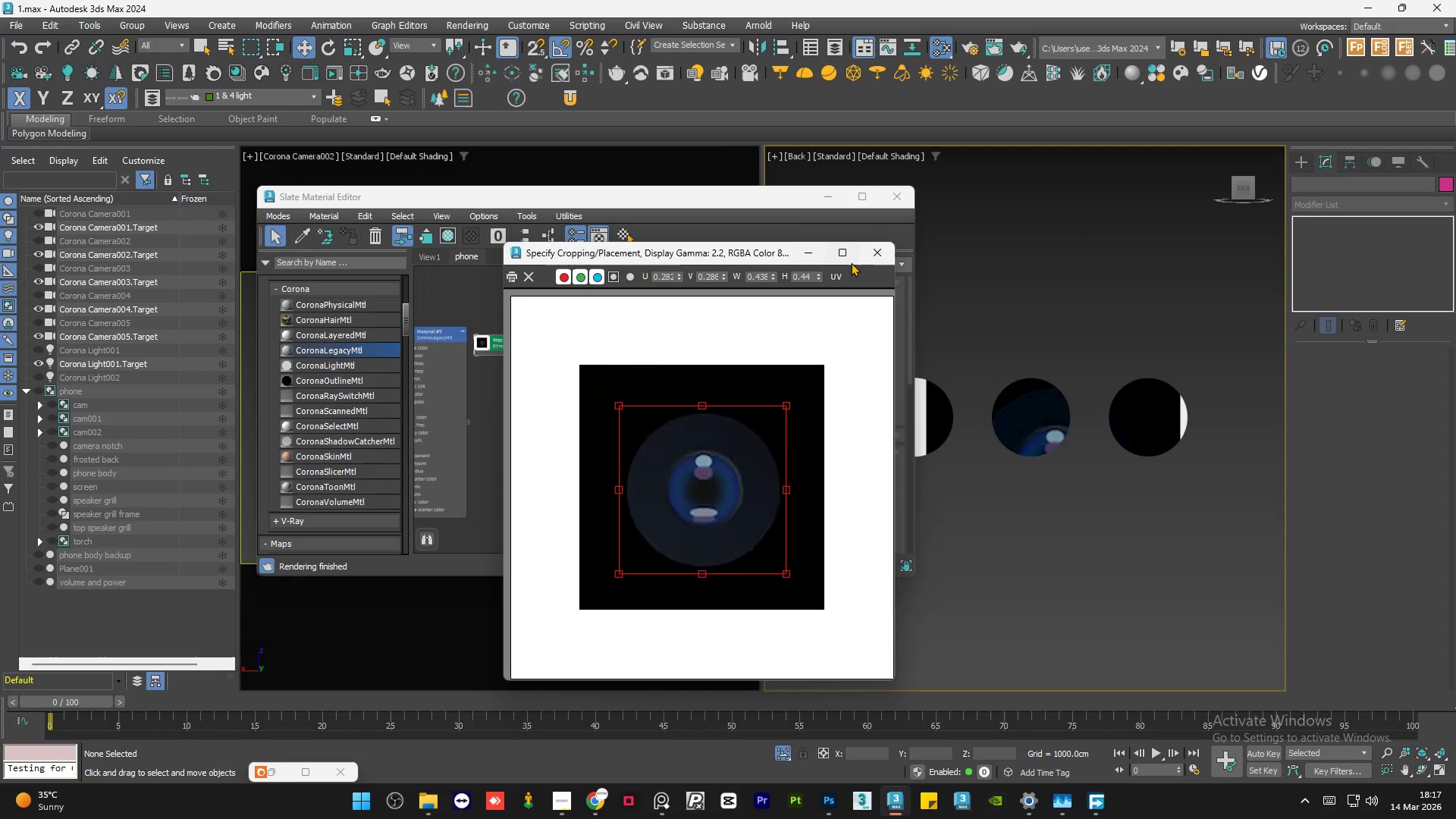 
left_click([870, 249])
 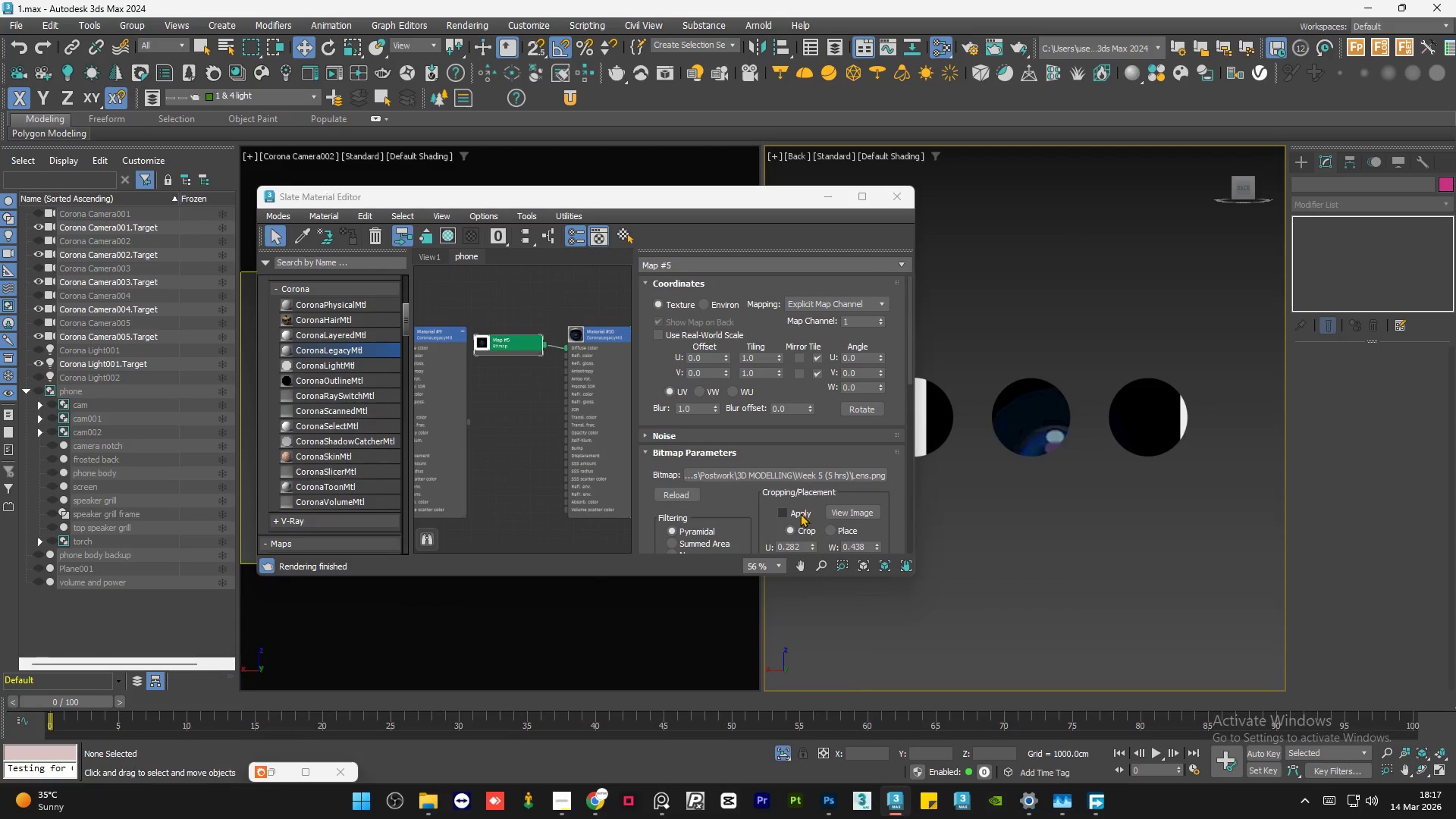 
left_click([794, 513])
 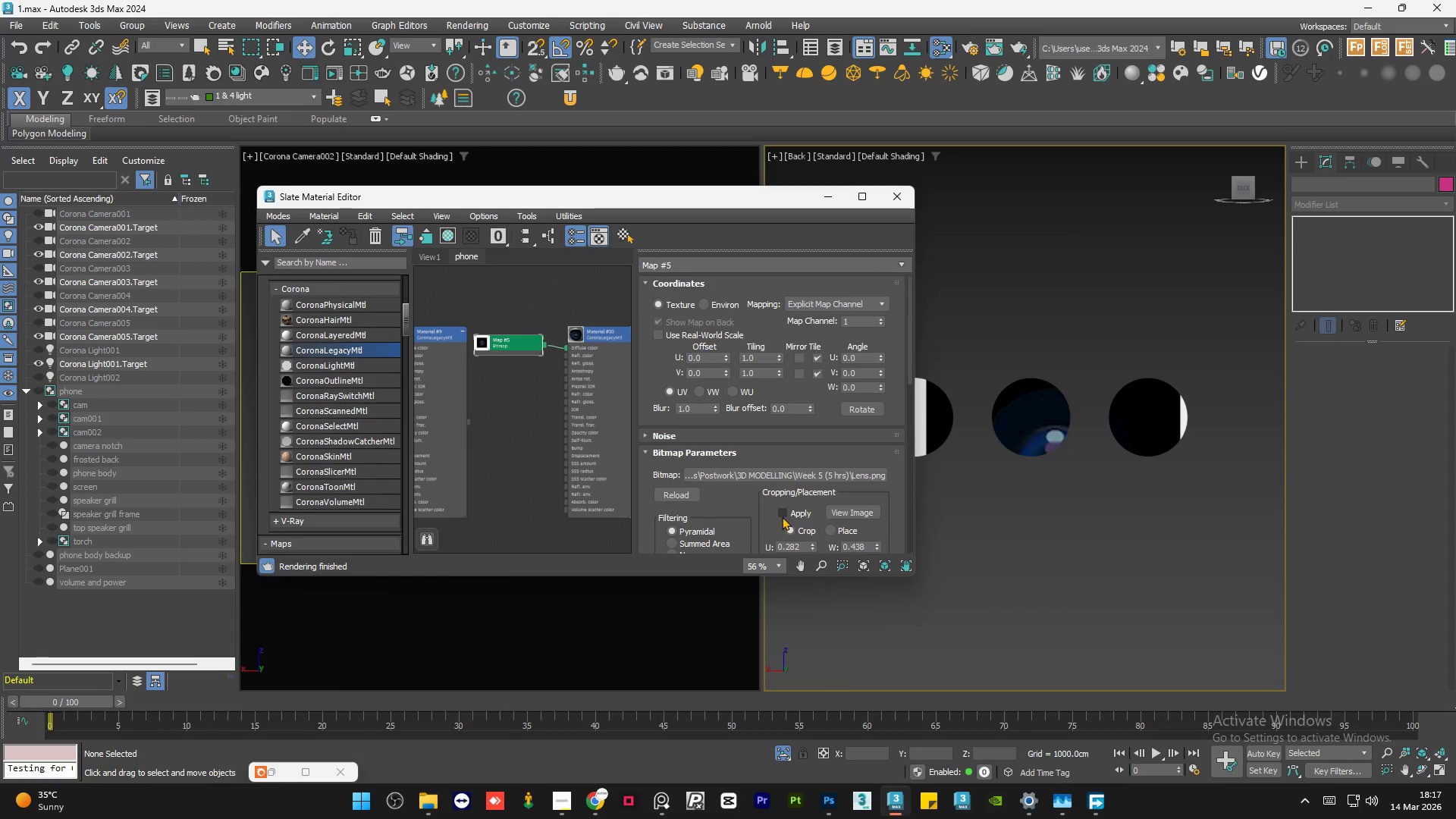 
left_click([783, 516])
 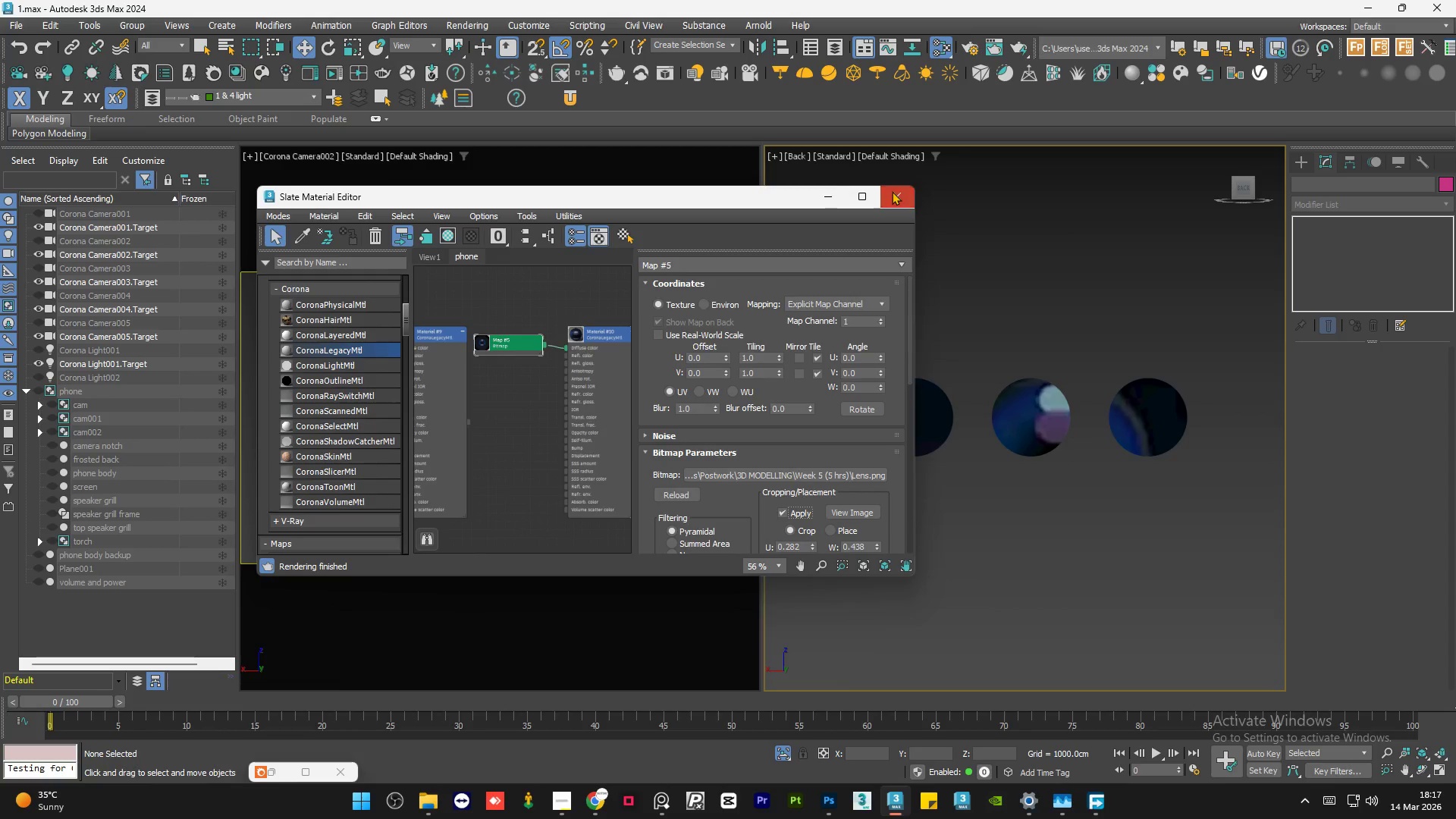 
double_click([988, 292])
 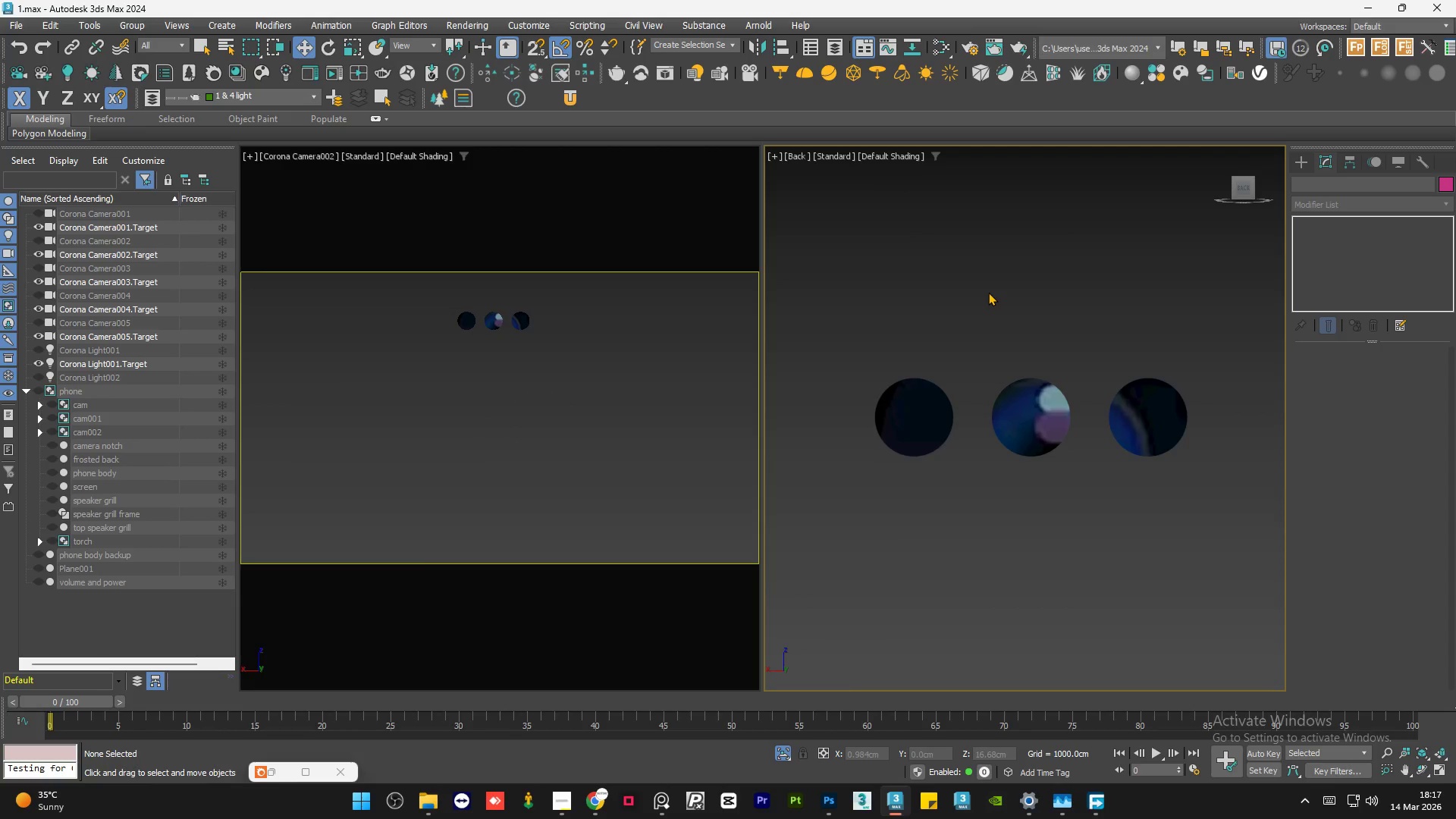 
key(Control+S)
 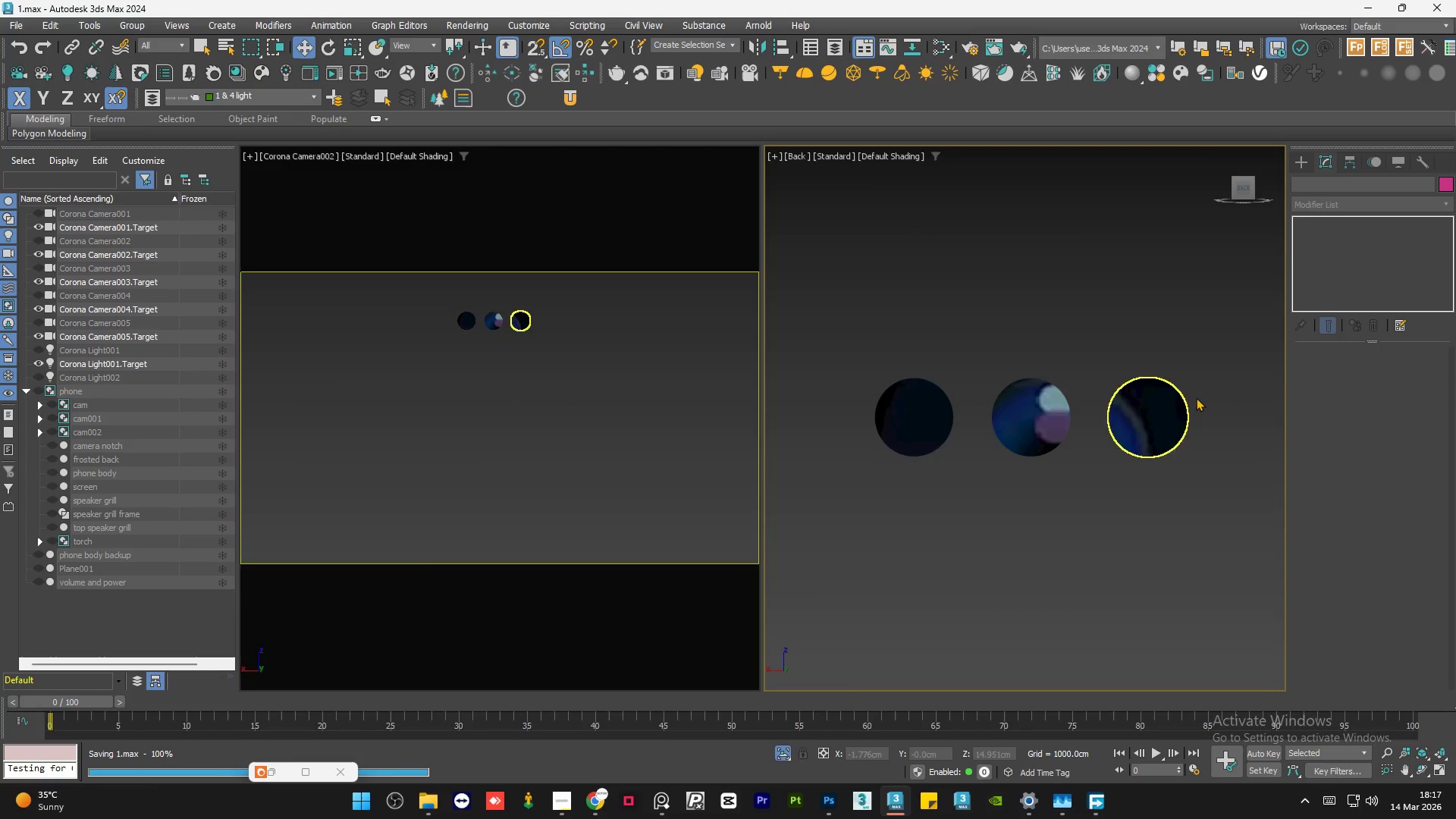 
scroll: coordinate [1147, 413], scroll_direction: up, amount: 2.0
 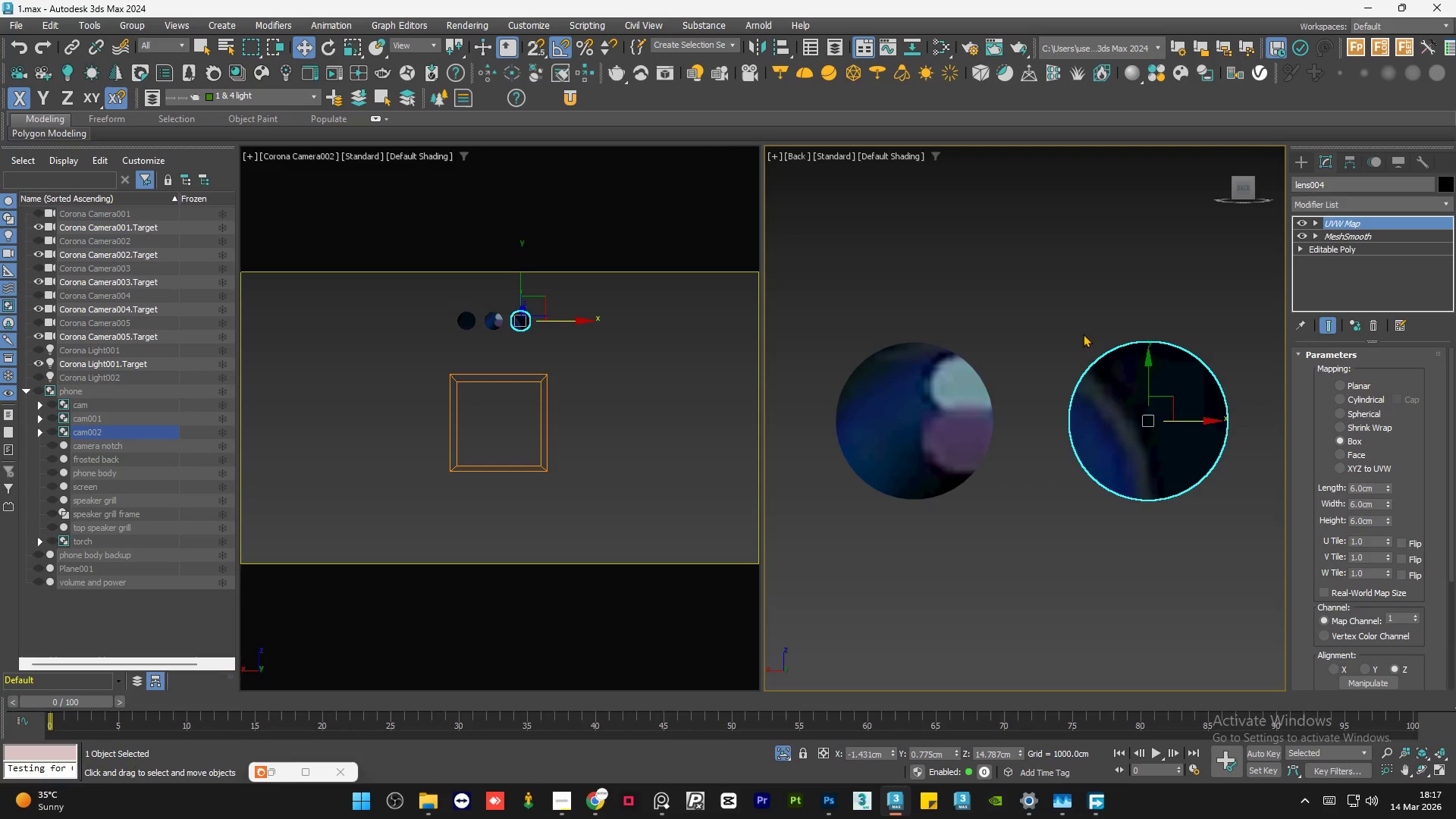 
scroll: coordinate [1055, 341], scroll_direction: down, amount: 1.0
 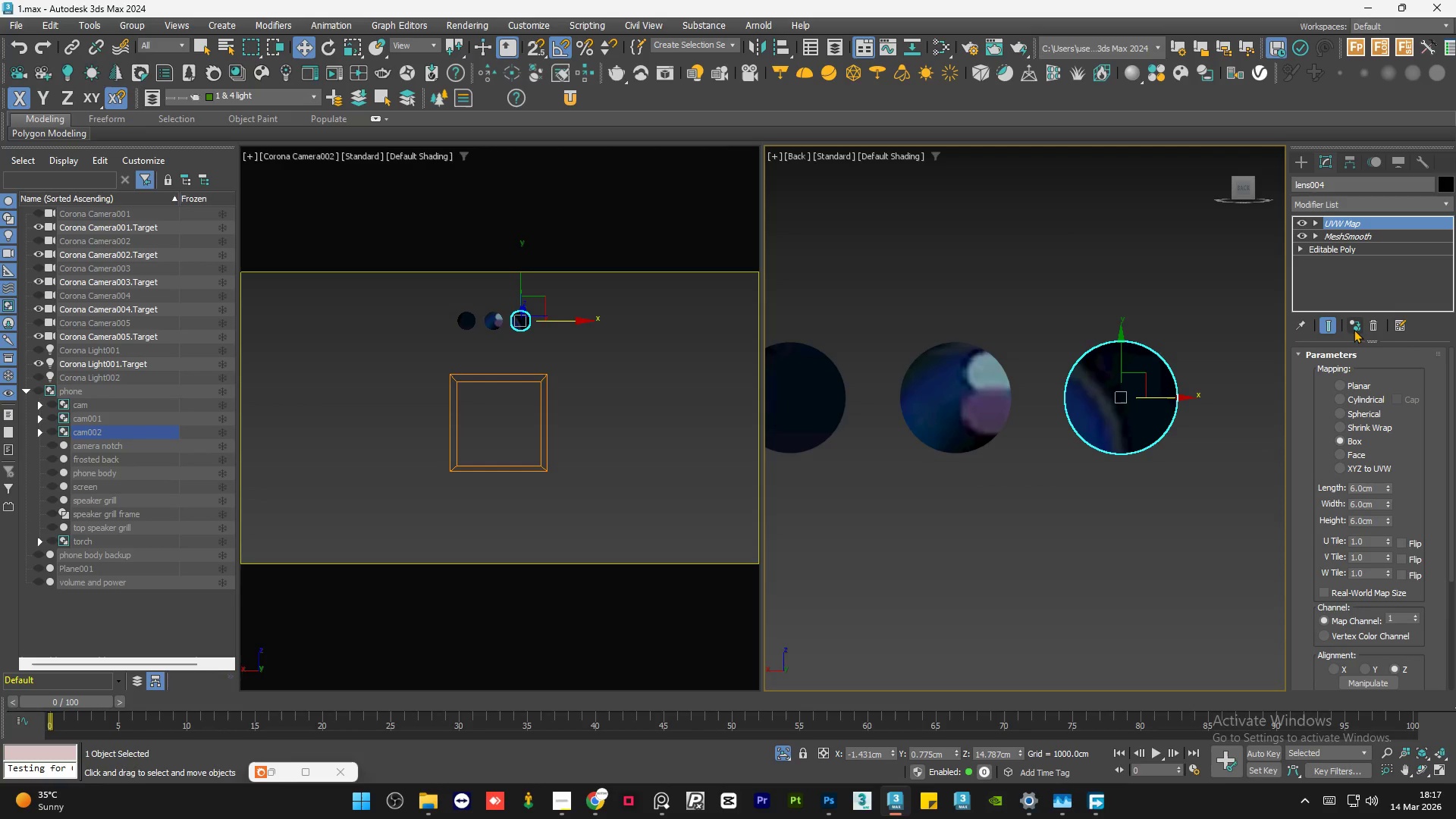 
left_click([1354, 329])
 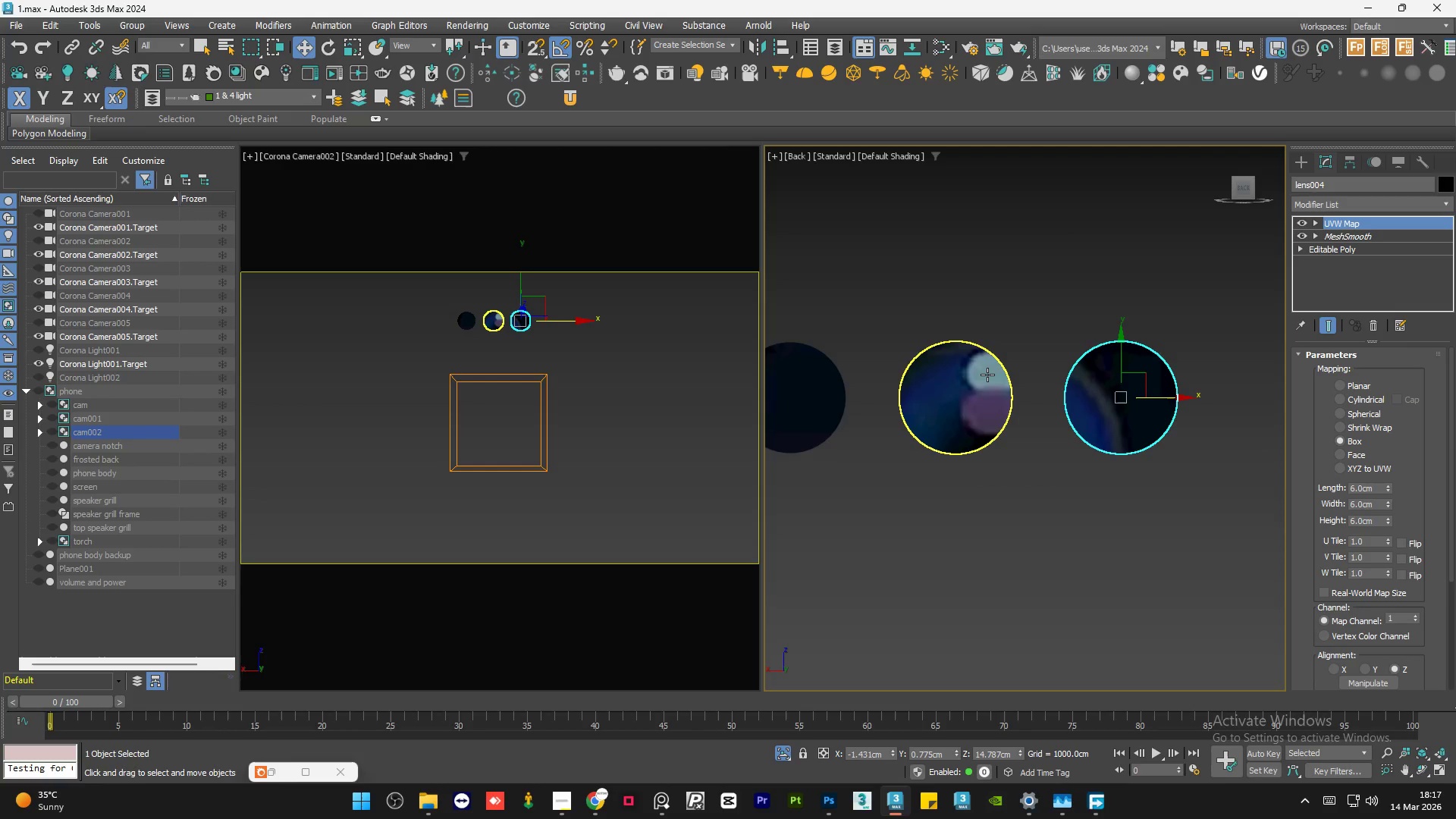 
left_click([987, 375])
 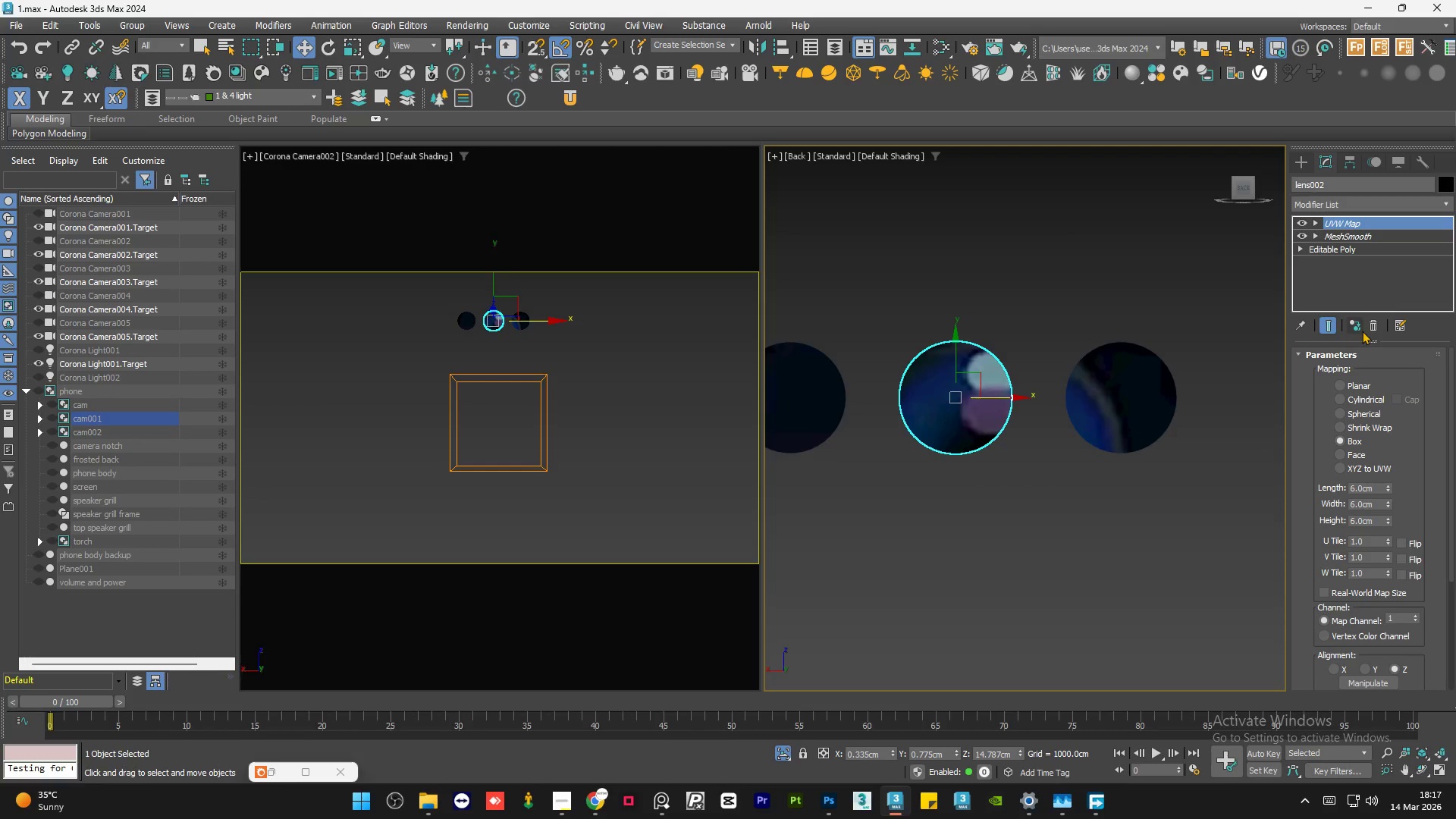 
left_click([1362, 331])
 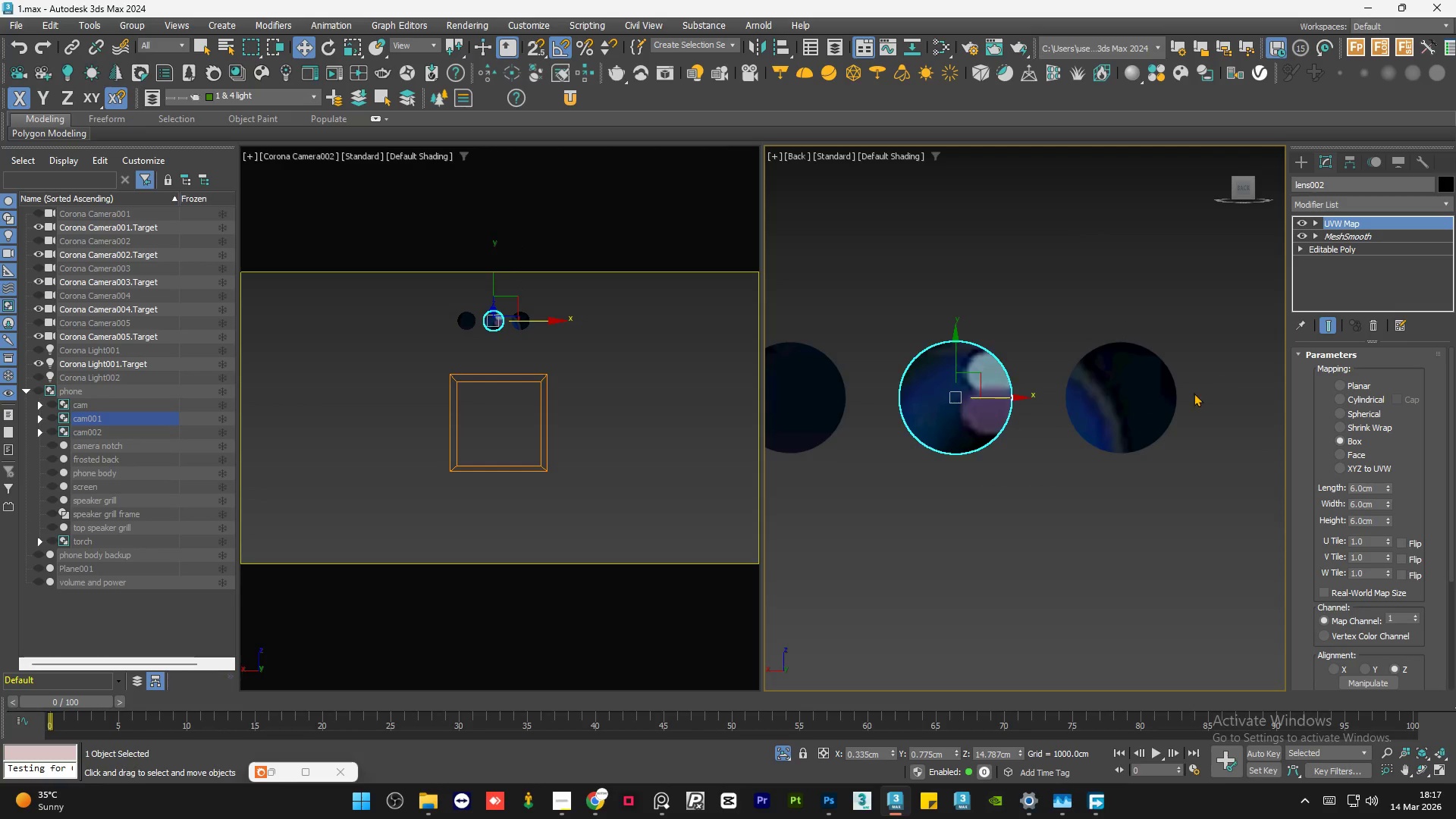 
scroll: coordinate [1189, 400], scroll_direction: down, amount: 1.0
 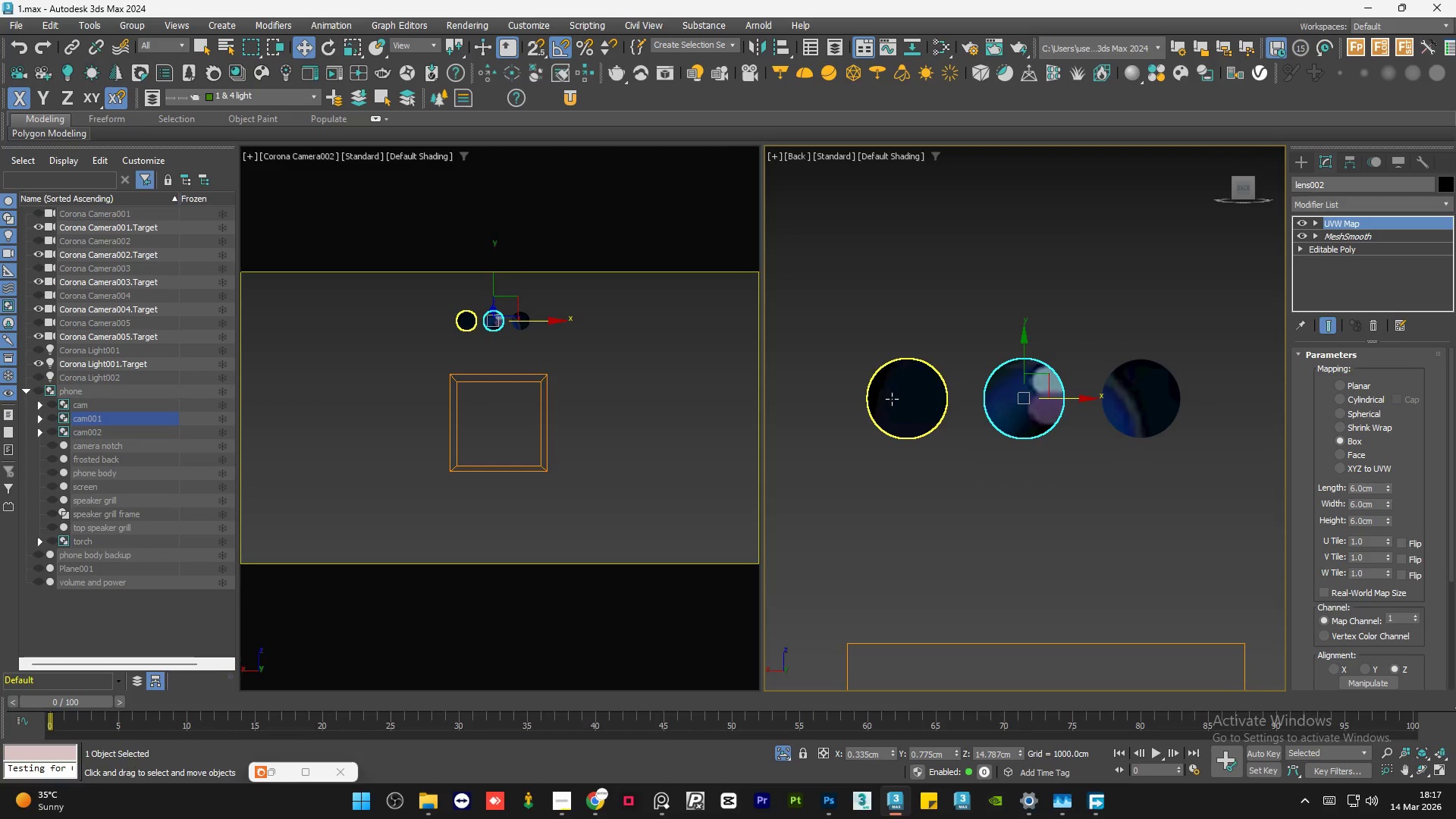 
left_click([892, 399])
 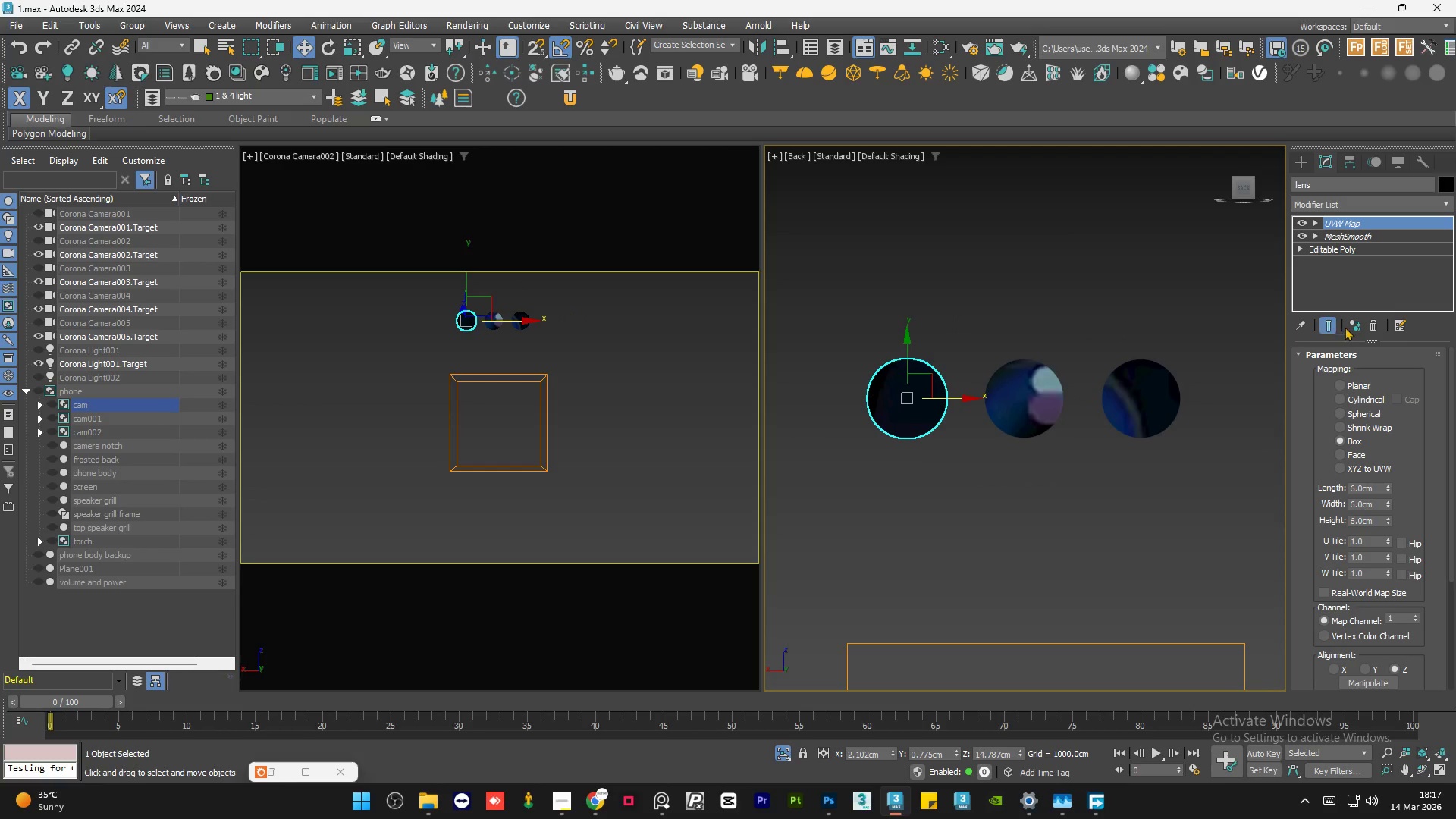 
left_click([1354, 326])
 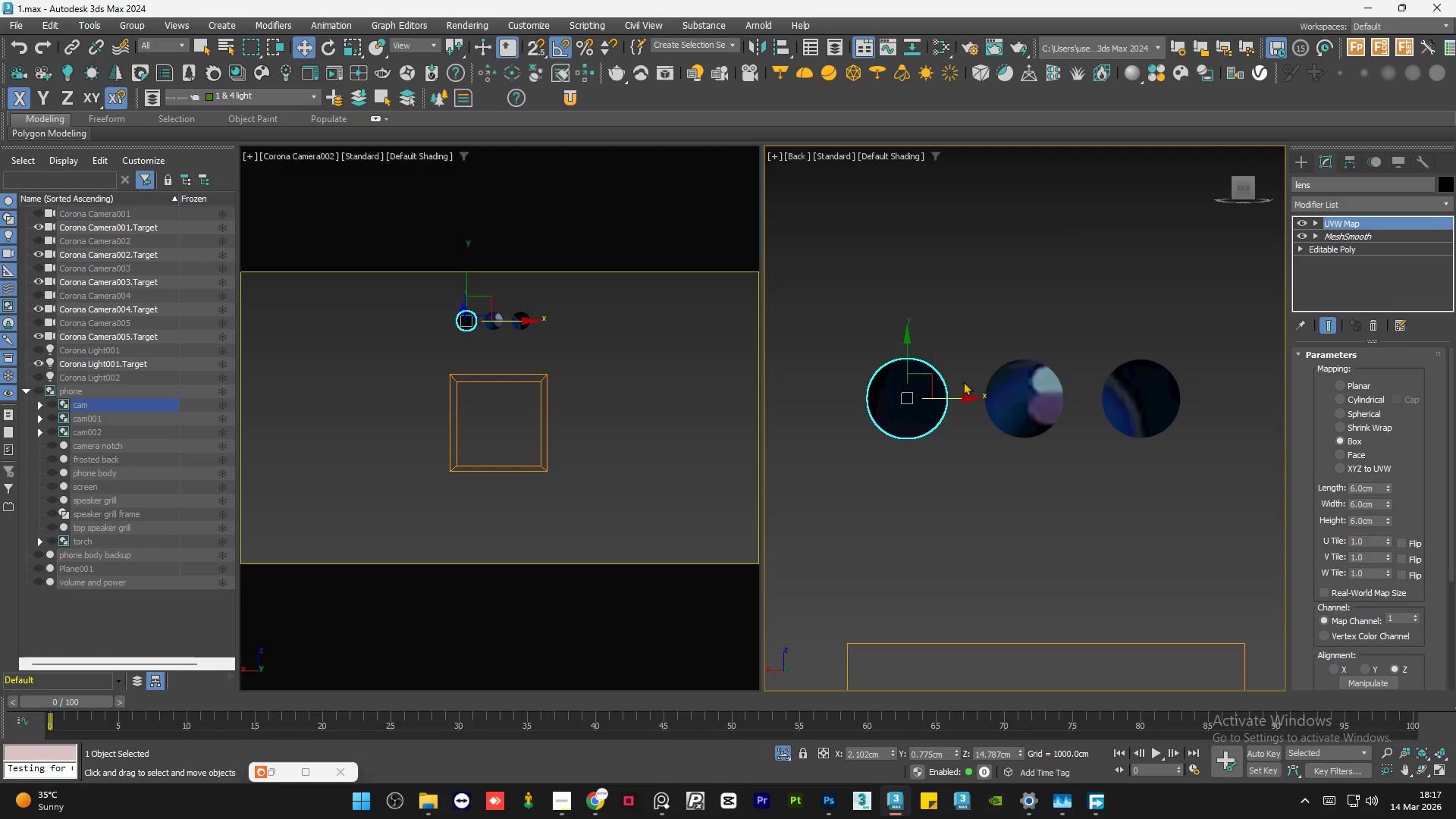 
scroll: coordinate [1071, 391], scroll_direction: none, amount: 0.0
 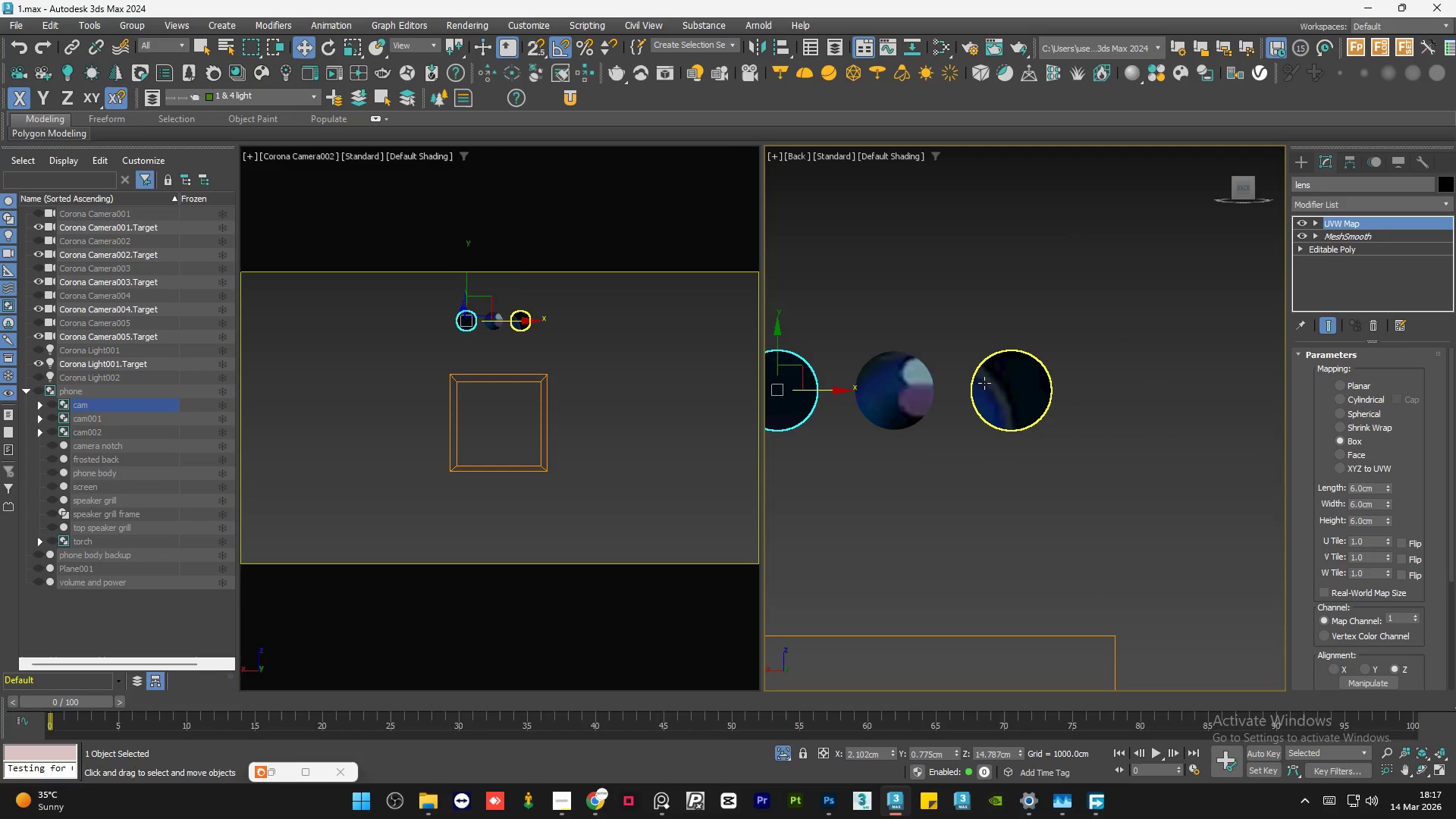 
left_click([984, 383])
 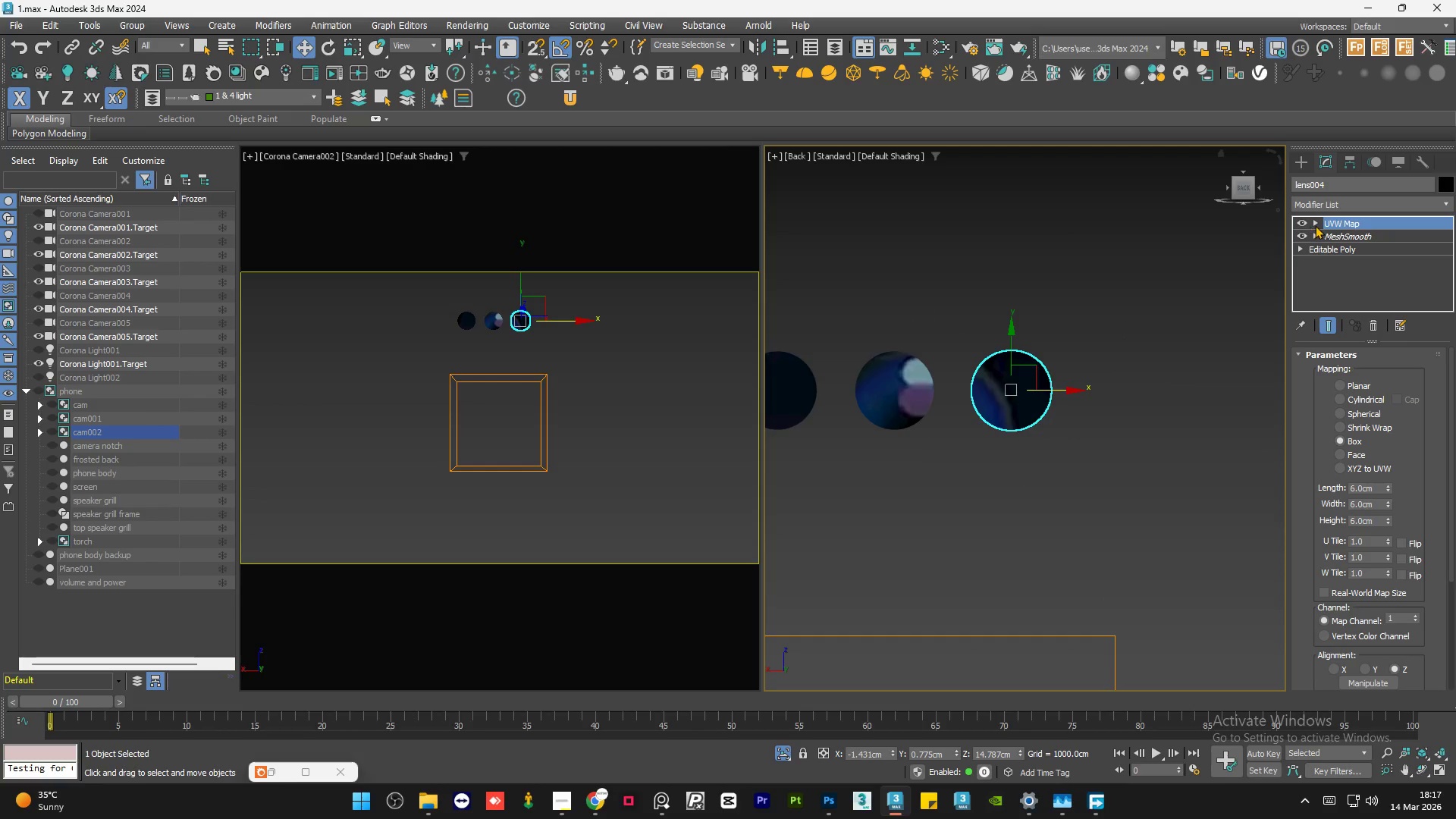 
left_click([1315, 222])
 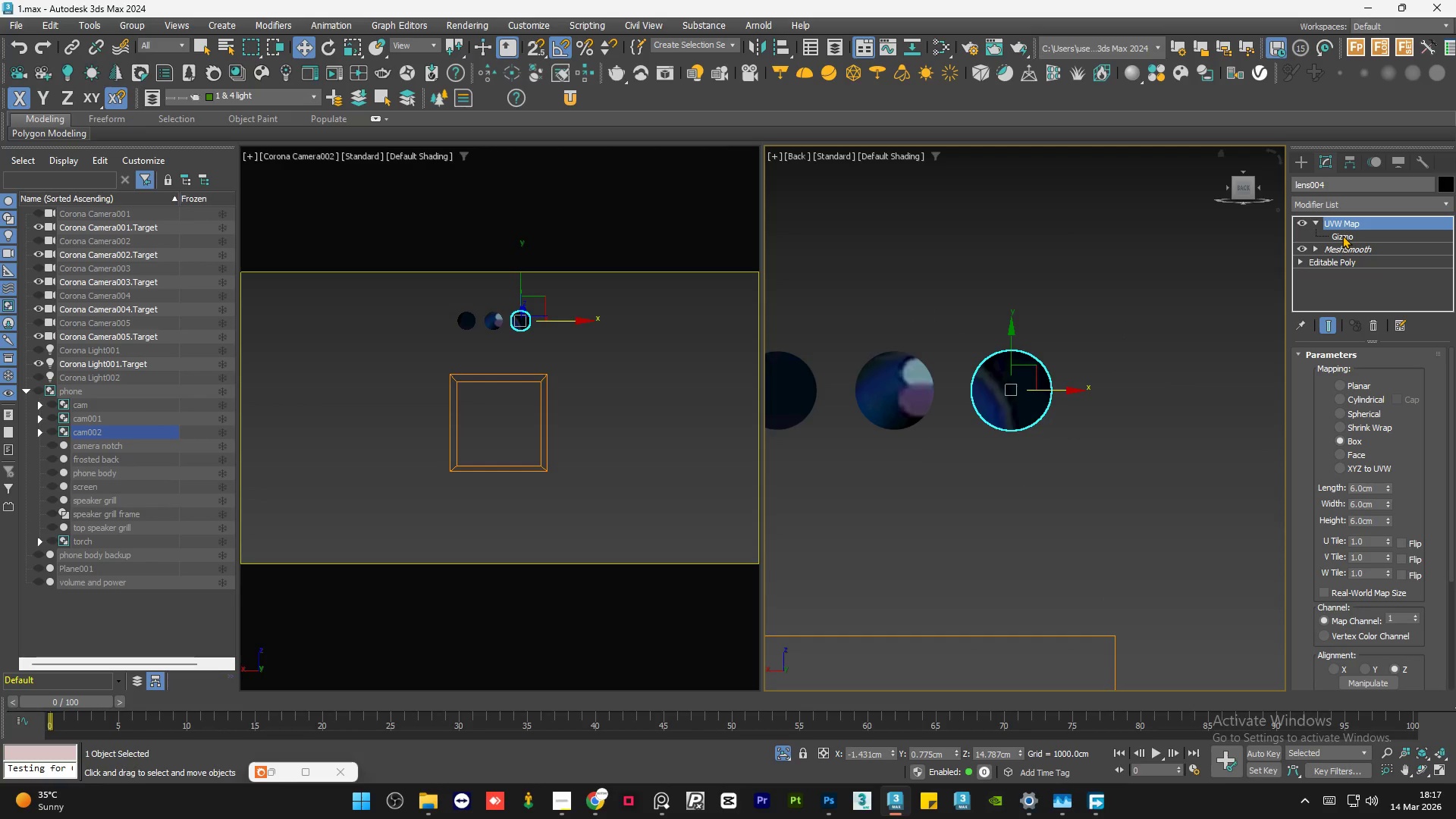 
left_click([1342, 235])
 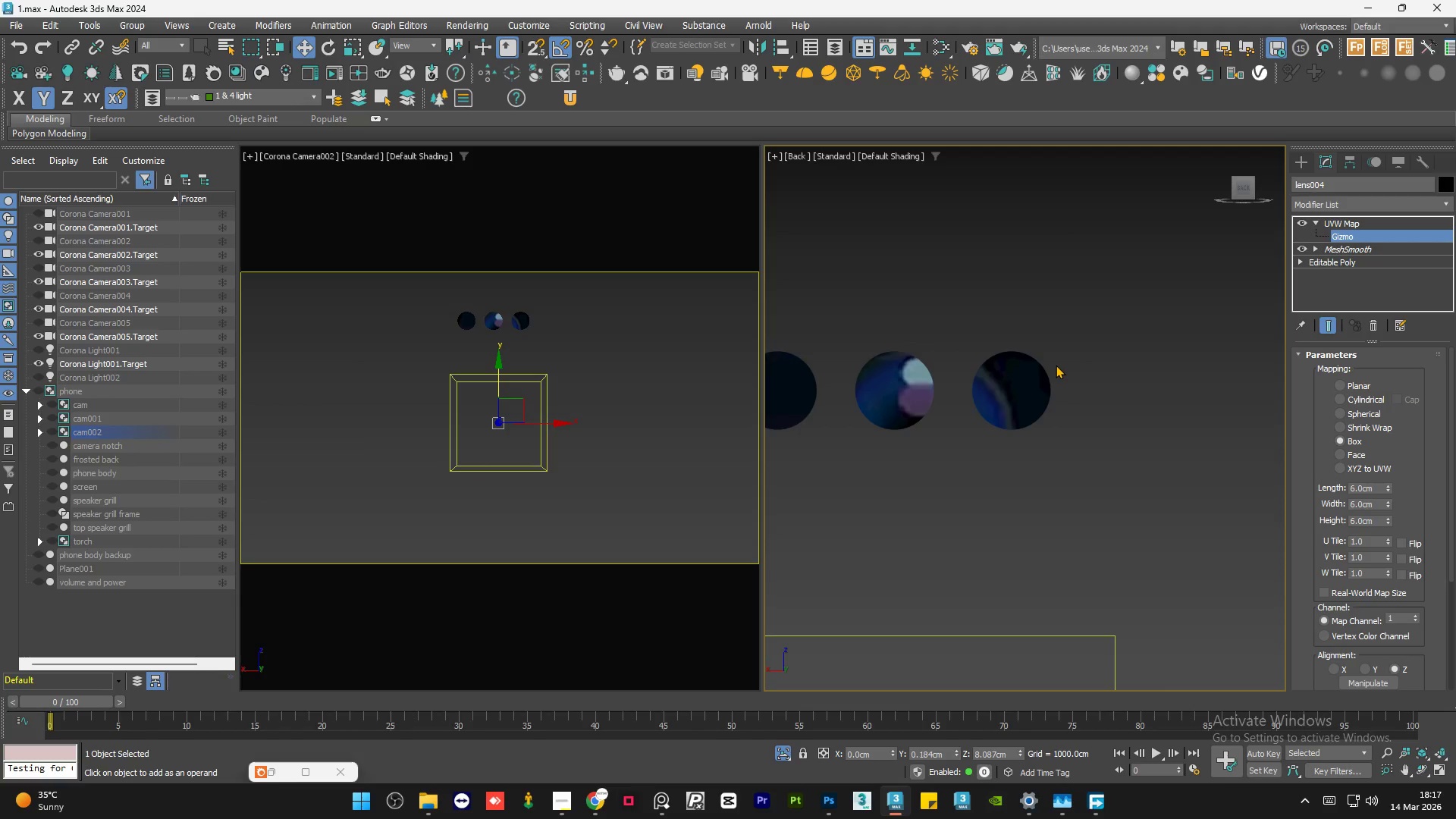 
scroll: coordinate [1073, 366], scroll_direction: down, amount: 1.0
 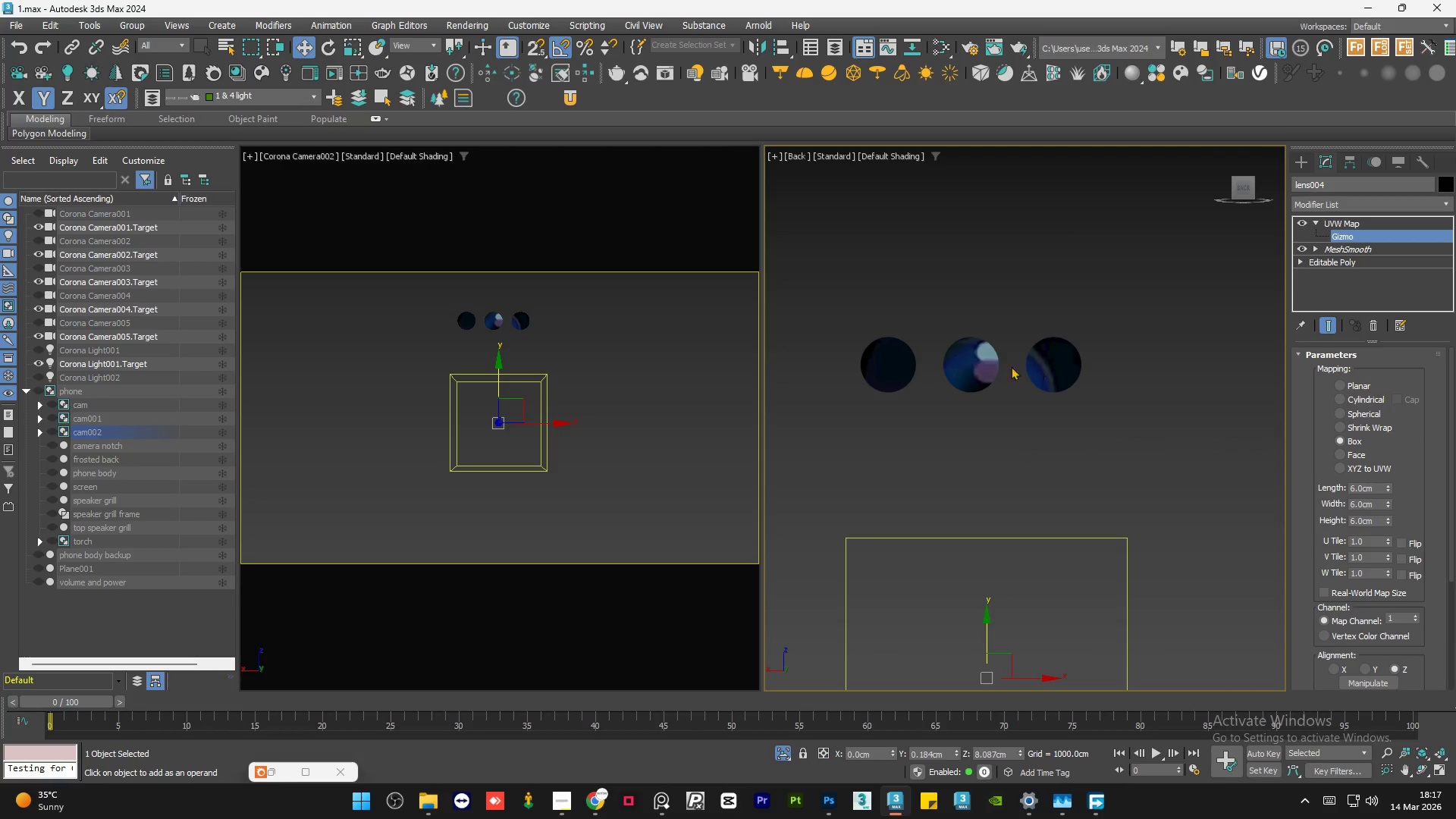 
scroll: coordinate [1060, 359], scroll_direction: up, amount: 4.0
 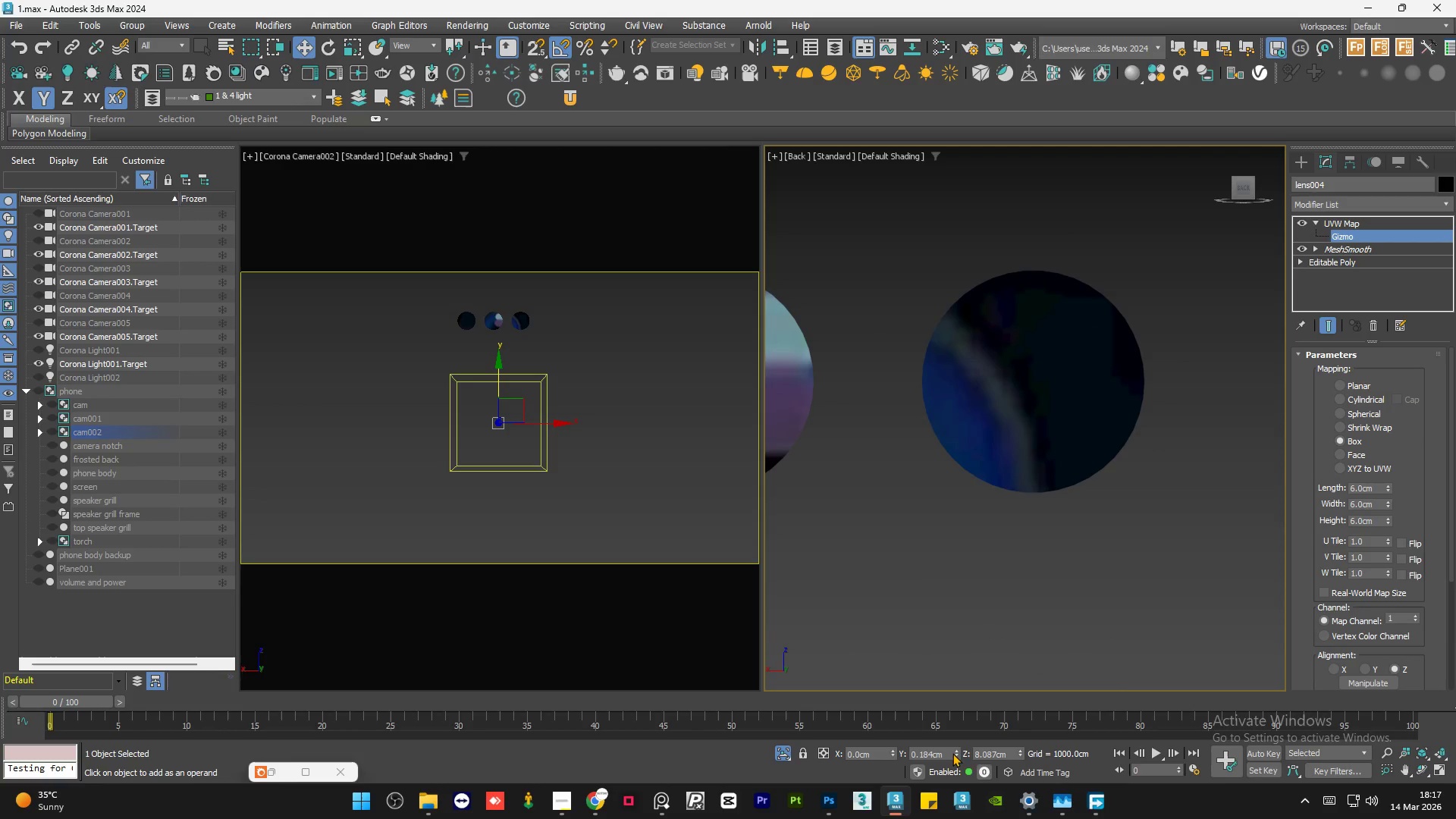 
left_click_drag(start_coordinate=[957, 752], to_coordinate=[952, 727])
 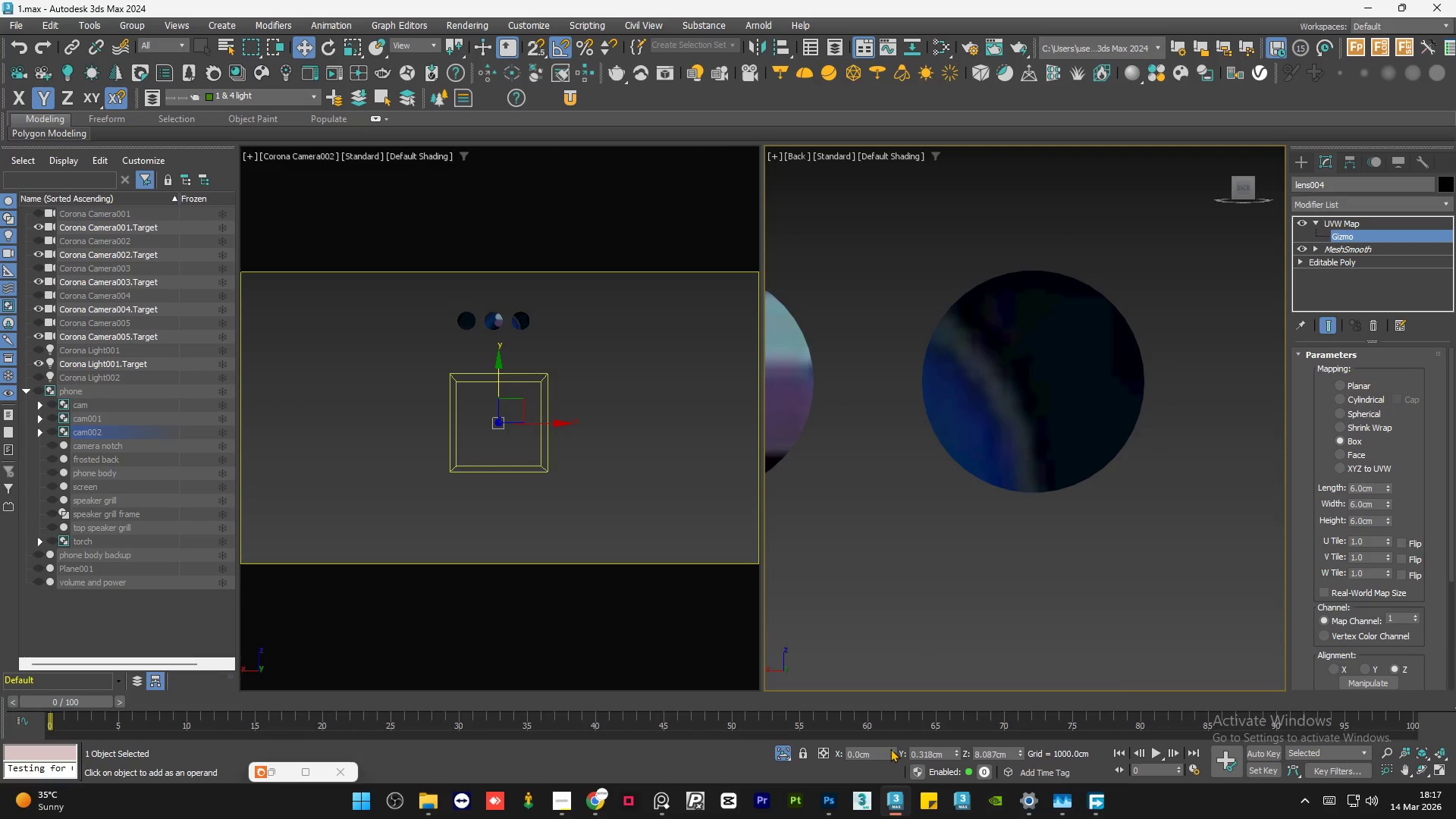 
left_click_drag(start_coordinate=[890, 748], to_coordinate=[890, 245])
 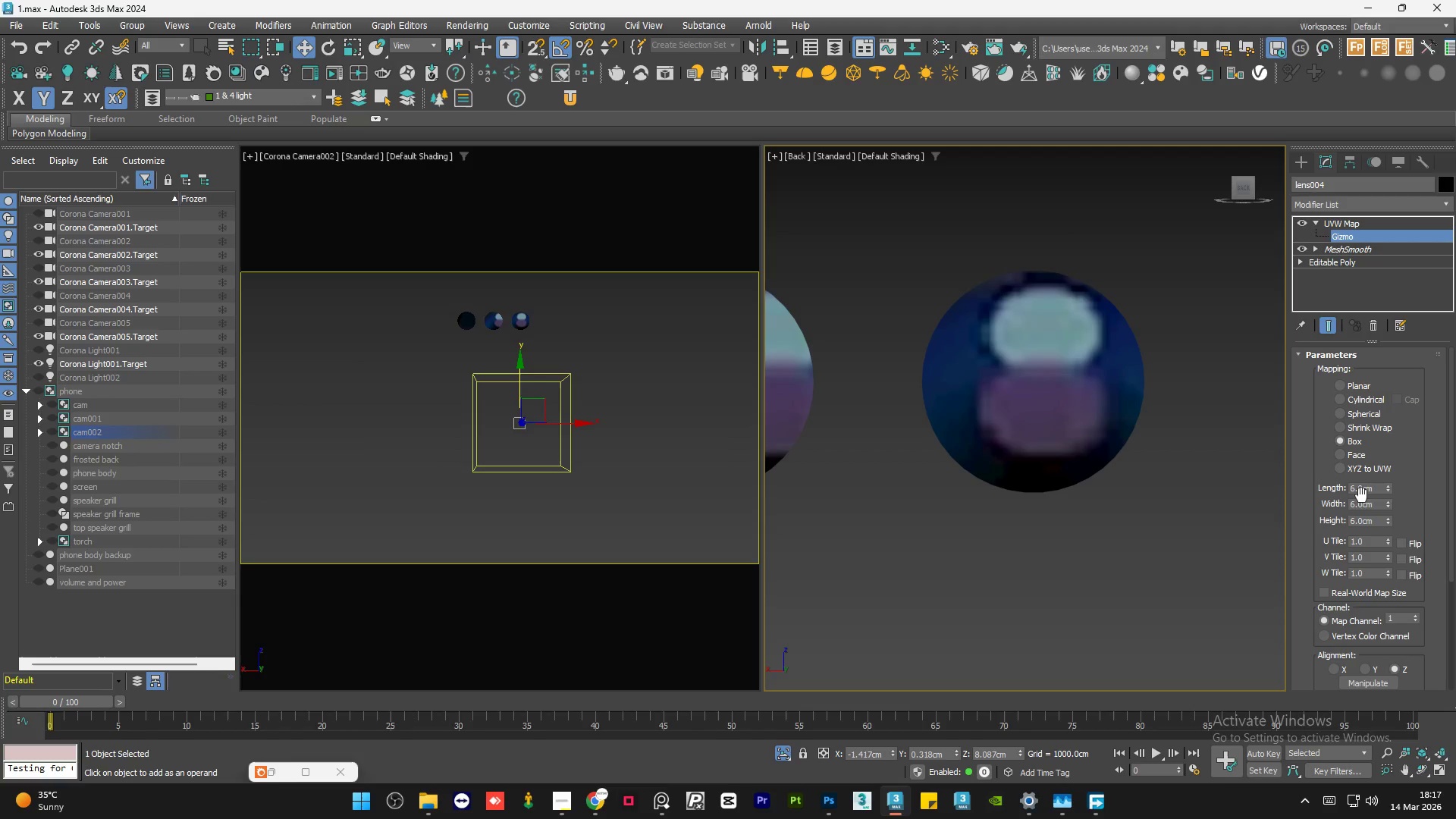 
left_click([1364, 493])
 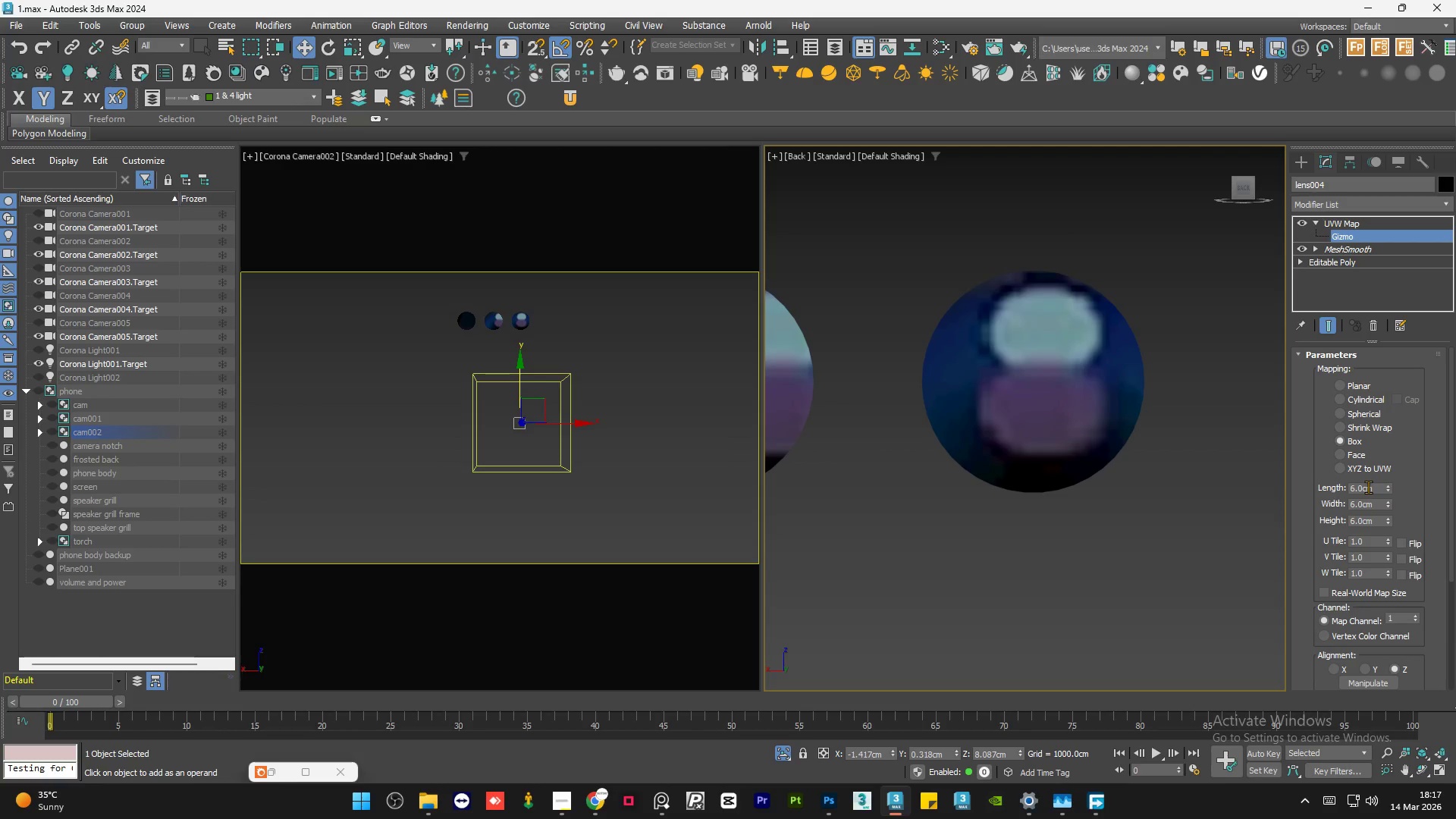 
double_click([1368, 486])
 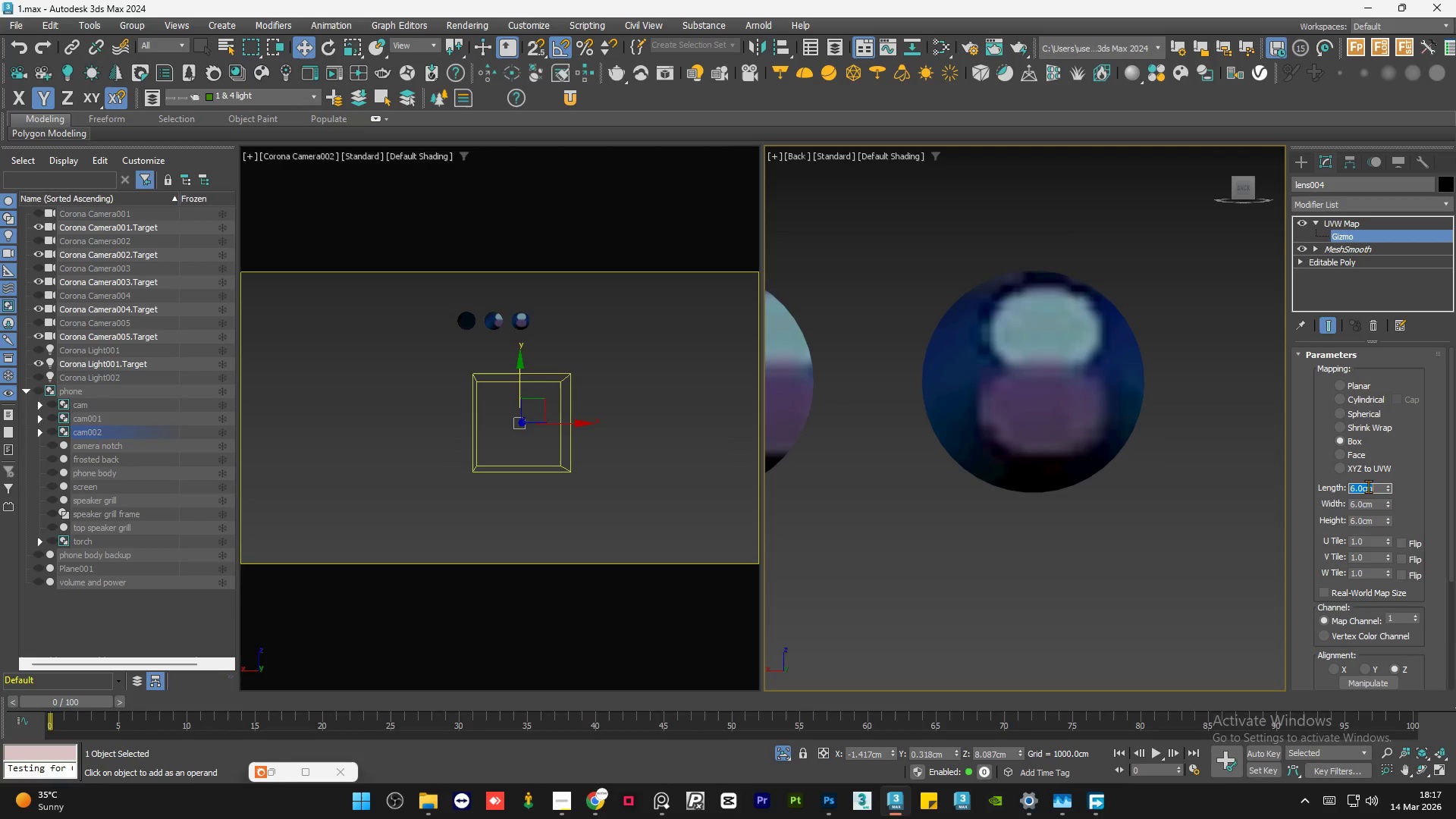 
left_click([1178, 400])
 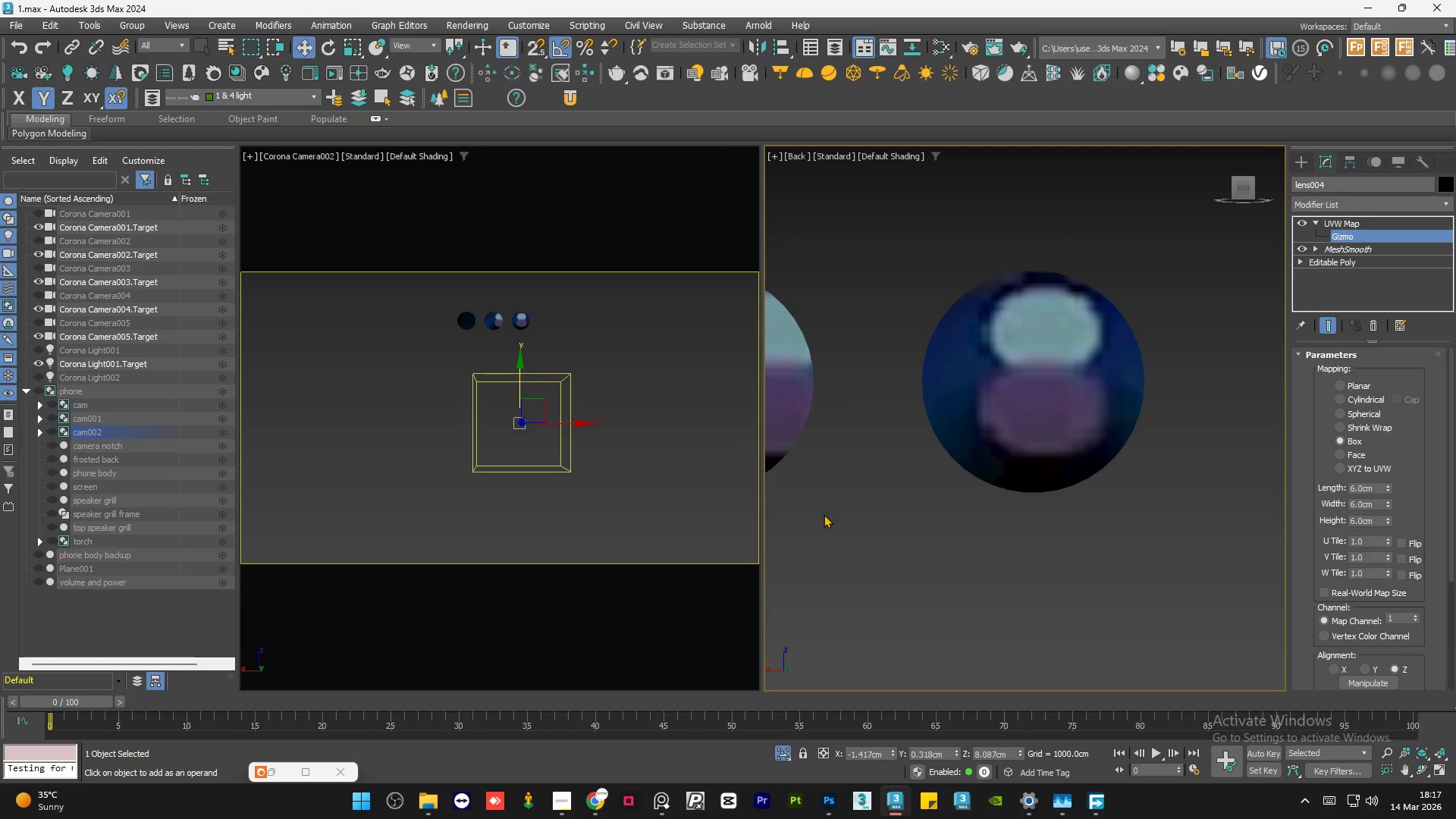 
key(M)
 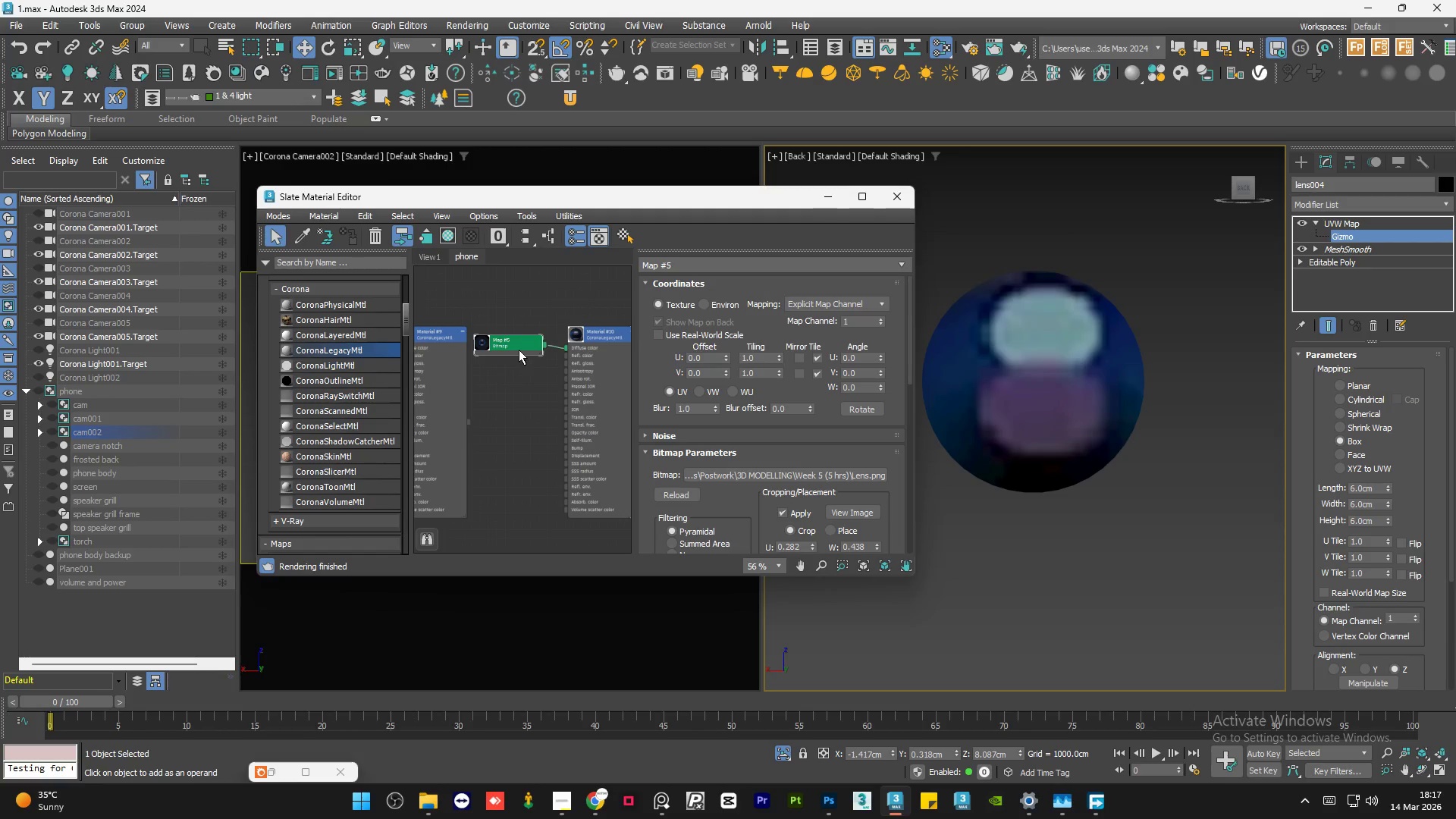 
double_click([518, 348])
 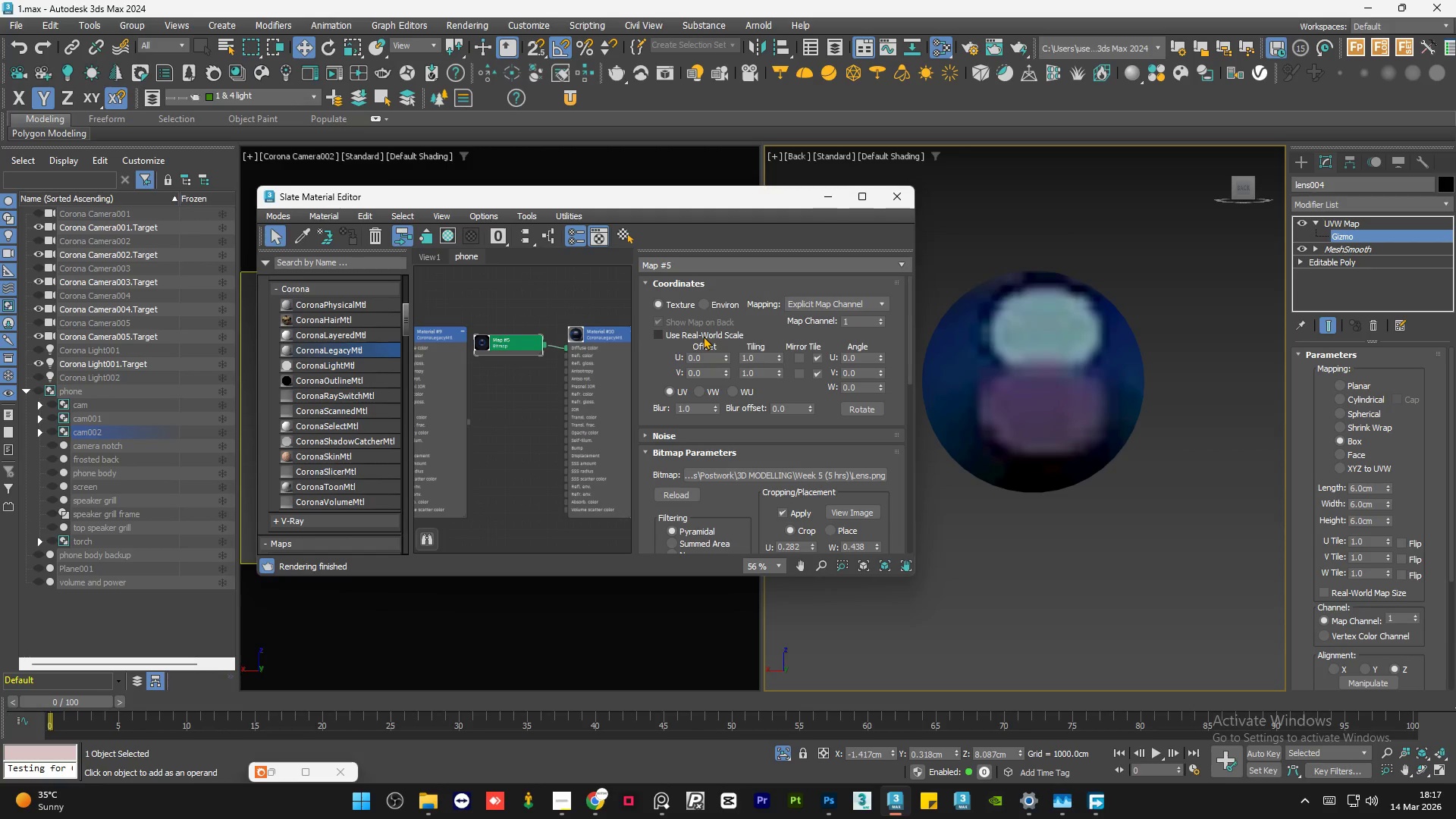 
left_click([703, 336])
 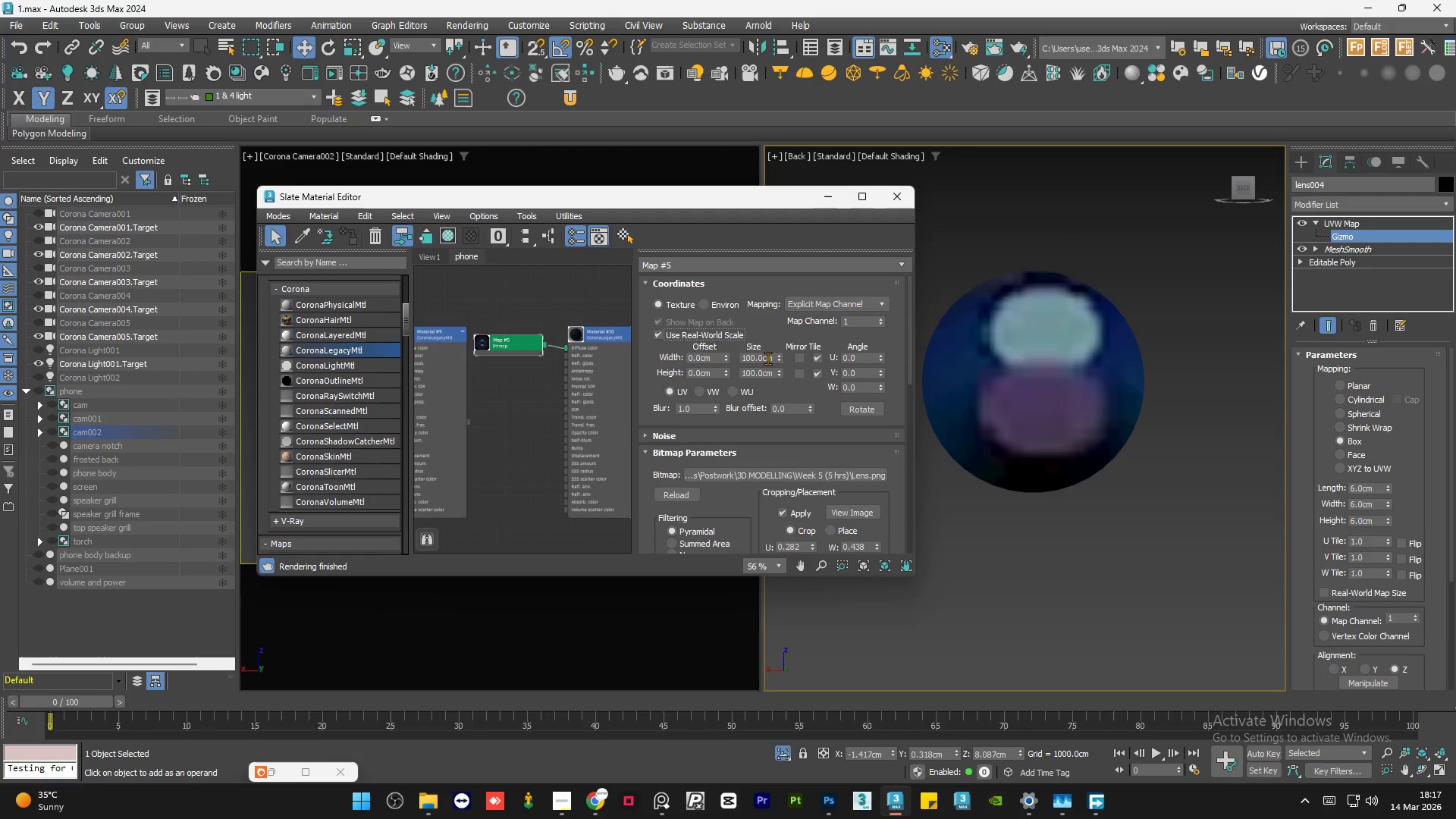 
double_click([767, 358])
 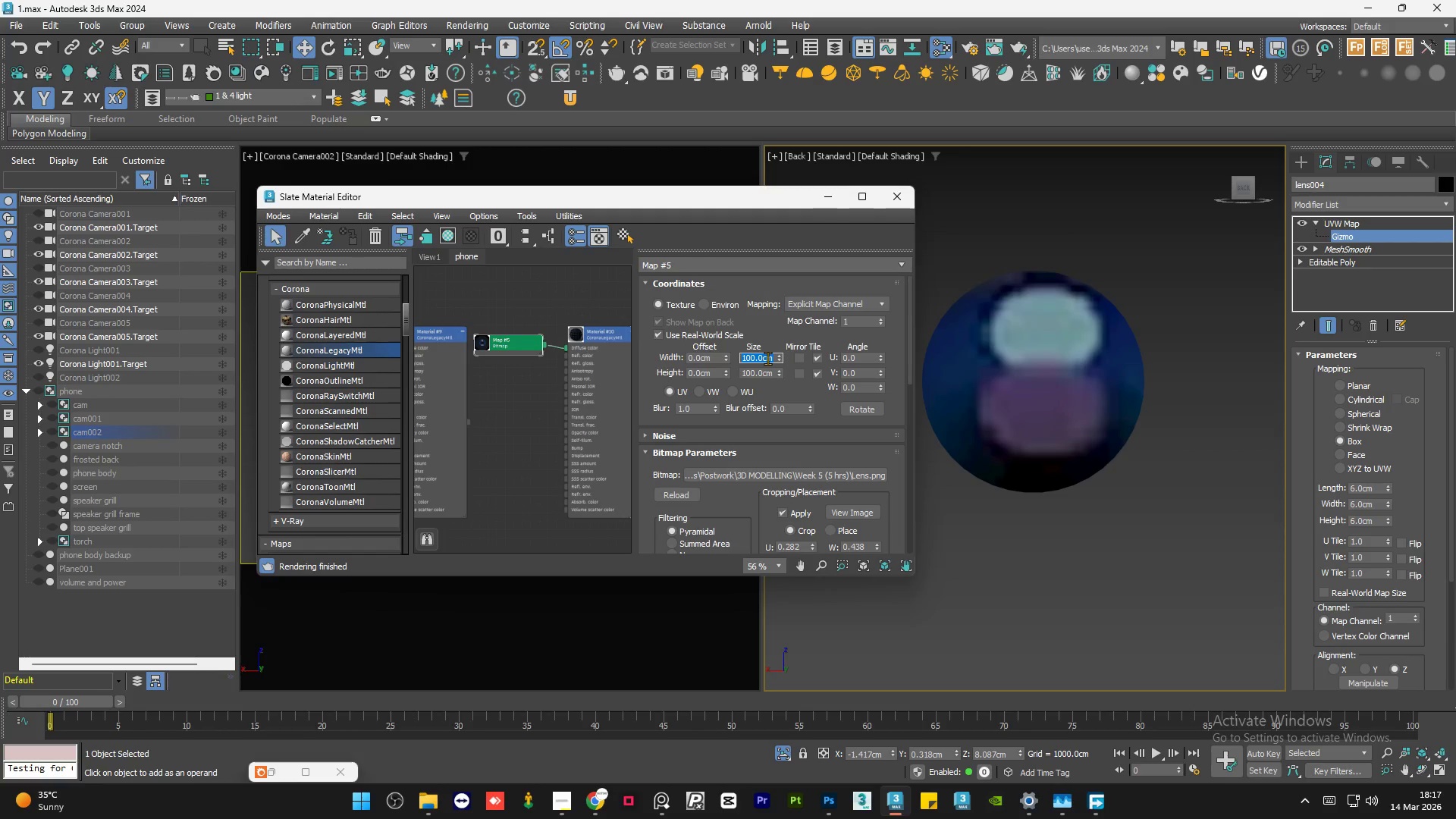 
key(Numpad5)
 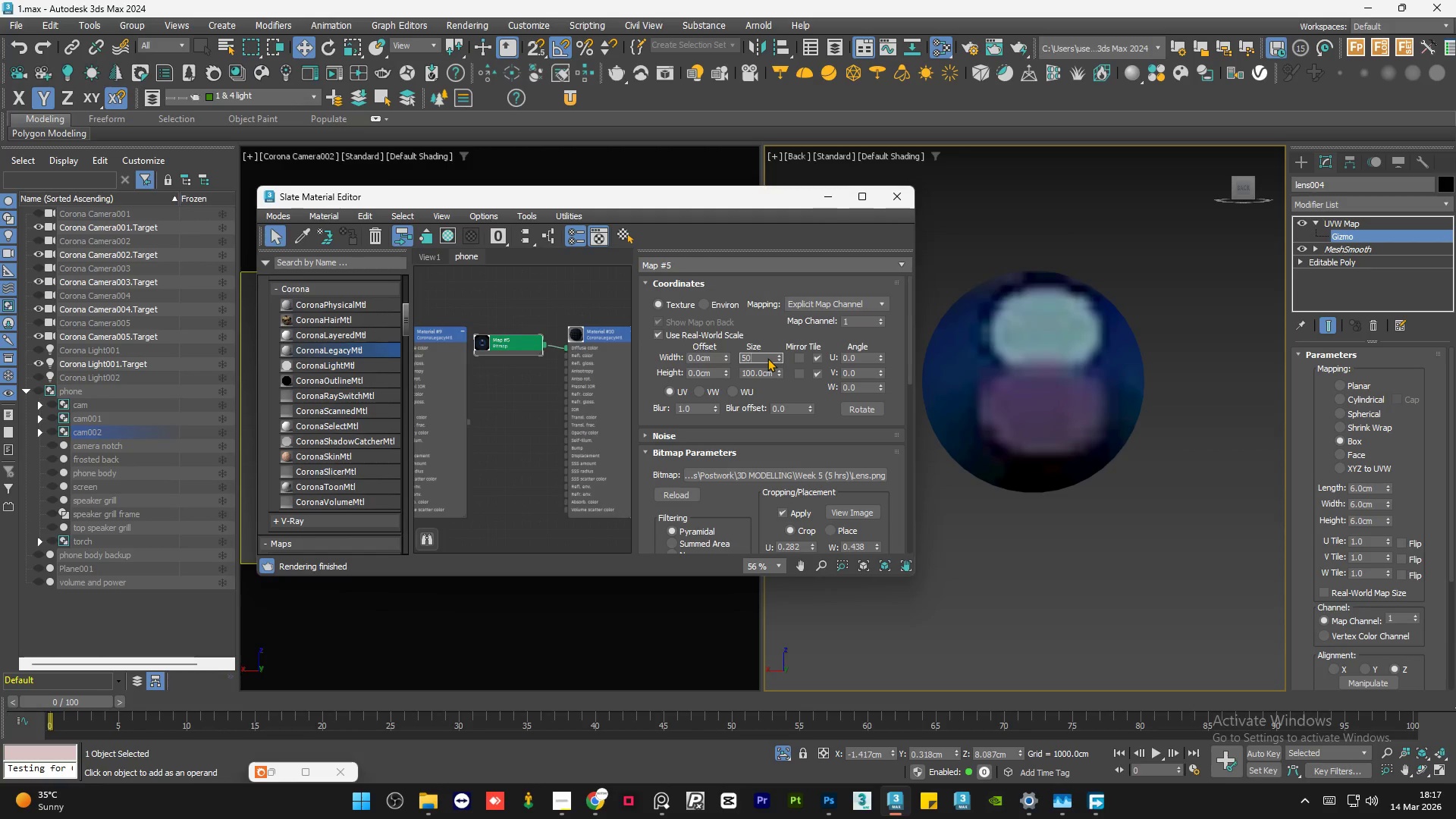 
key(Numpad0)
 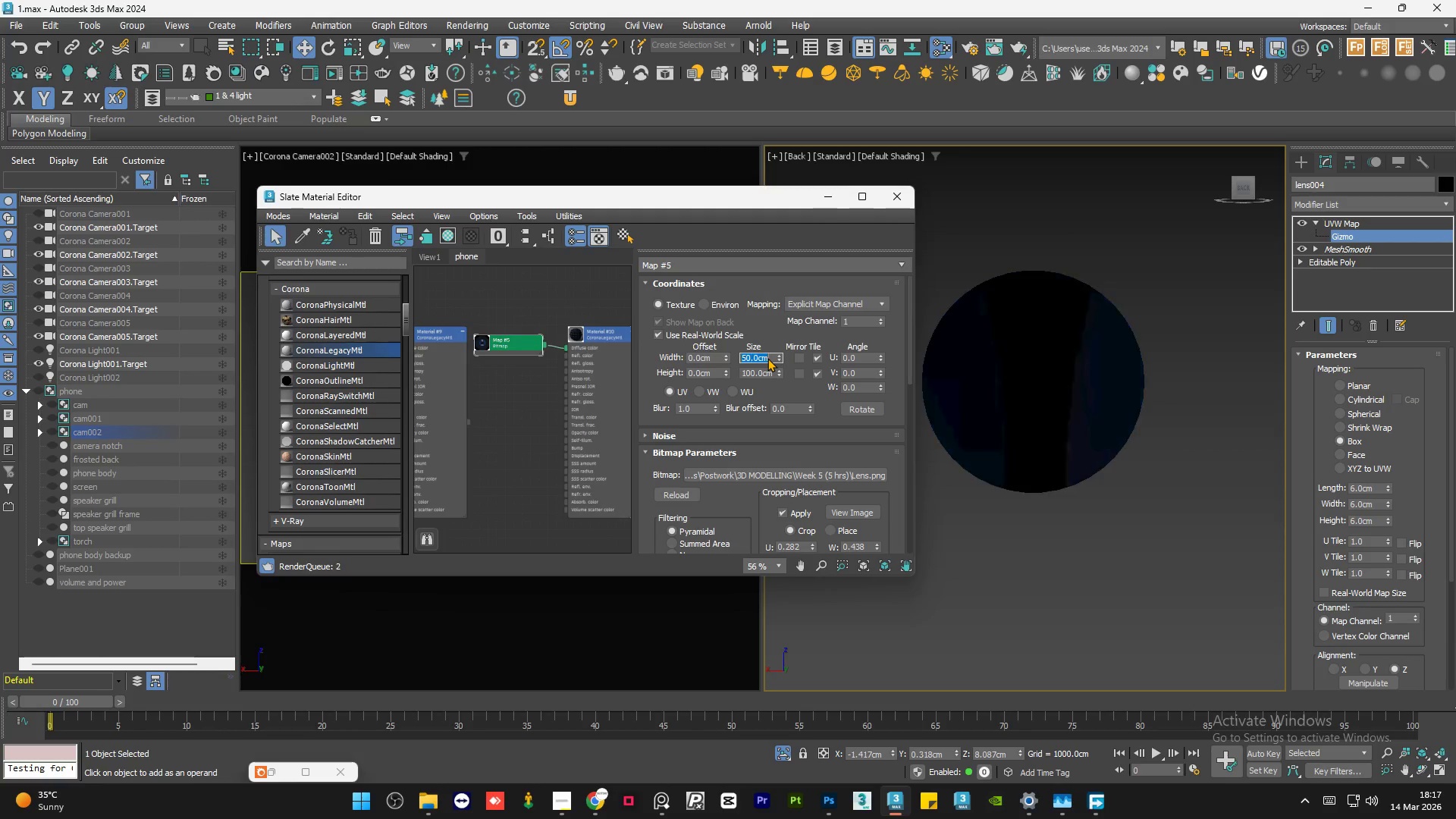 
key(NumpadEnter)
 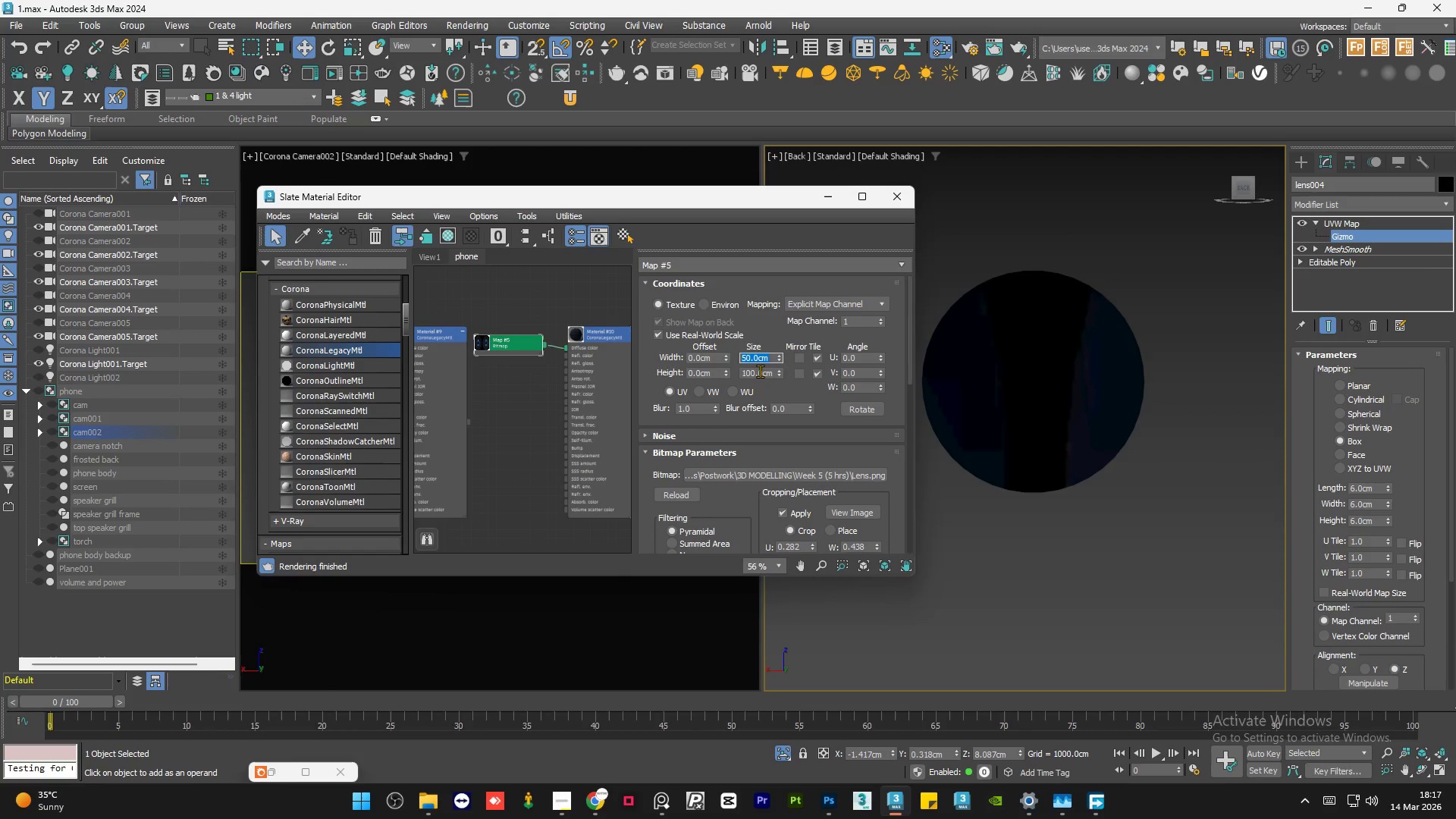 
double_click([760, 371])
 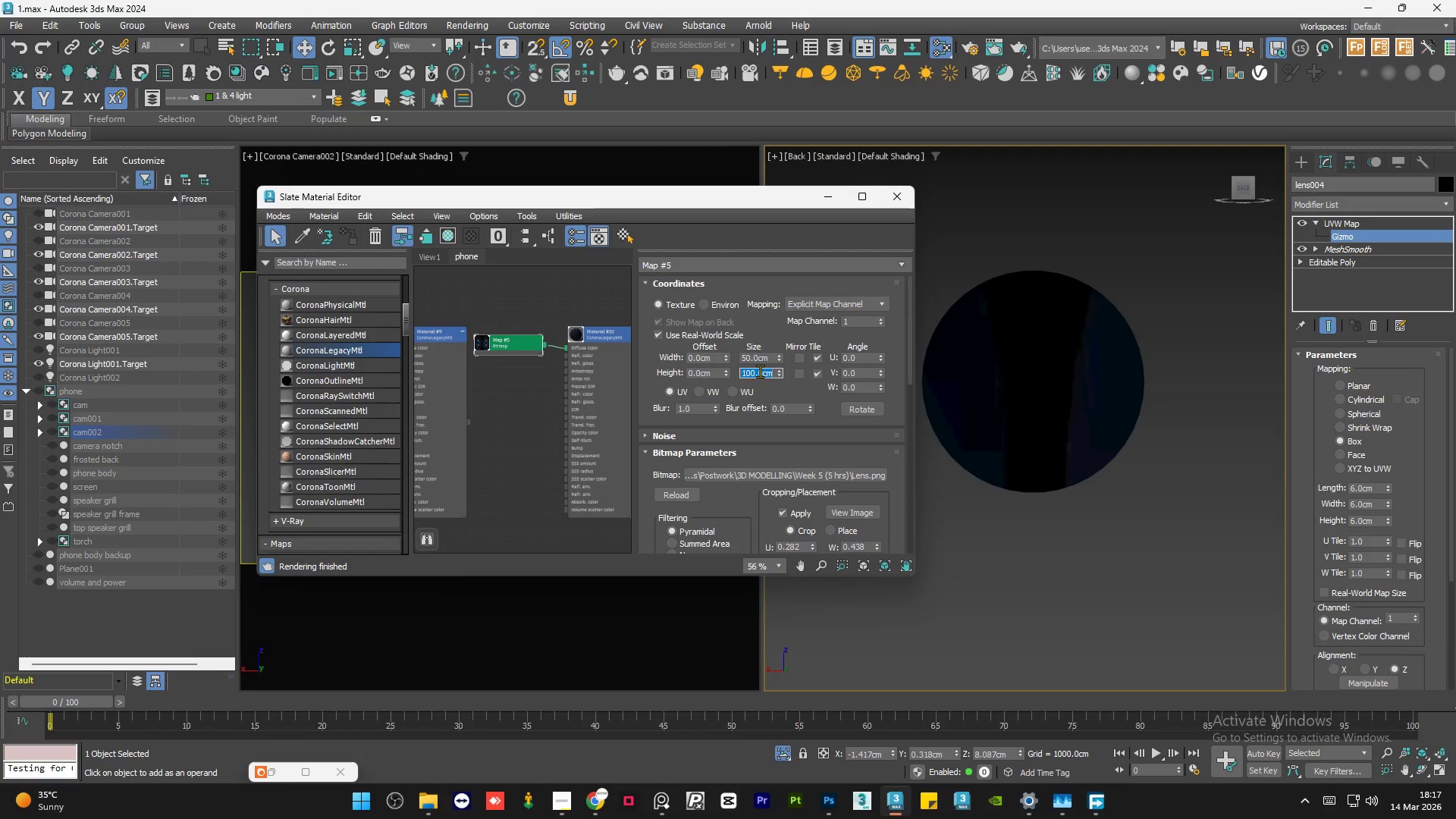 
key(Numpad5)
 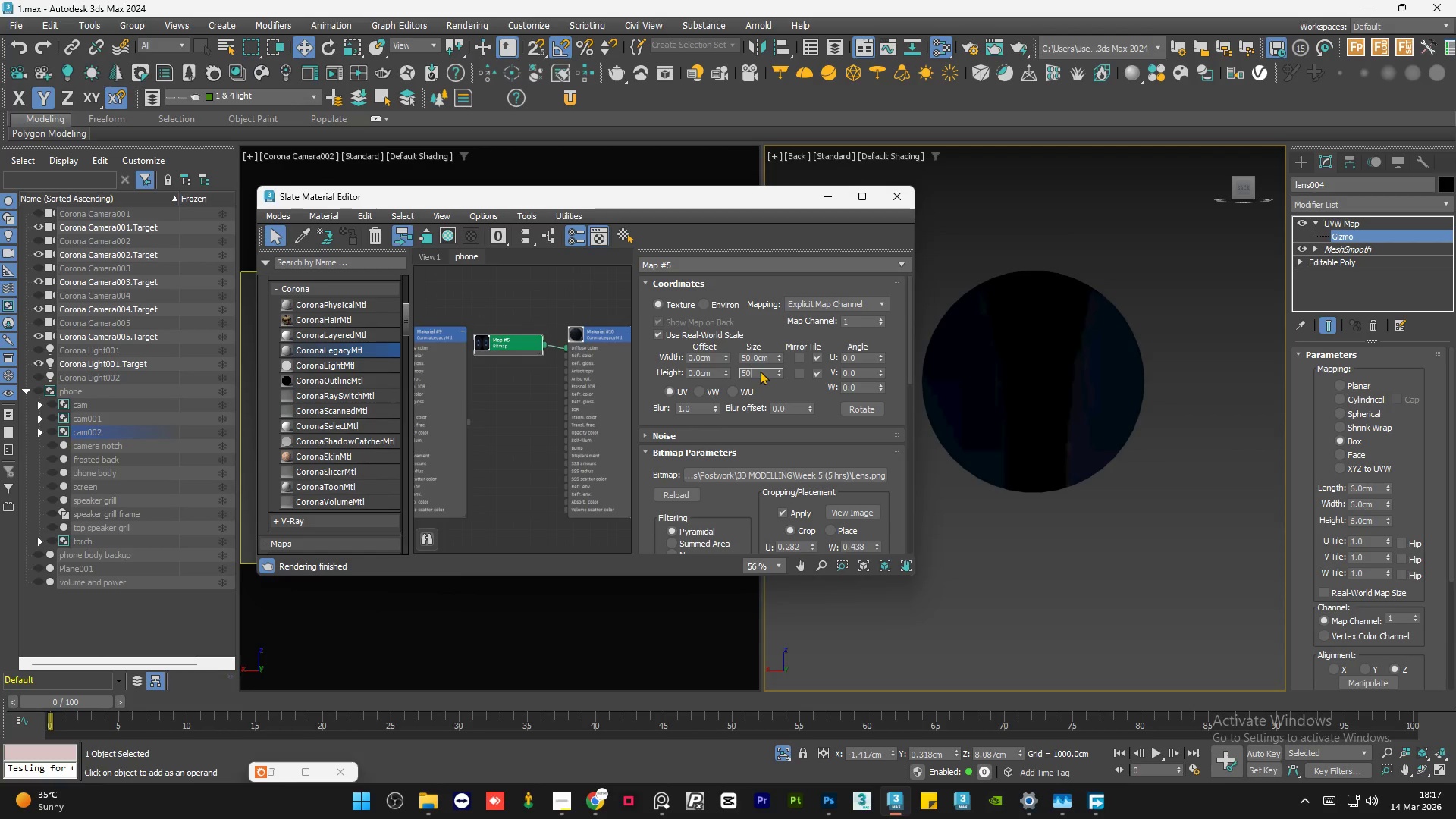 
key(Numpad0)
 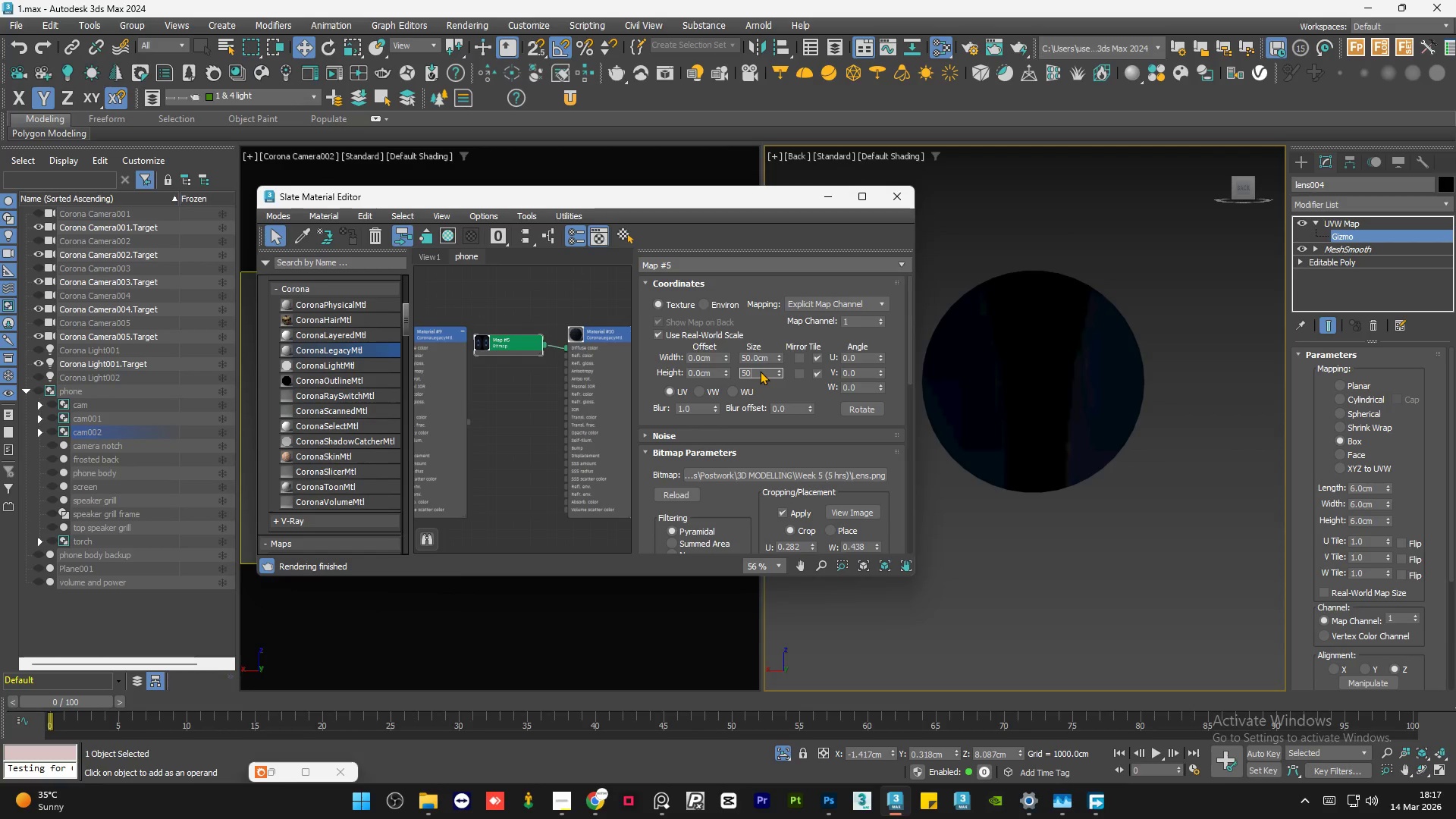 
key(NumpadEnter)
 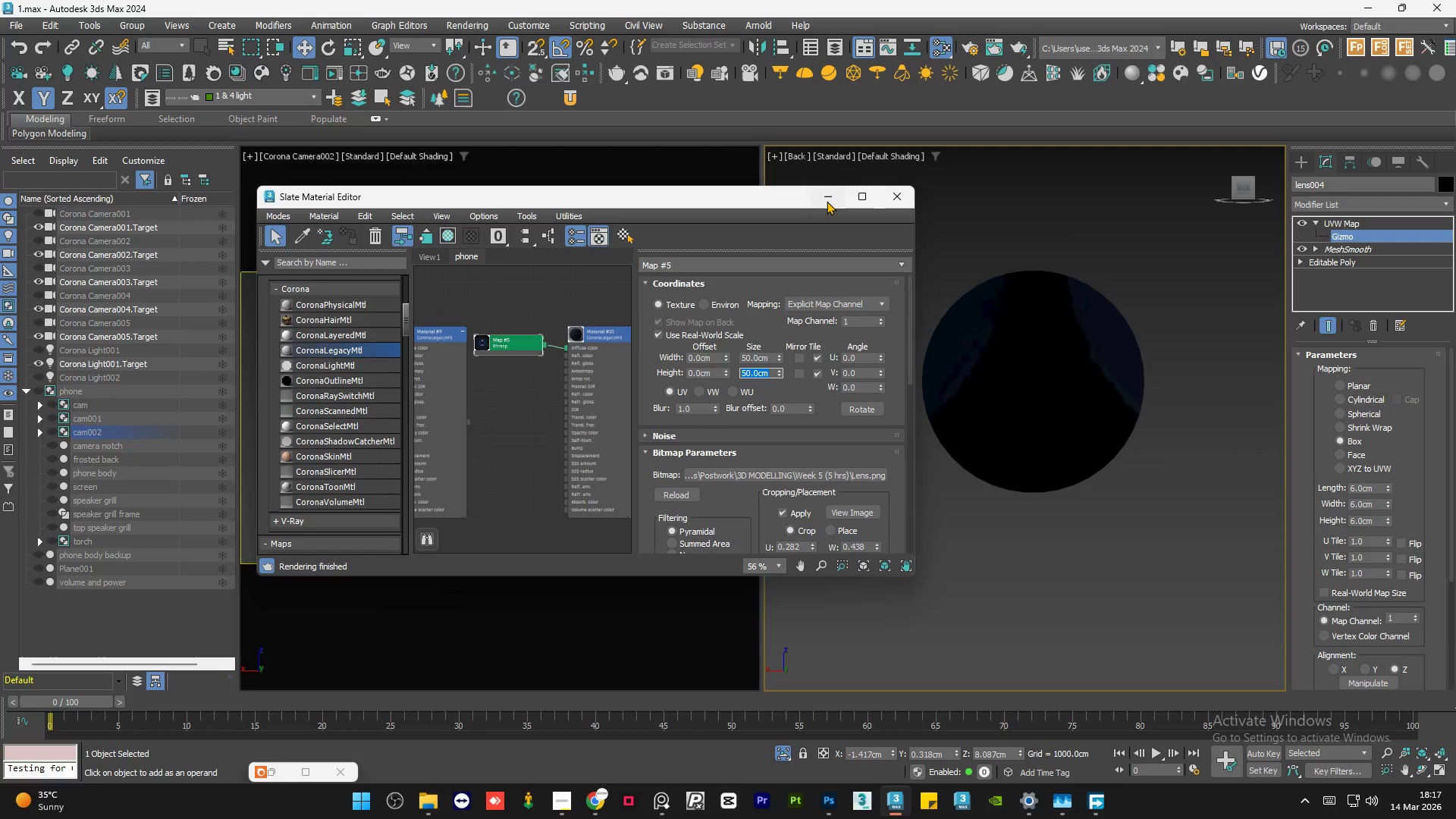 
left_click([827, 201])
 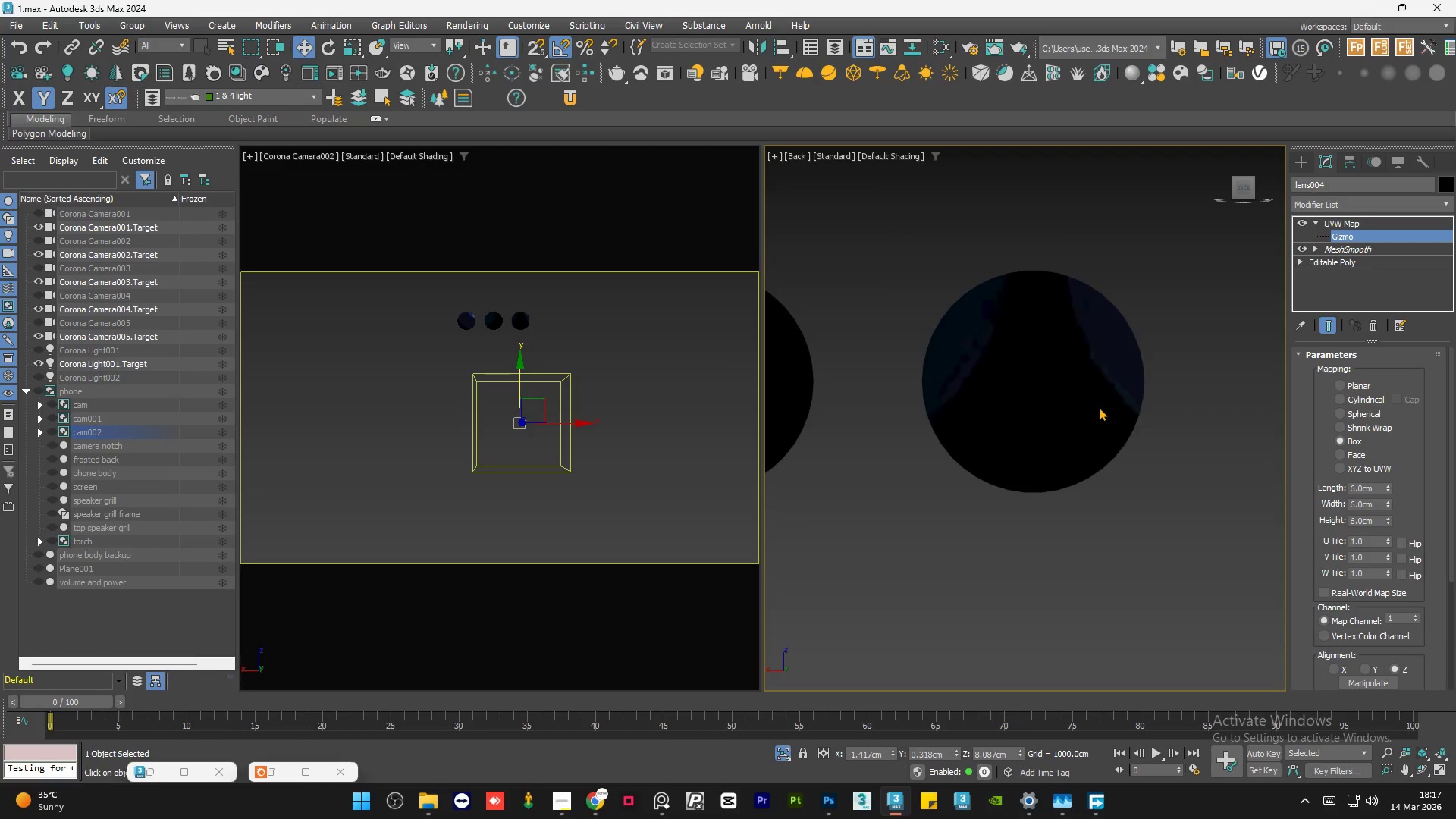 
scroll: coordinate [1112, 391], scroll_direction: none, amount: 0.0
 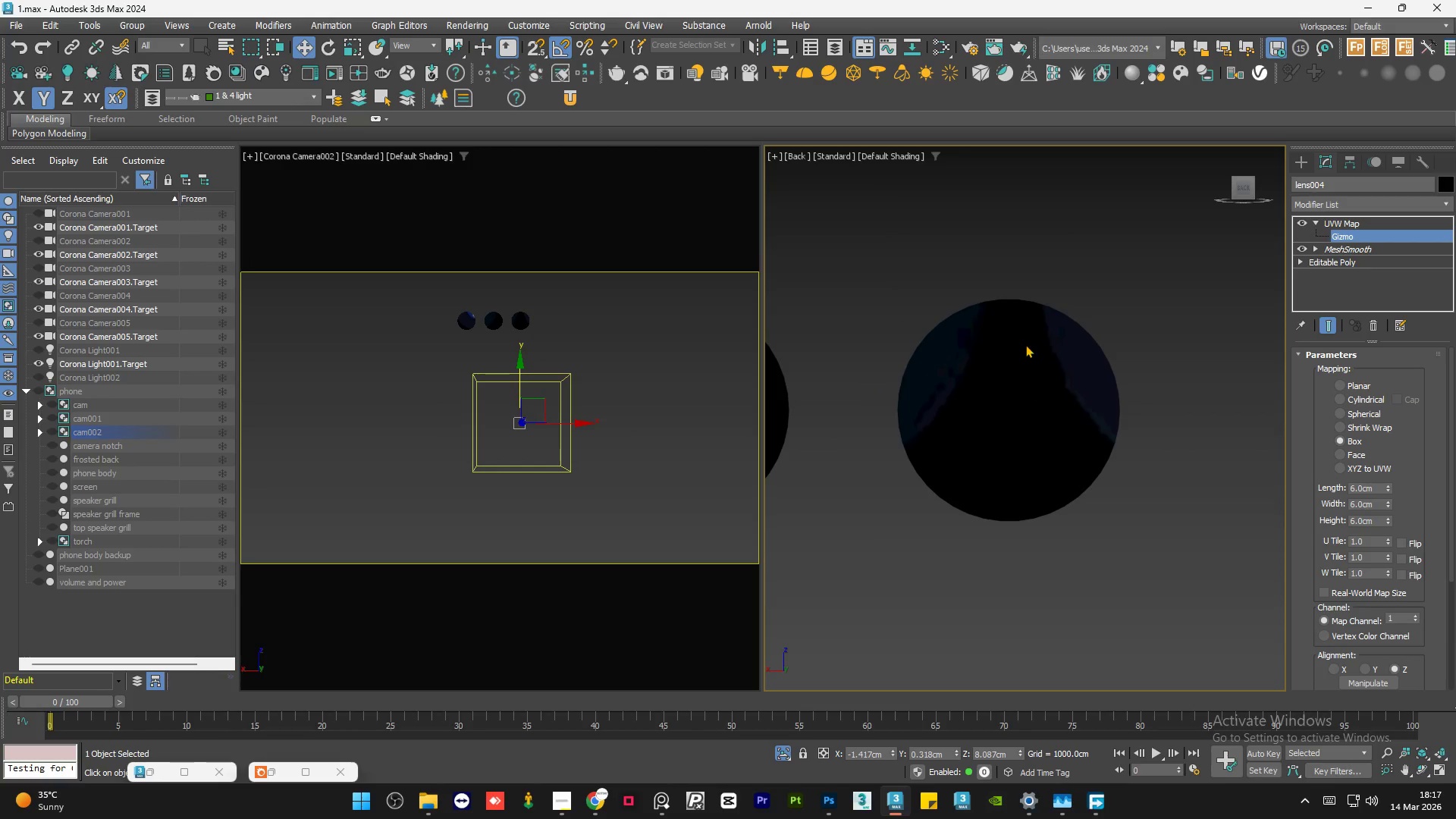 
scroll: coordinate [1024, 325], scroll_direction: down, amount: 2.0
 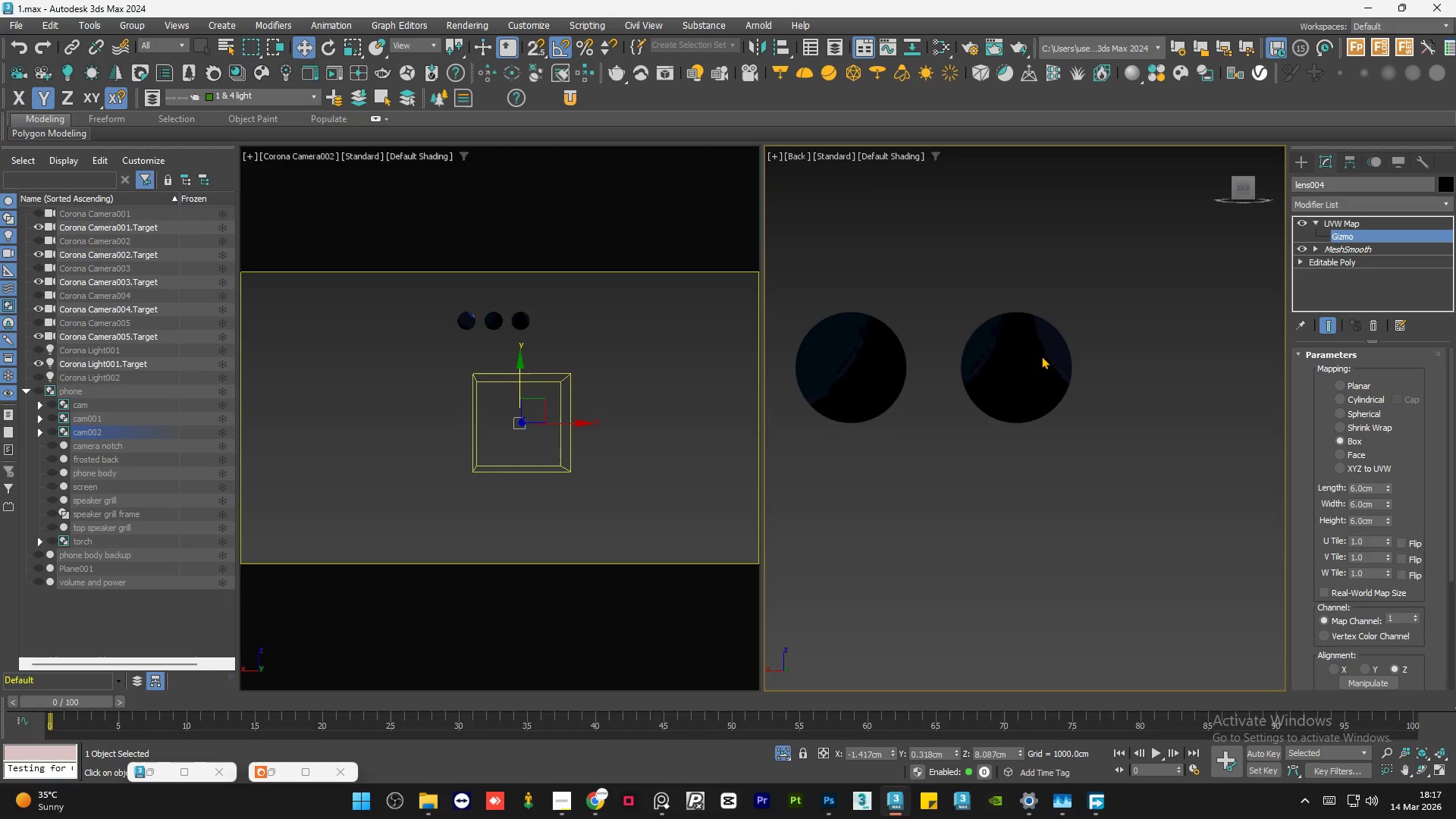 
scroll: coordinate [1041, 356], scroll_direction: up, amount: 1.0
 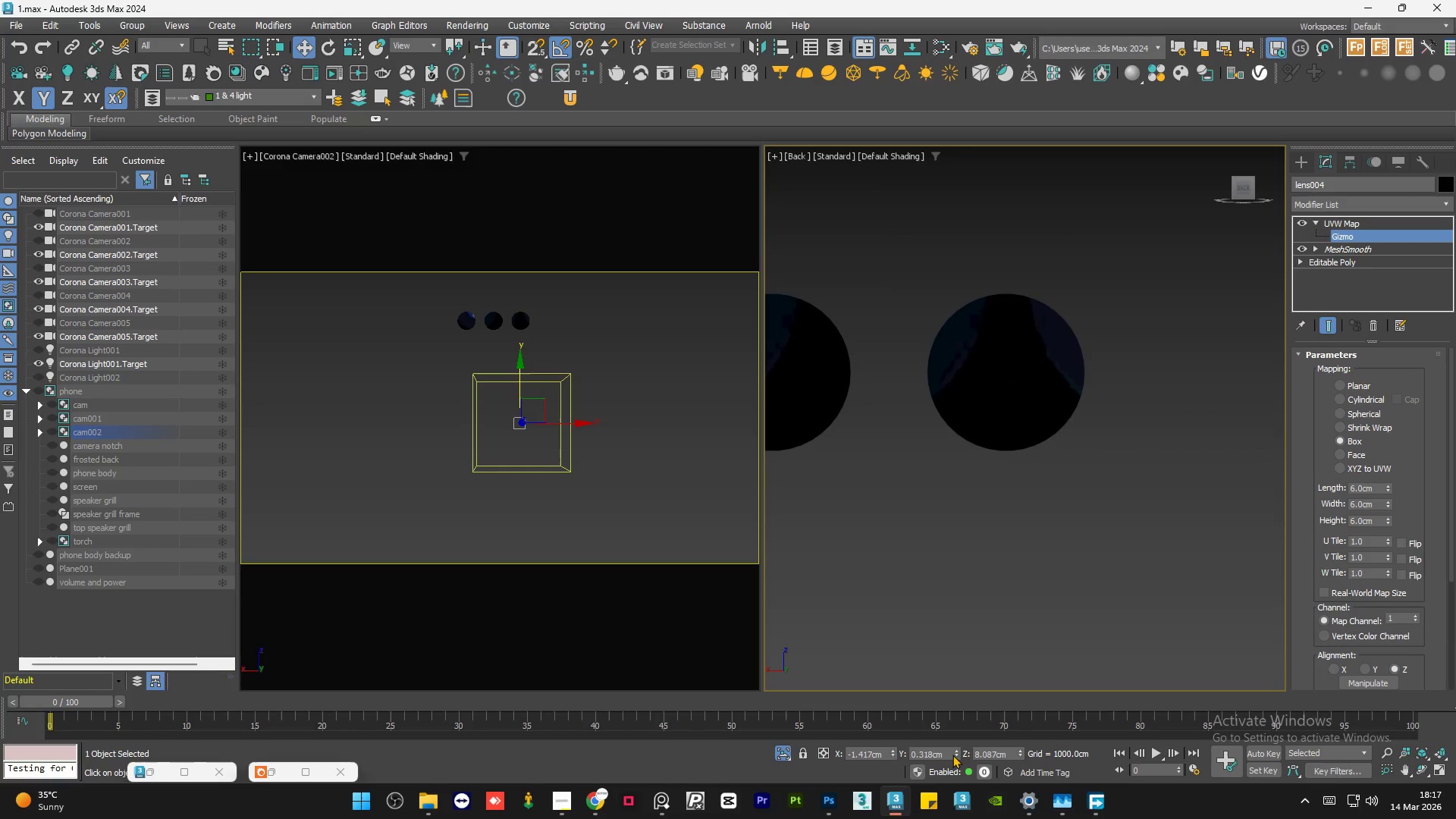 
left_click_drag(start_coordinate=[956, 752], to_coordinate=[963, 726])
 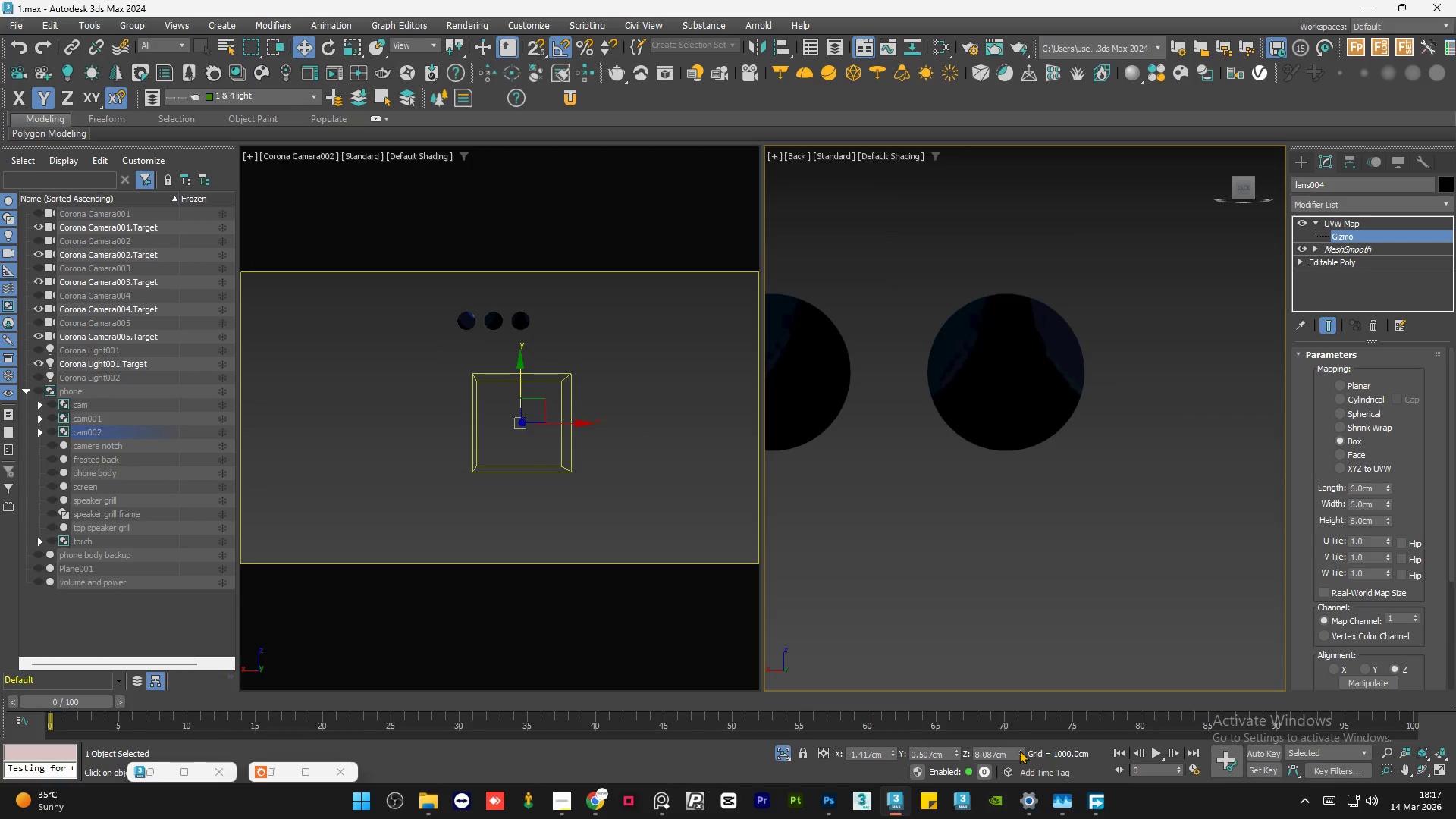 
left_click_drag(start_coordinate=[1019, 750], to_coordinate=[1016, 49])
 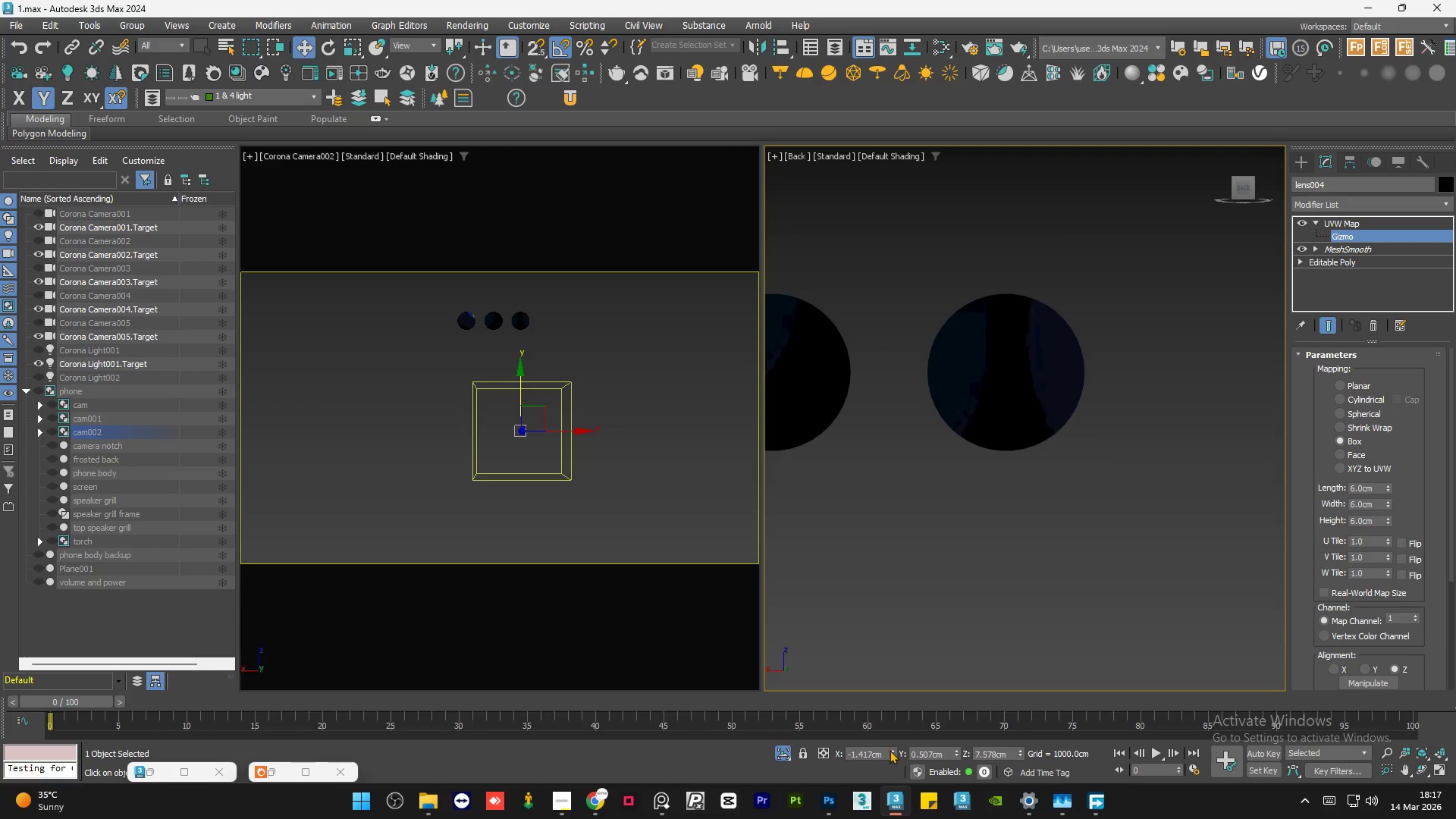 
left_click_drag(start_coordinate=[892, 752], to_coordinate=[909, 560])
 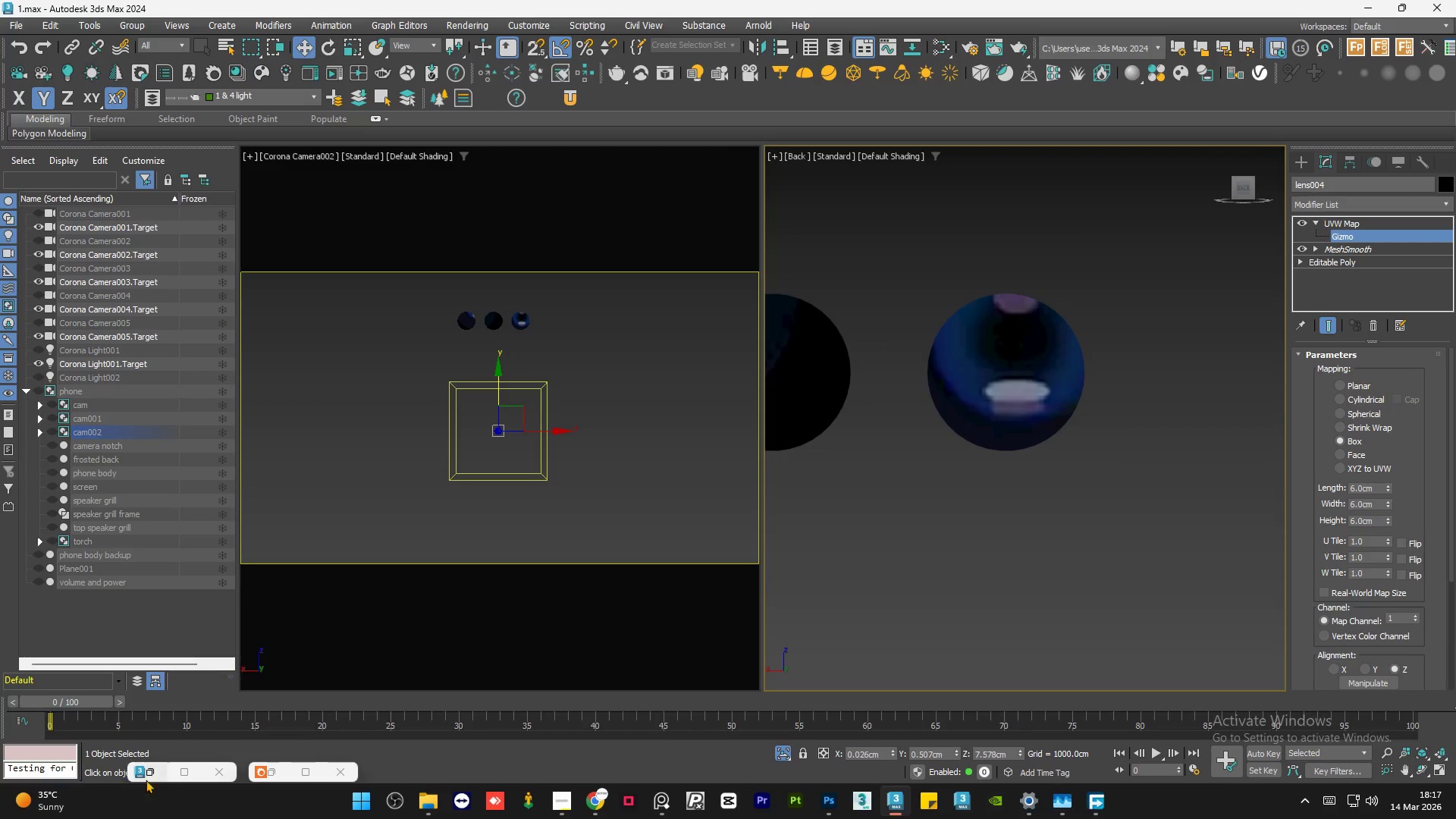 
left_click([153, 774])
 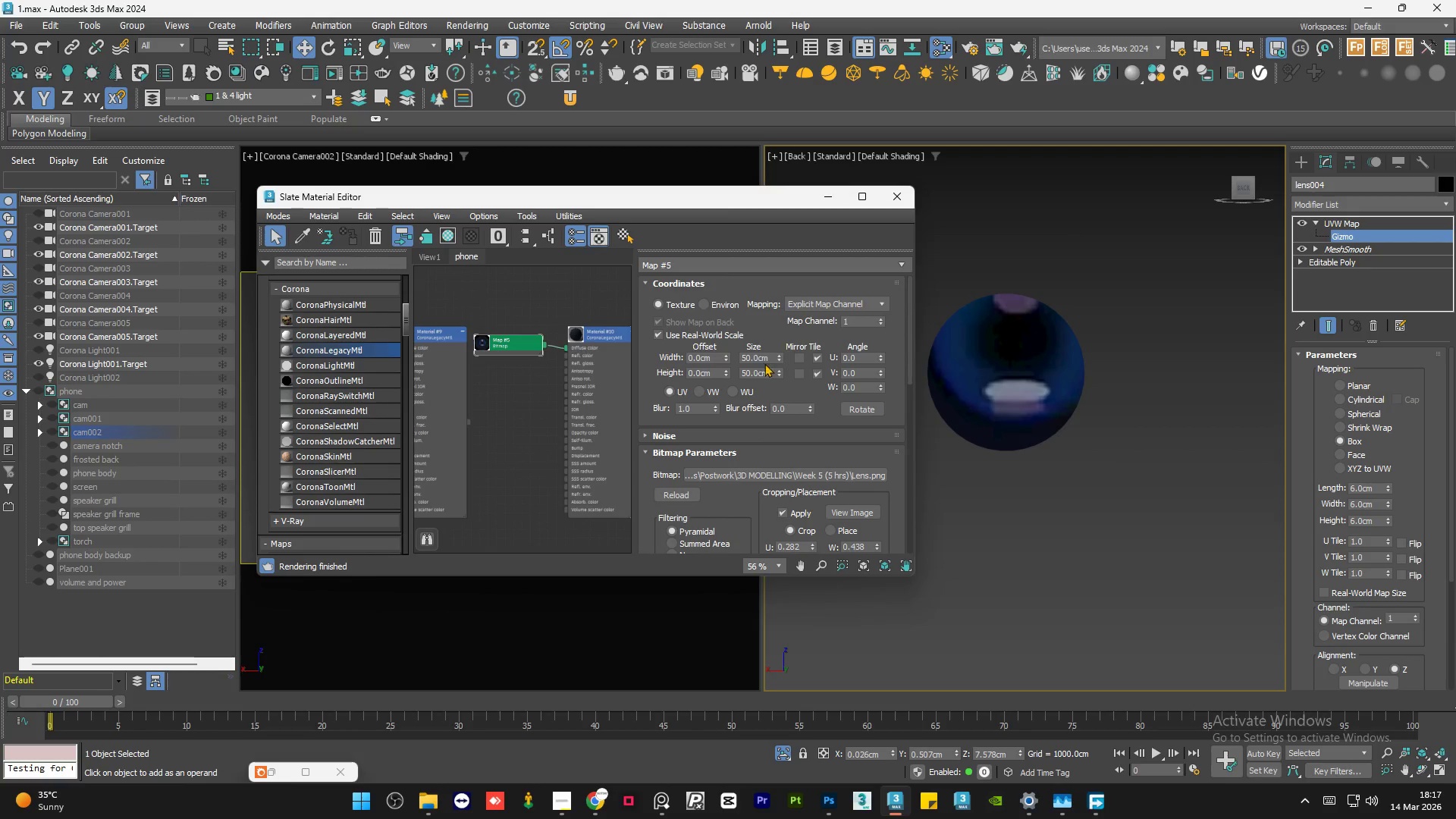 
double_click([764, 360])
 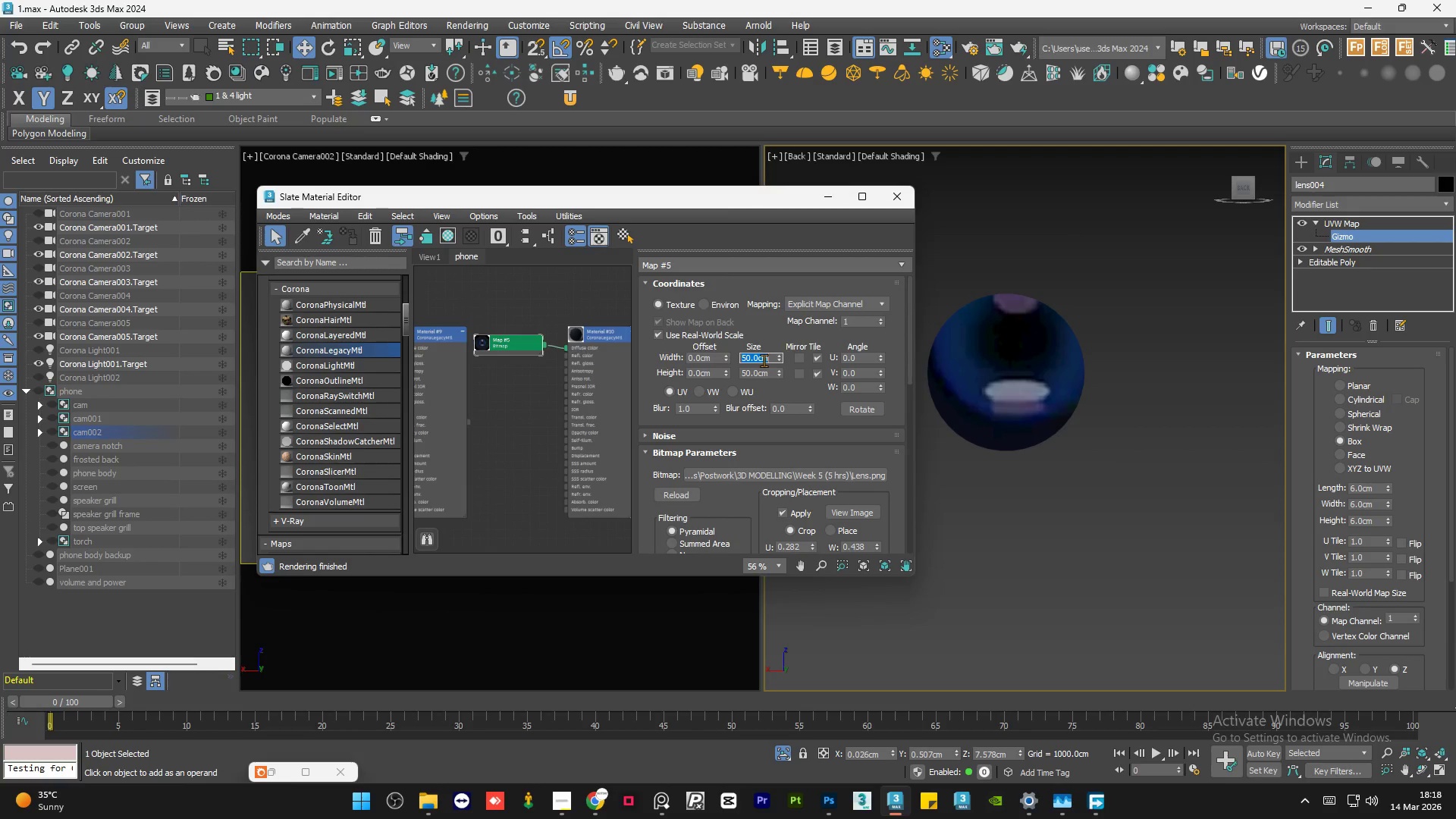 
key(Numpad1)
 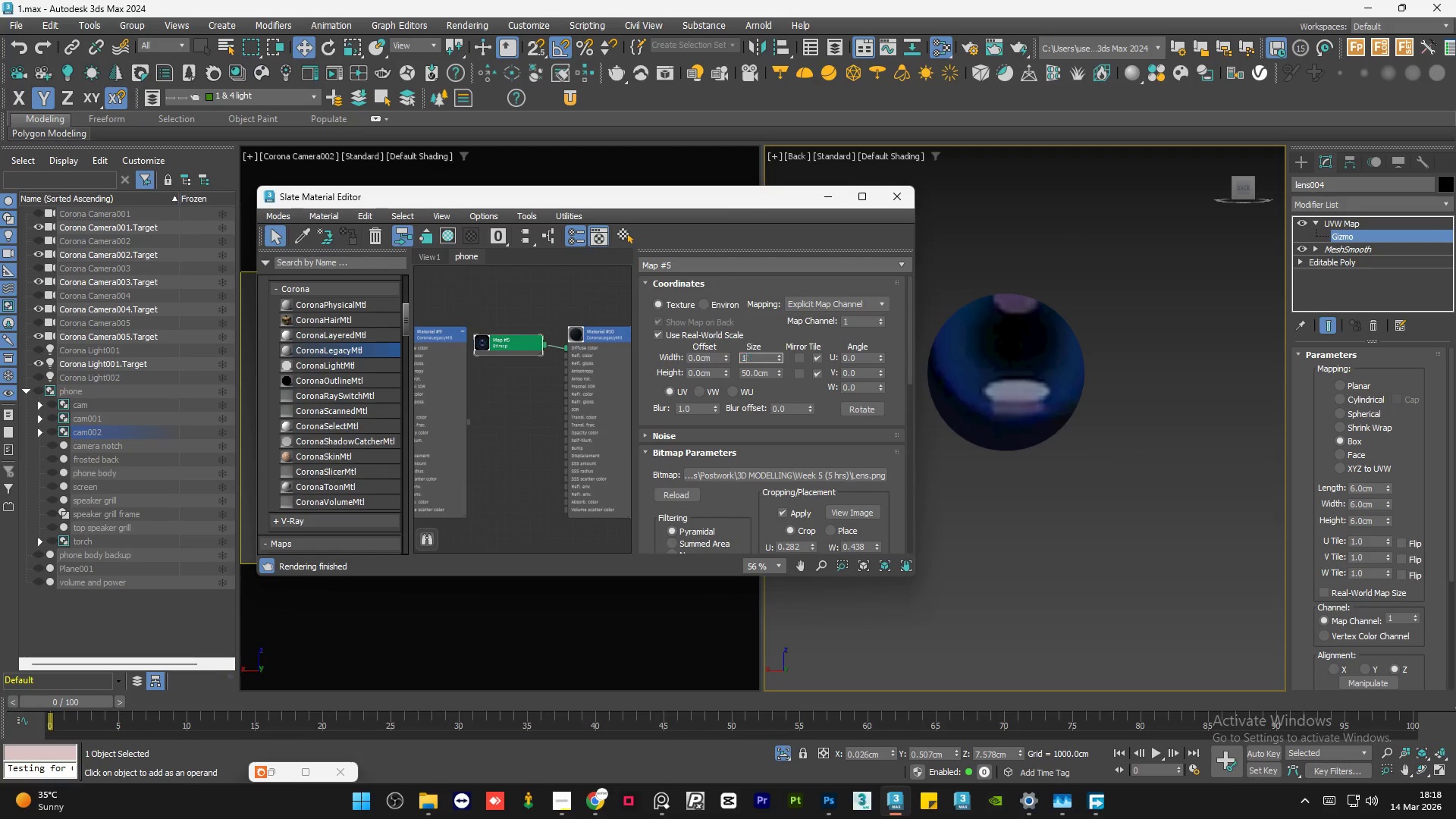 
key(Numpad0)
 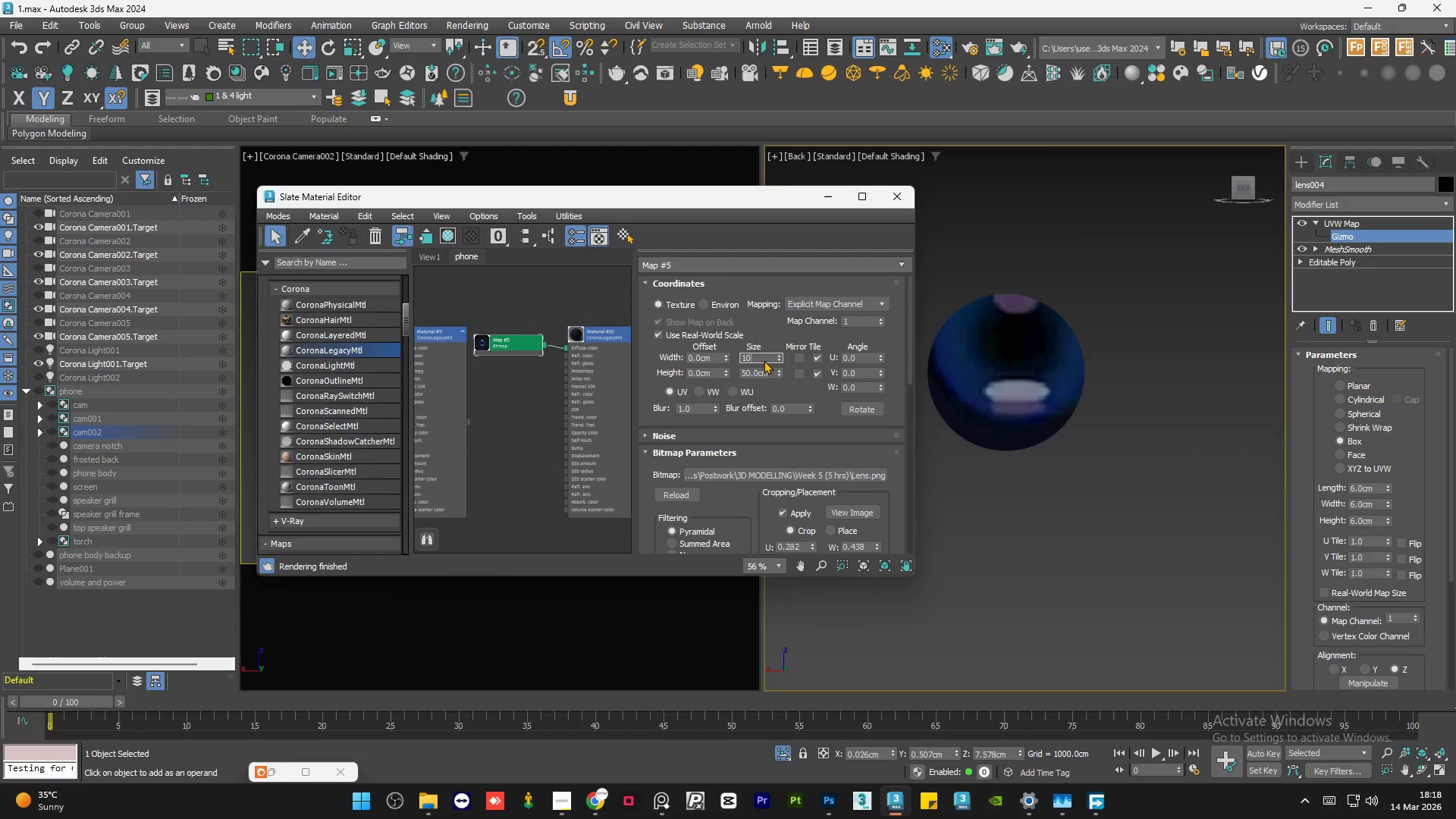 
key(NumpadEnter)
 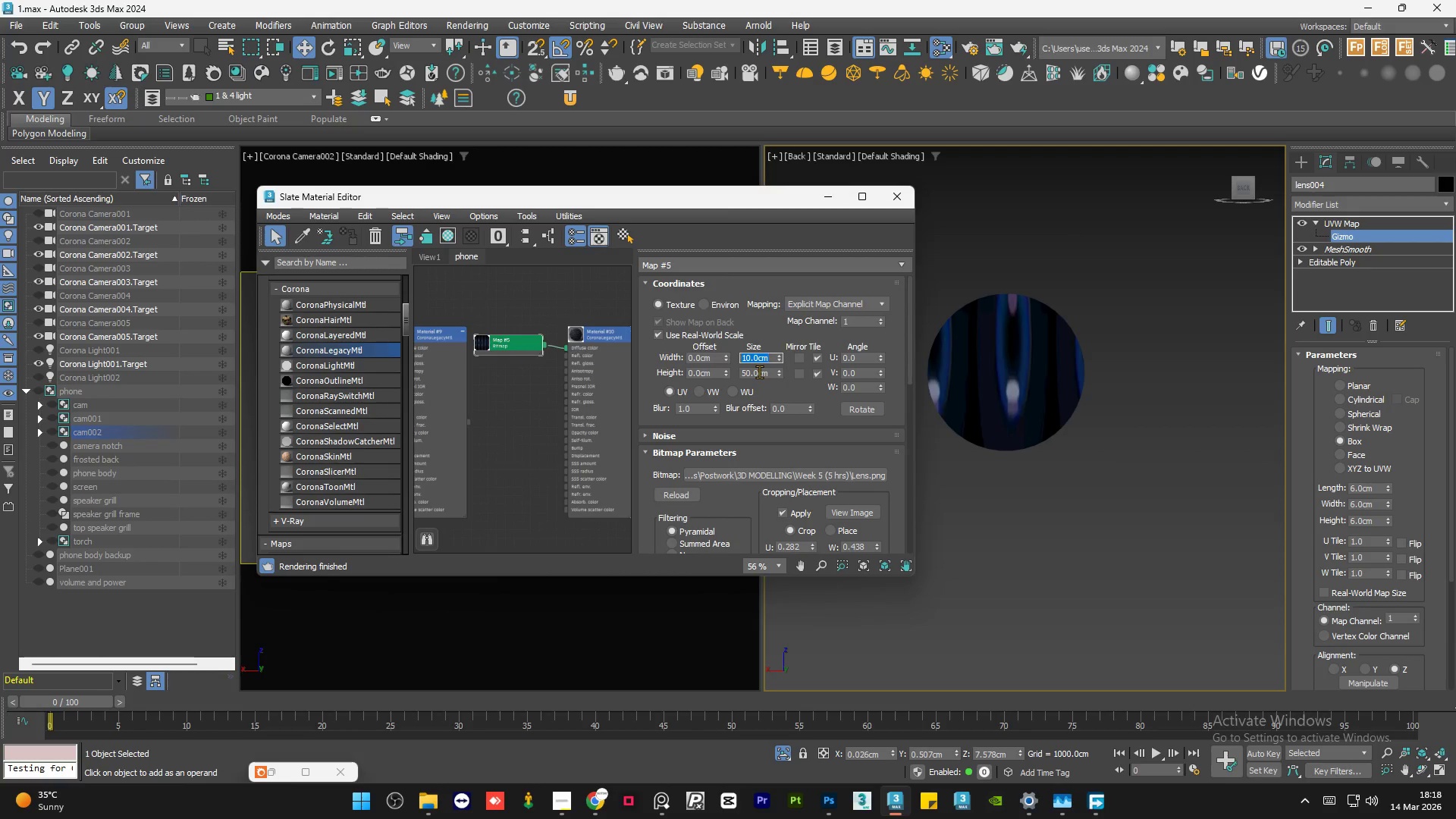 
double_click([759, 372])
 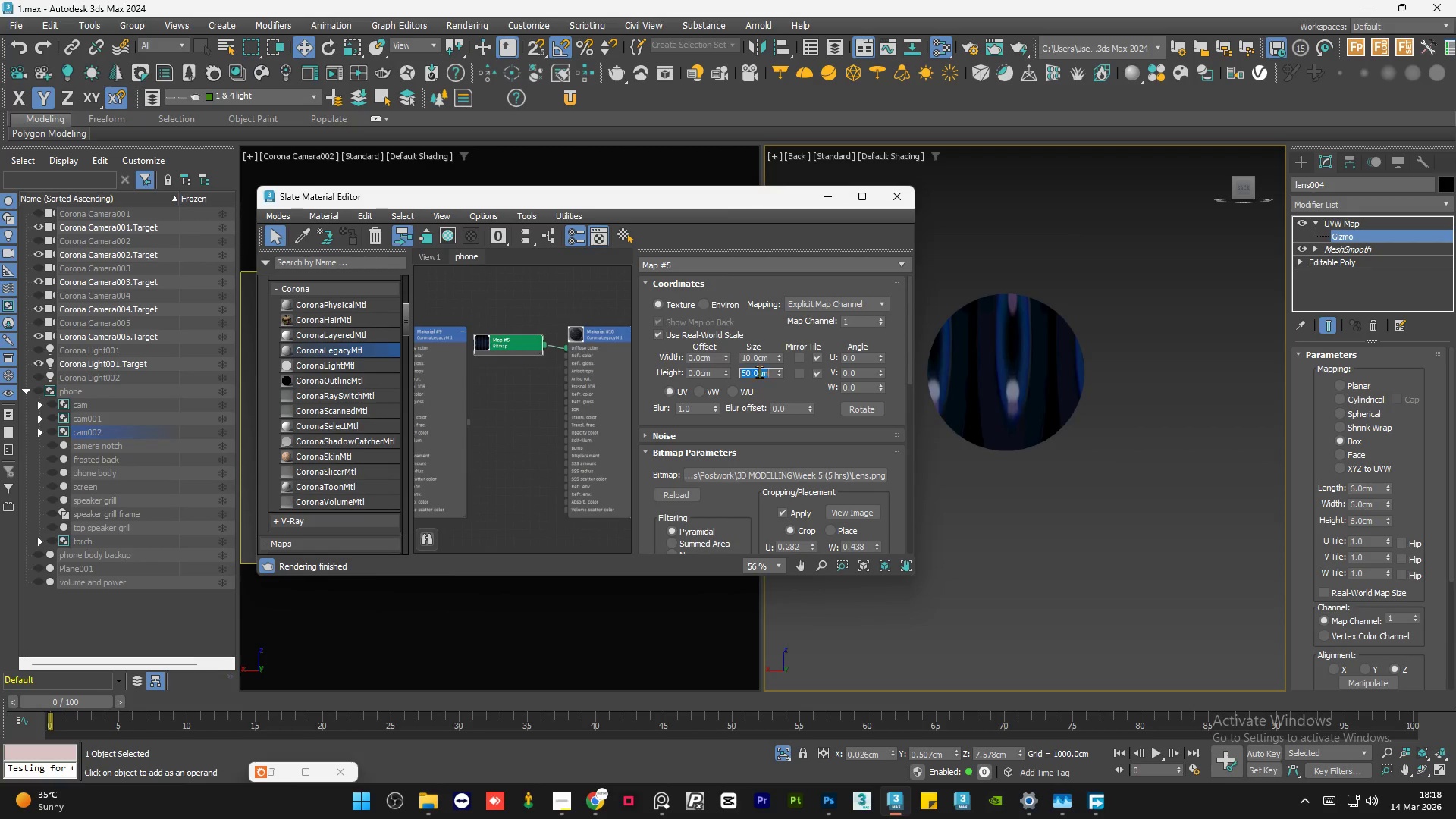 
key(Numpad1)
 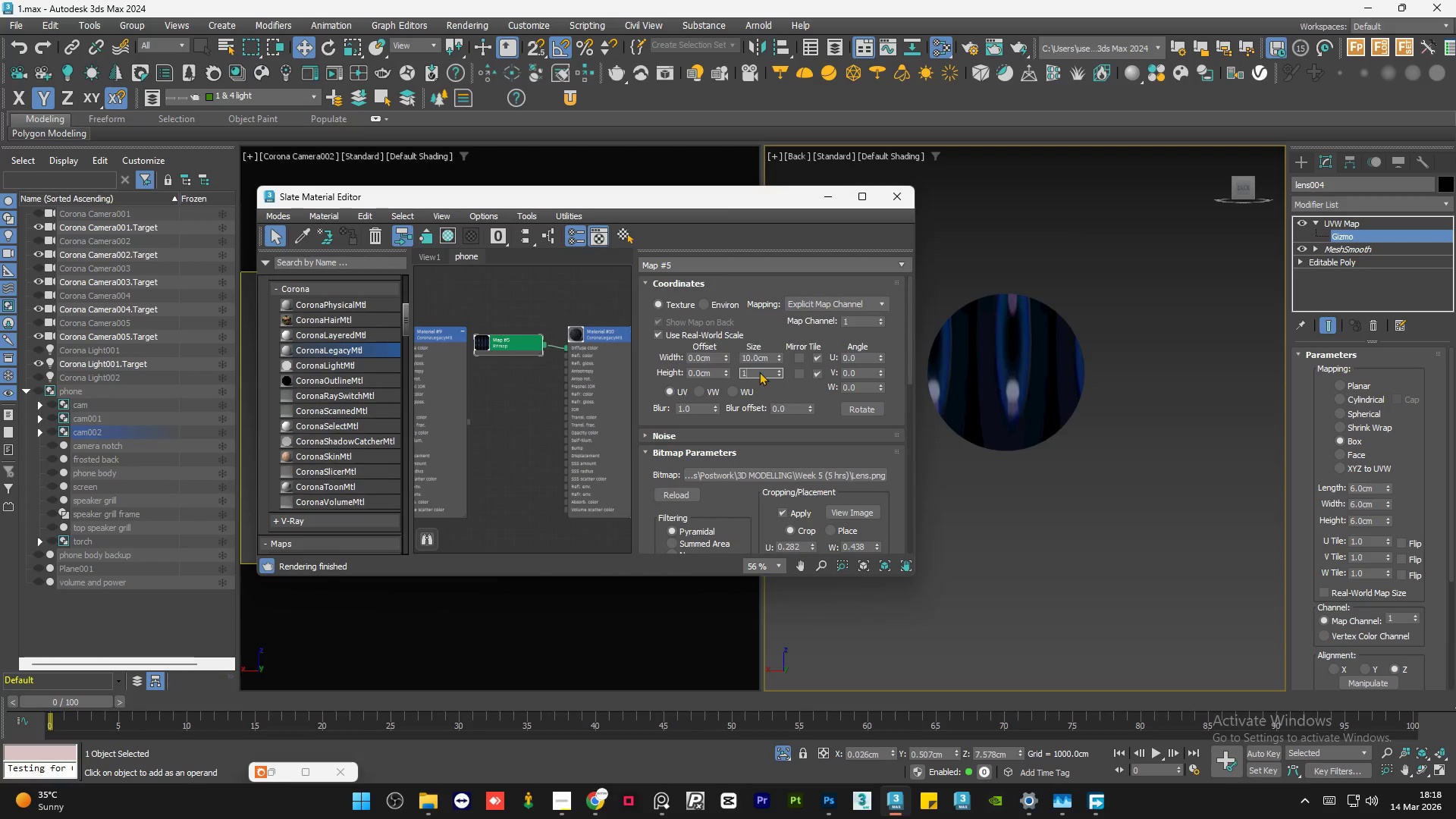 
key(Numpad0)
 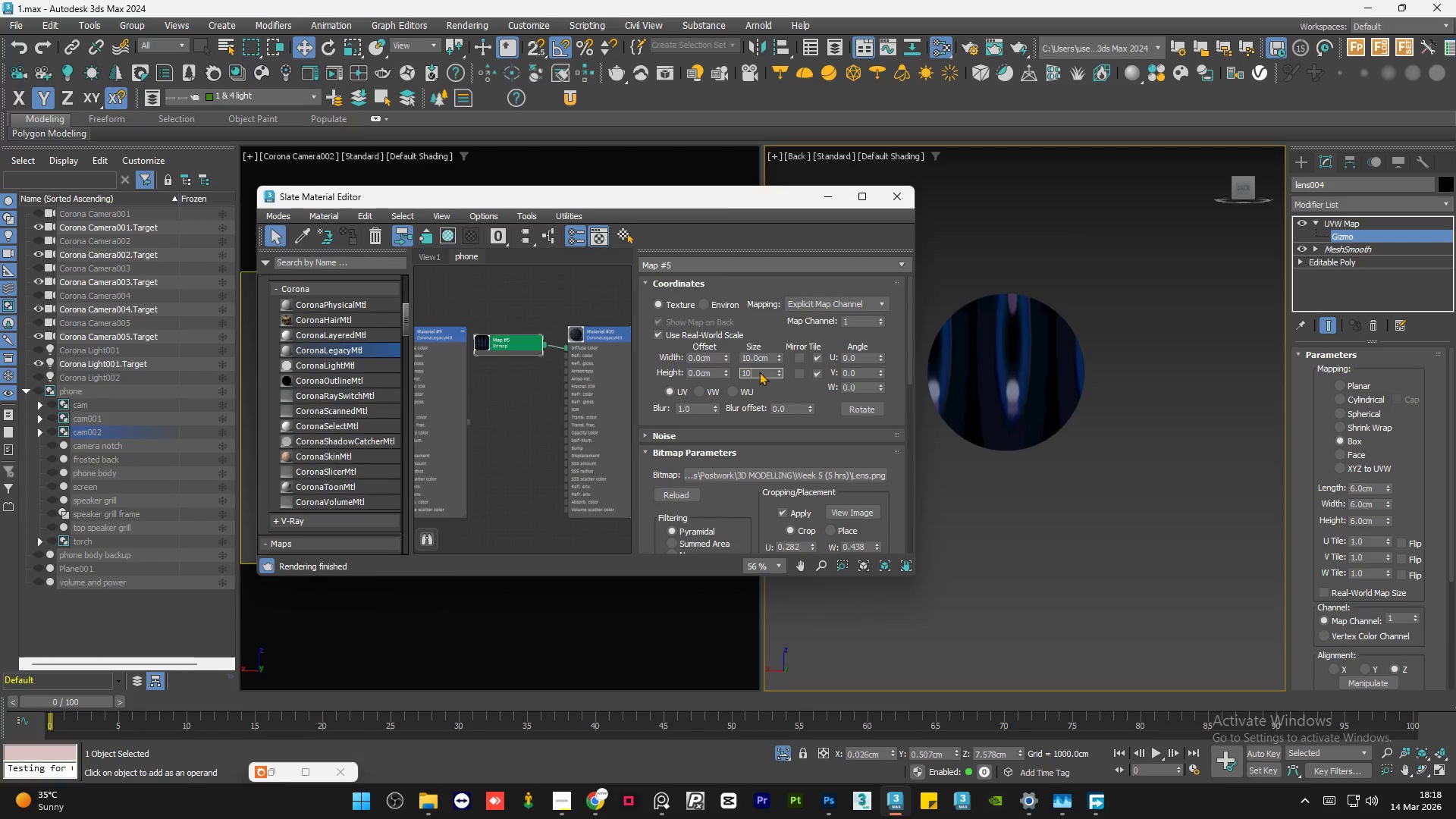 
key(NumpadEnter)
 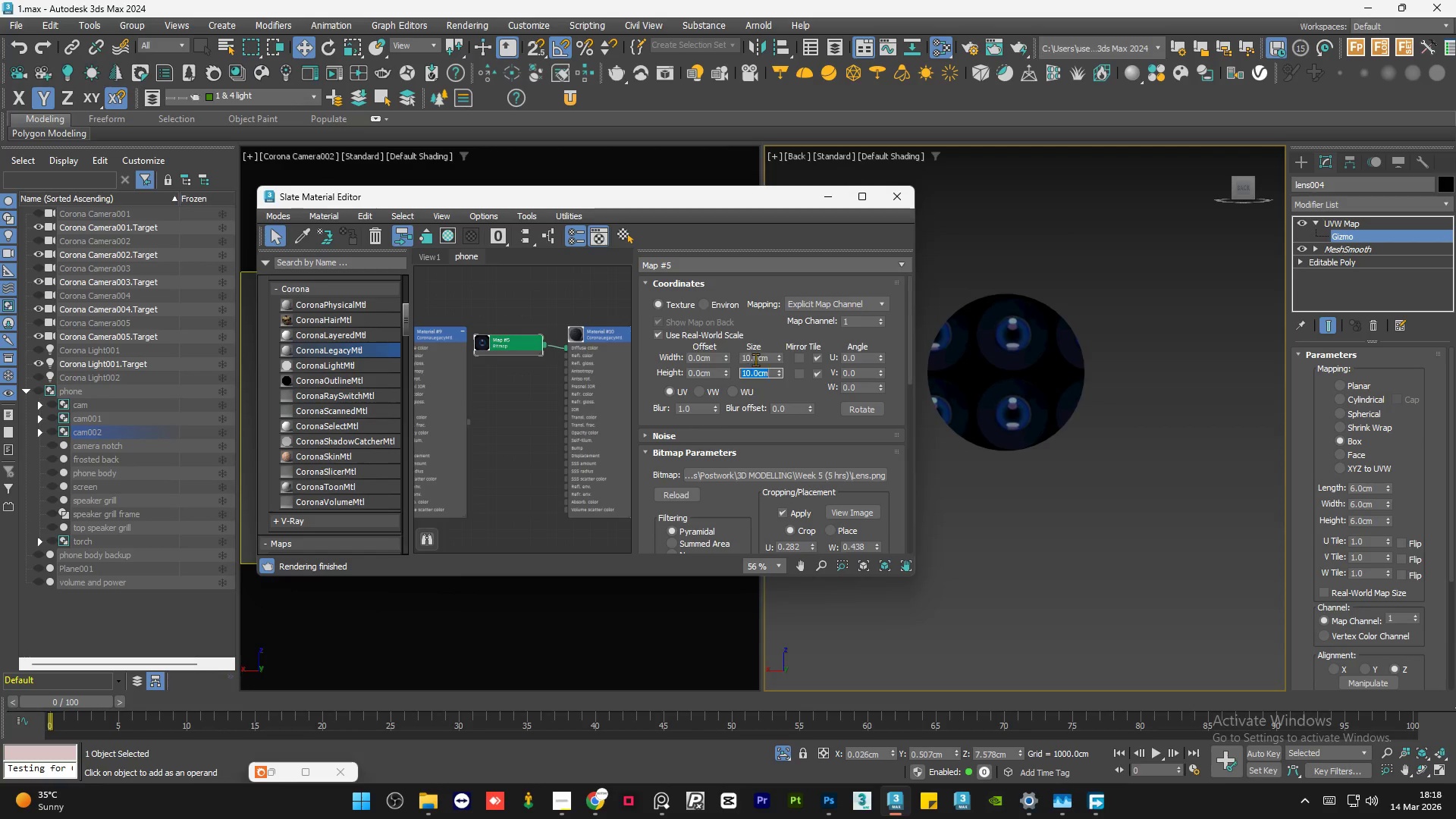 
double_click([756, 358])
 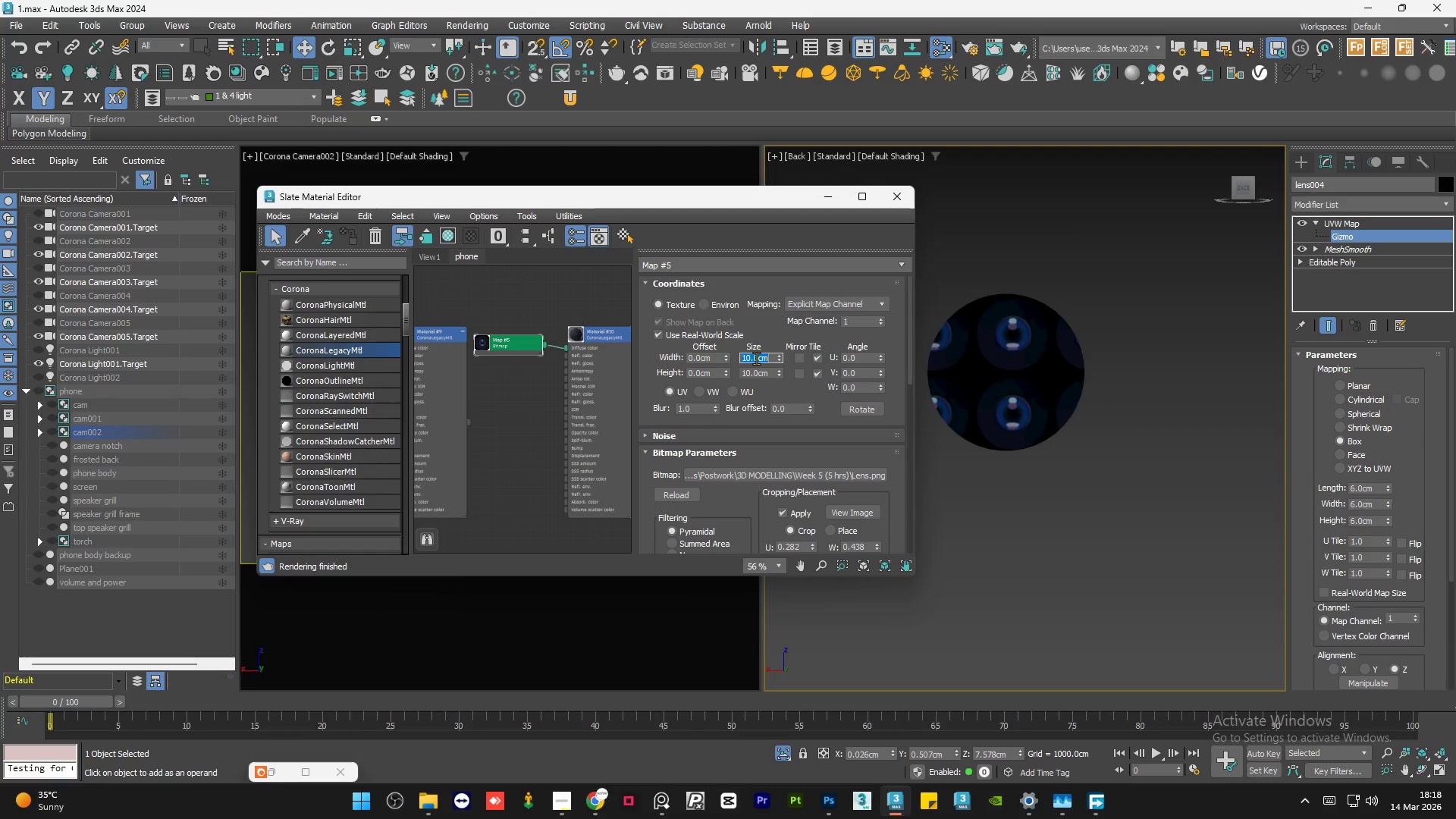 
key(Numpad2)
 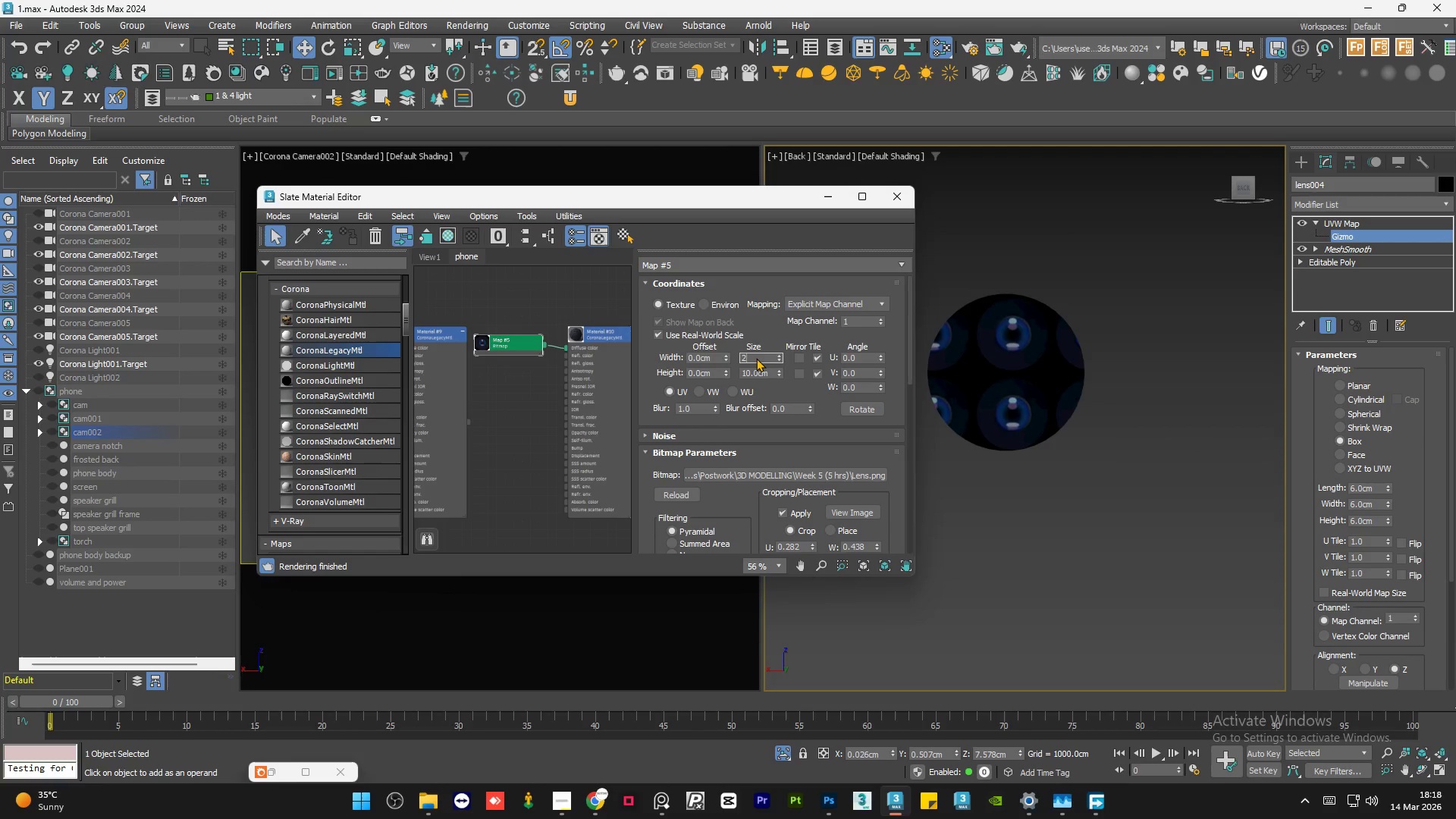 
key(Numpad0)
 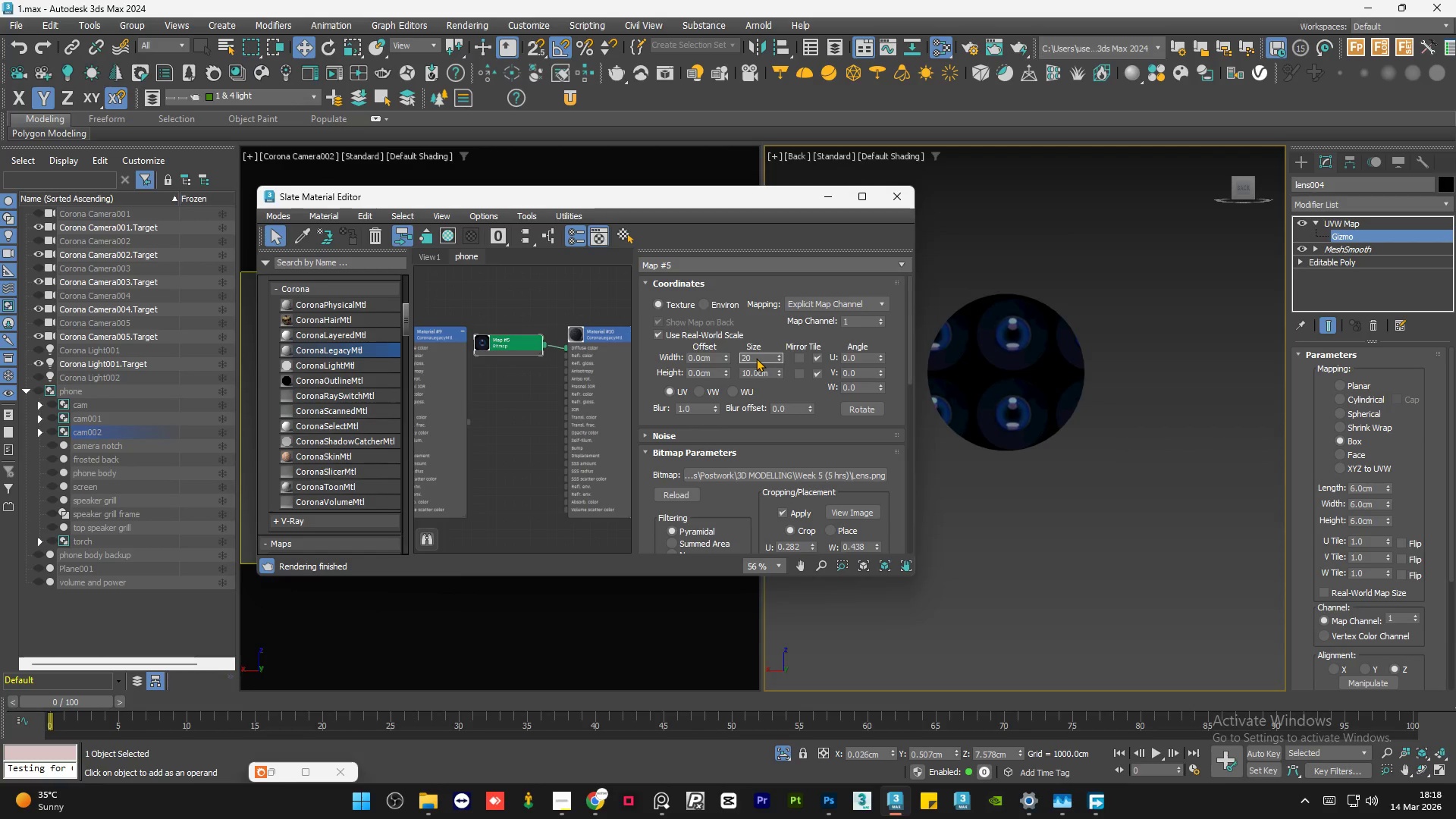 
key(NumpadEnter)
 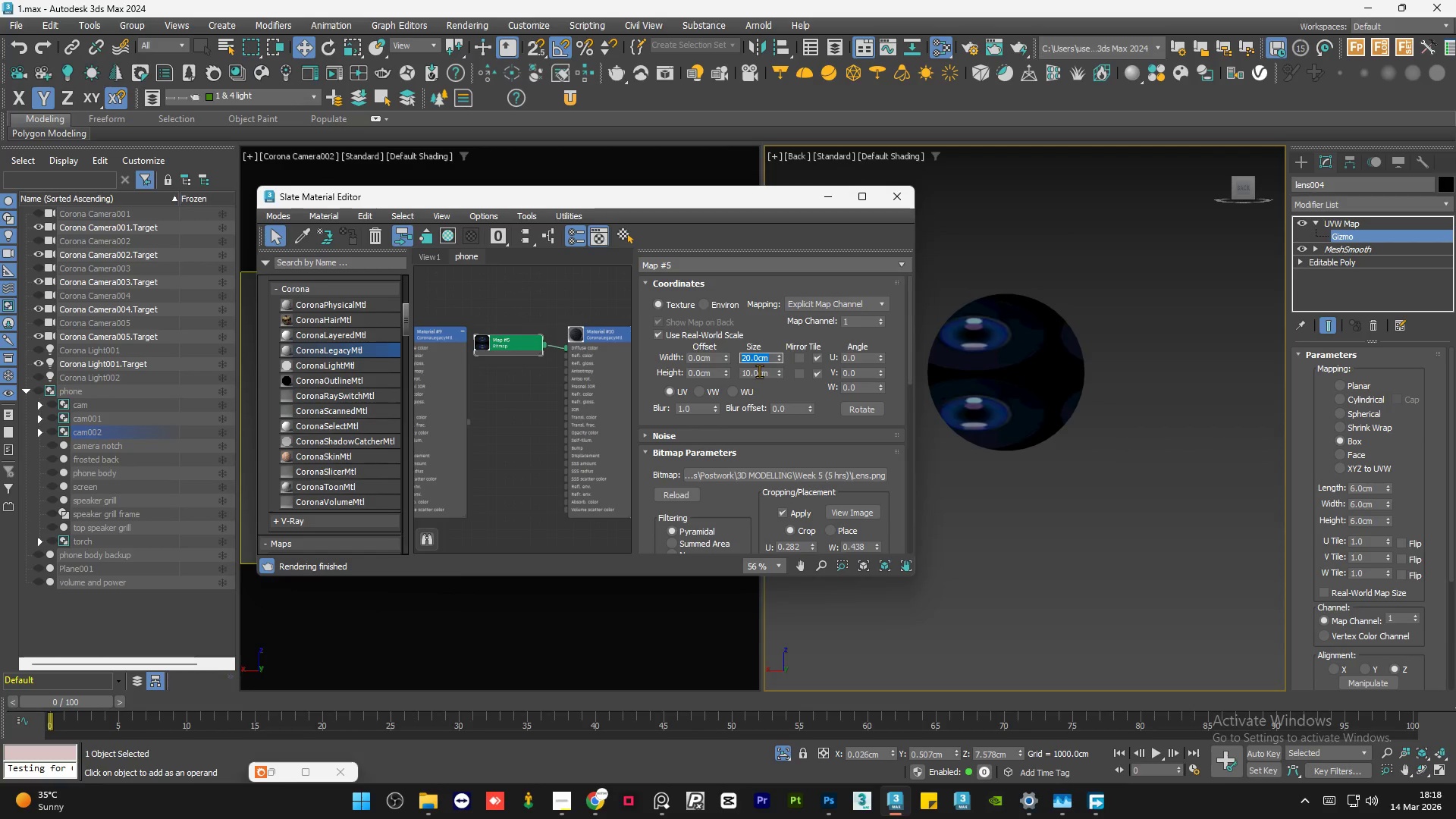 
double_click([759, 371])
 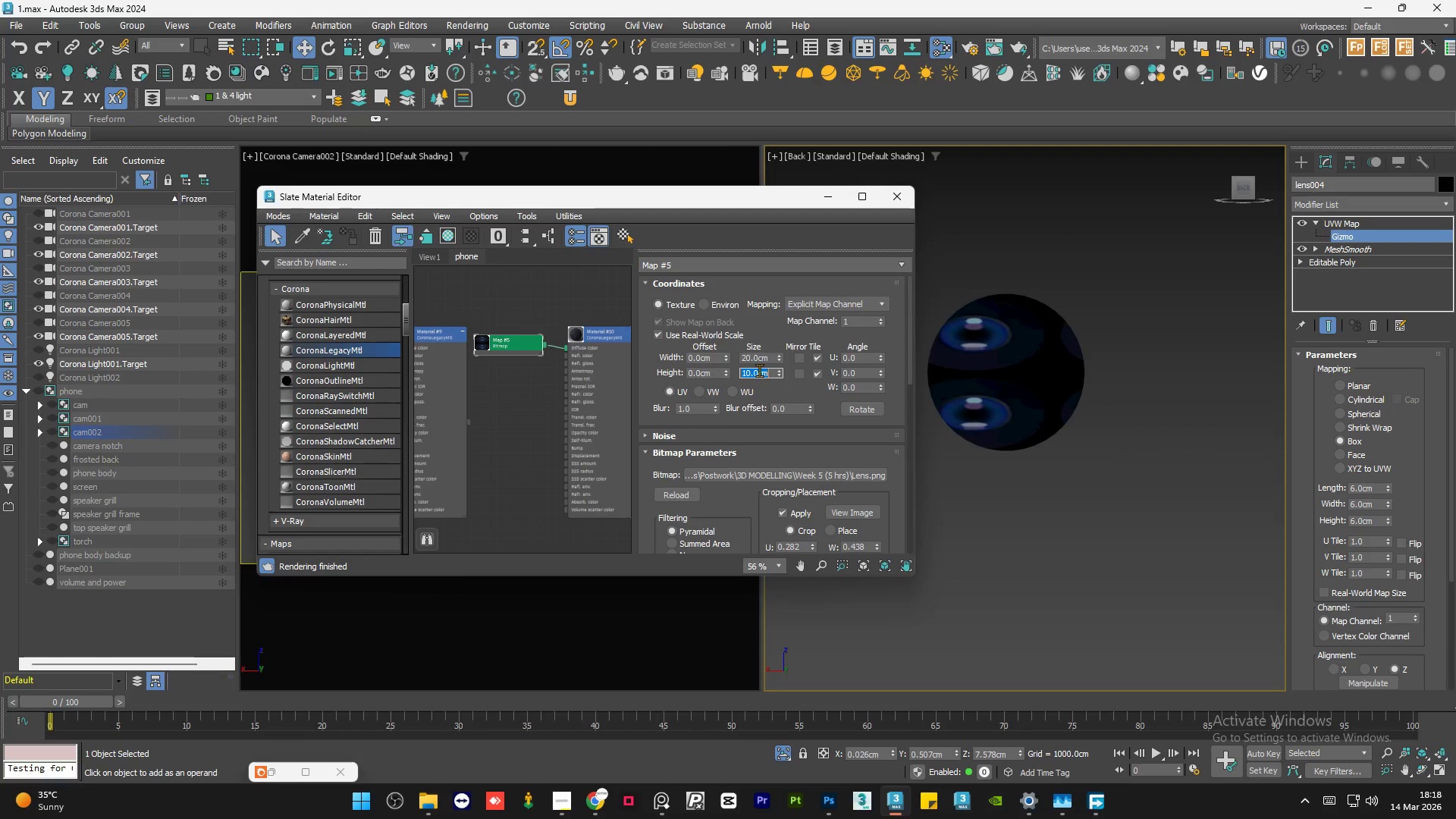 
key(Numpad2)
 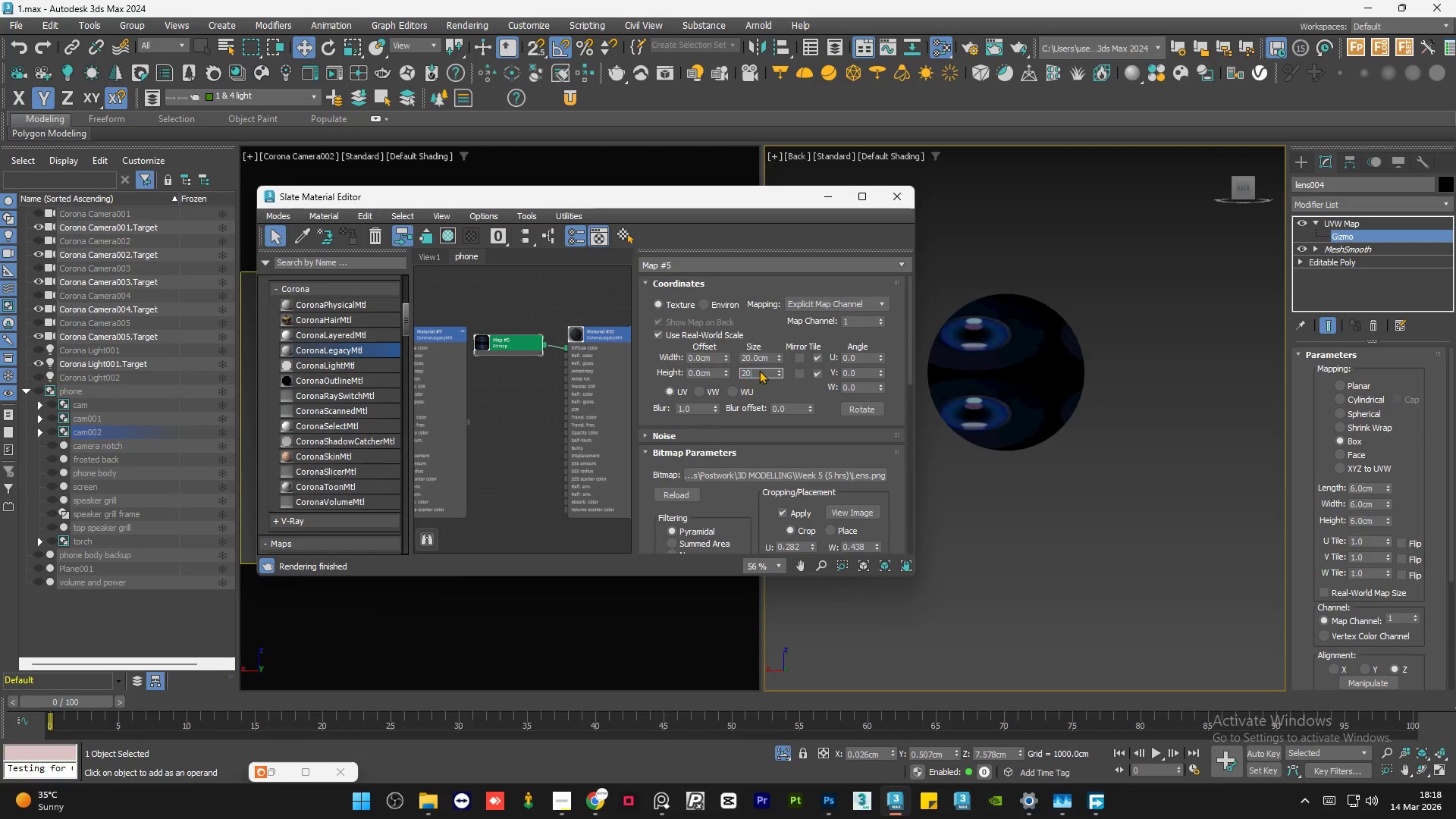 
key(Numpad0)
 